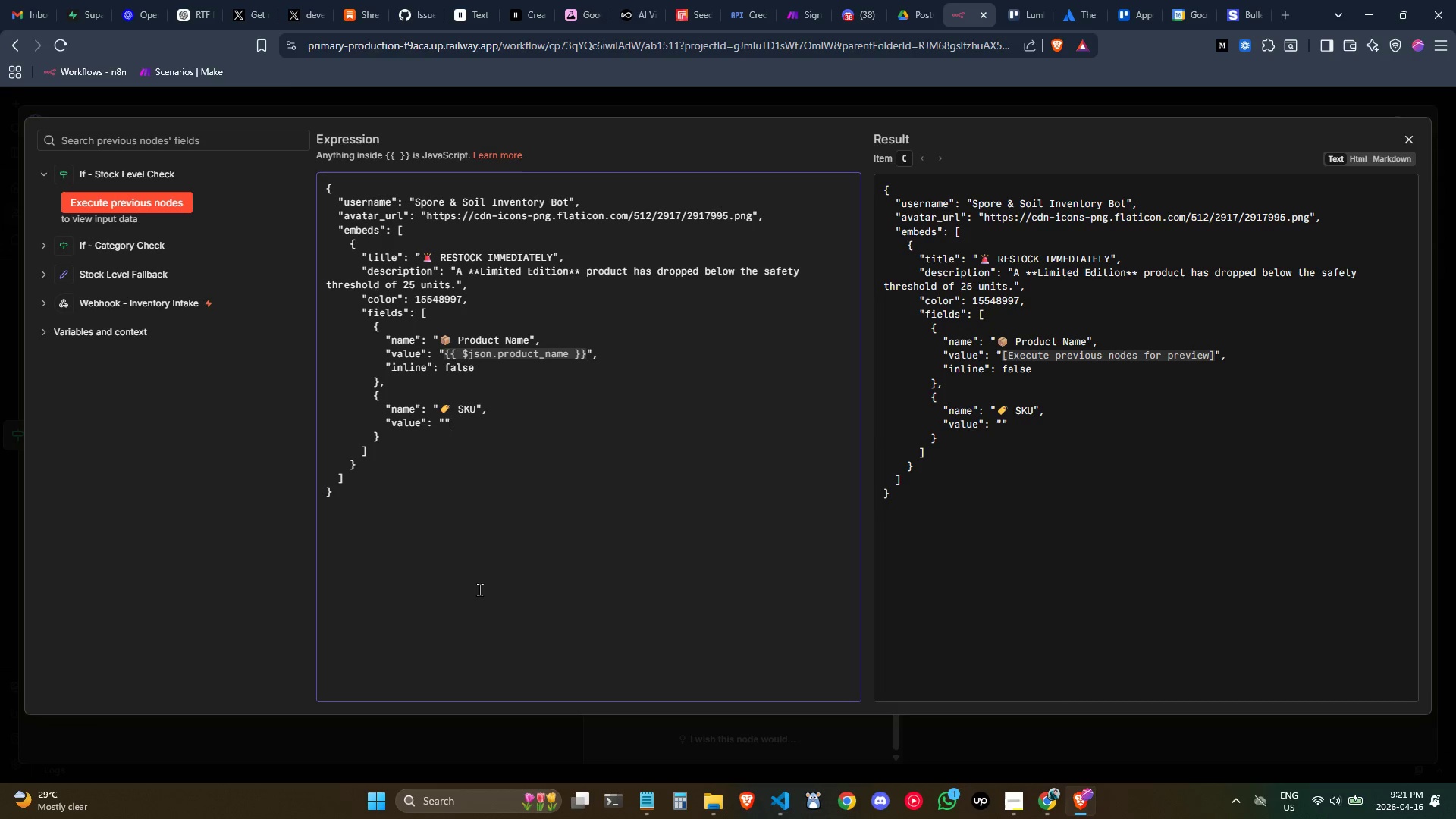 
key(ArrowLeft)
 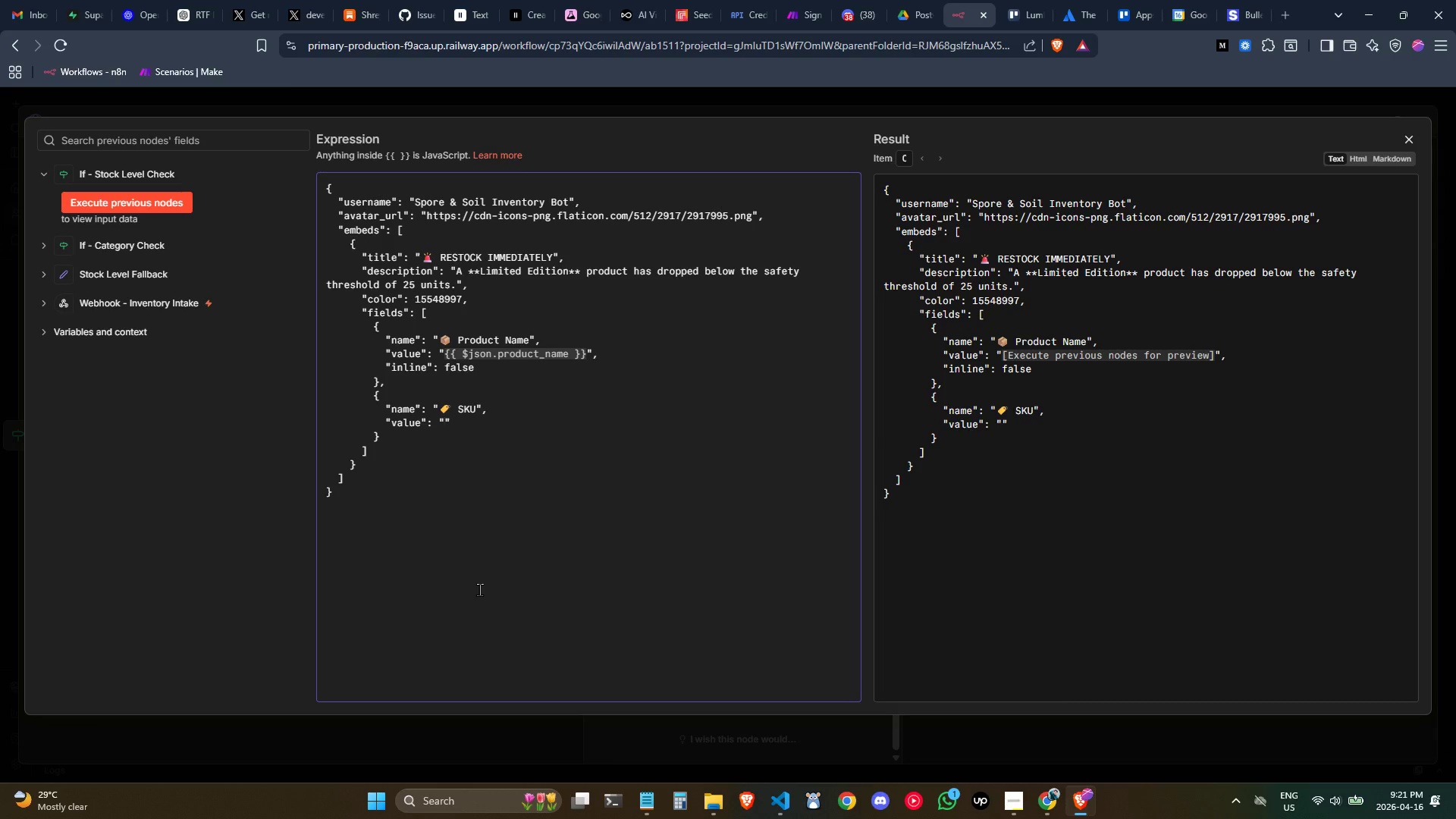 
key(Shift+BracketLeft)
 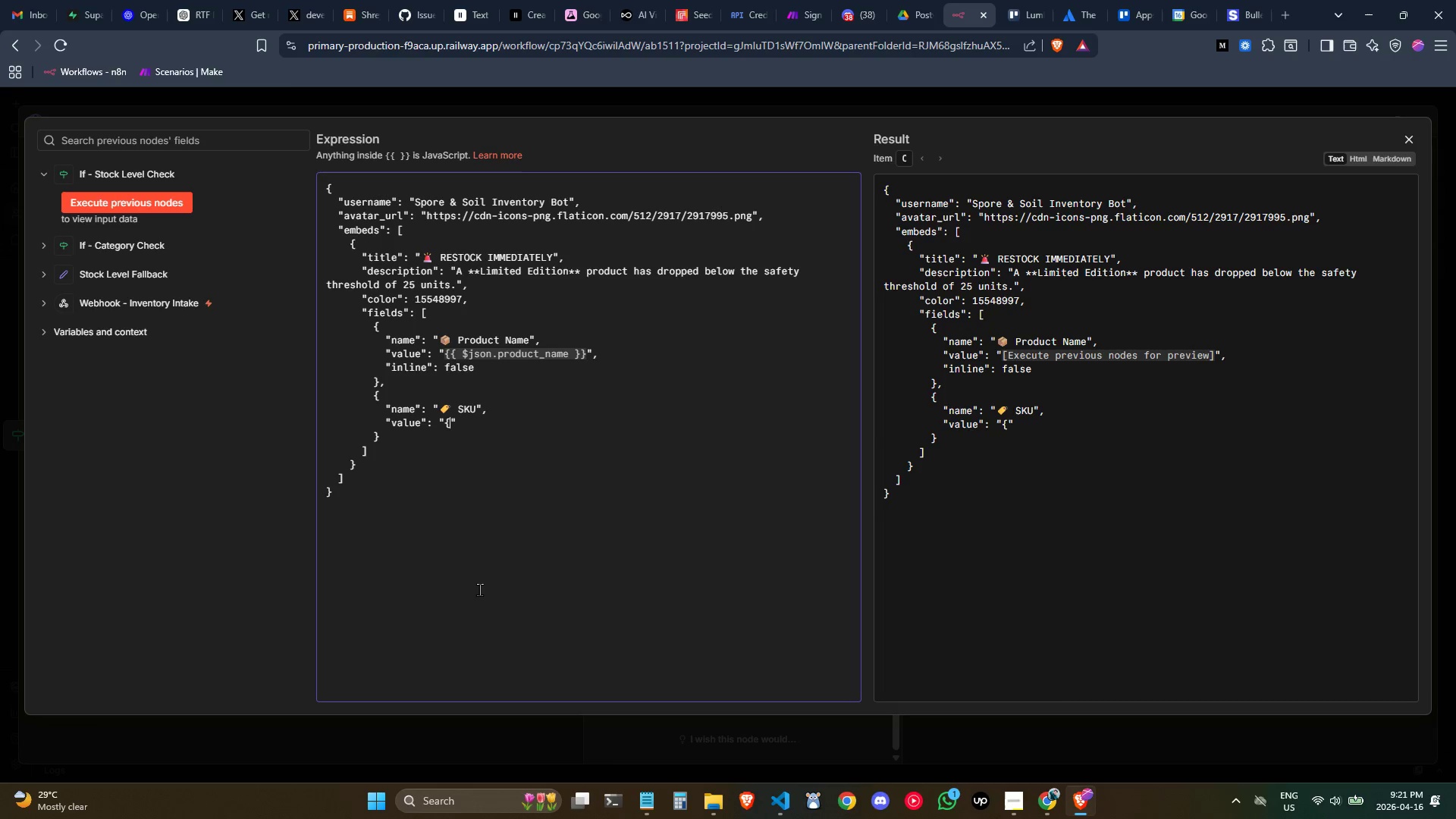 
key(Shift+BracketRight)
 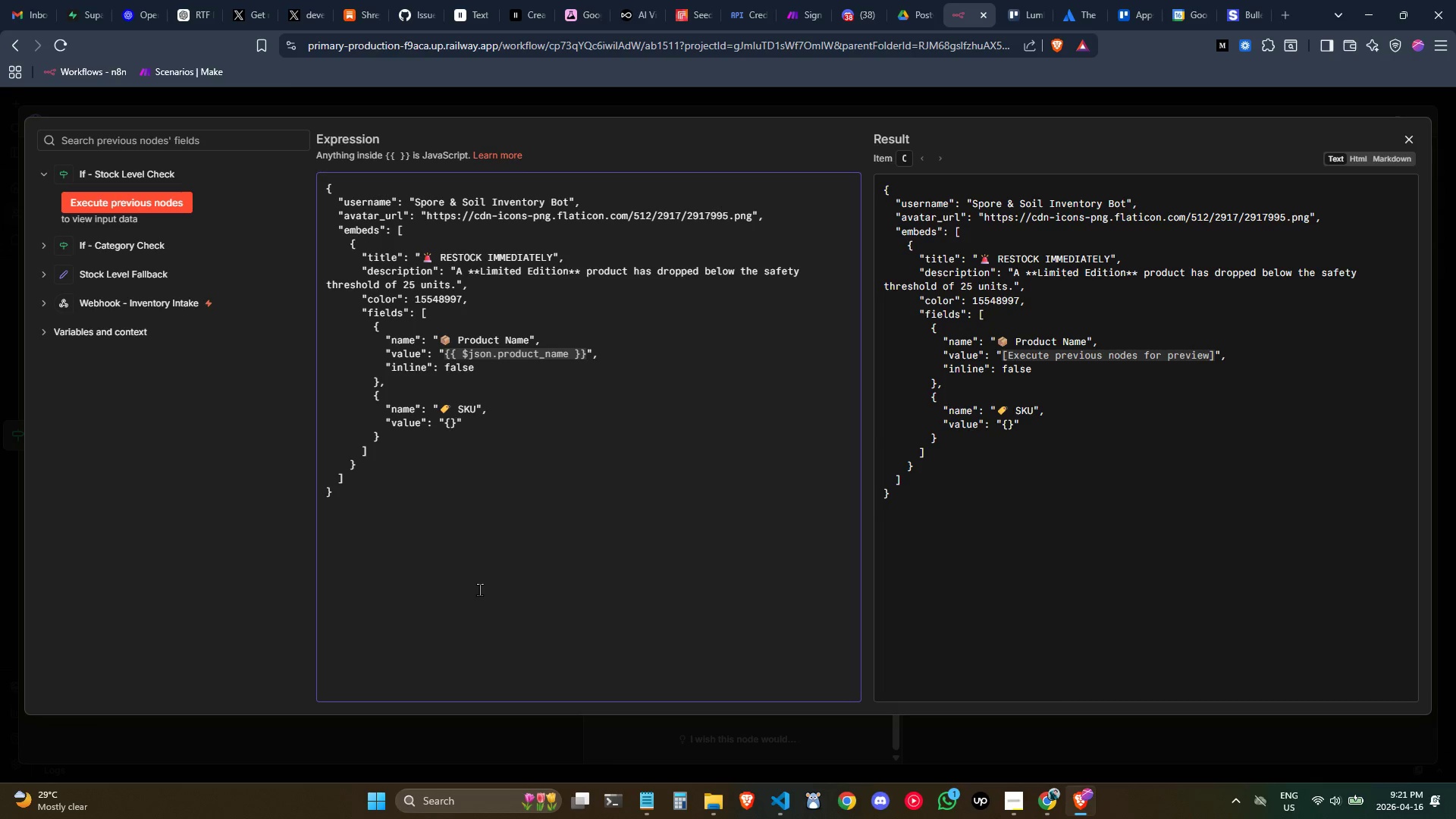 
key(Shift+BracketRight)
 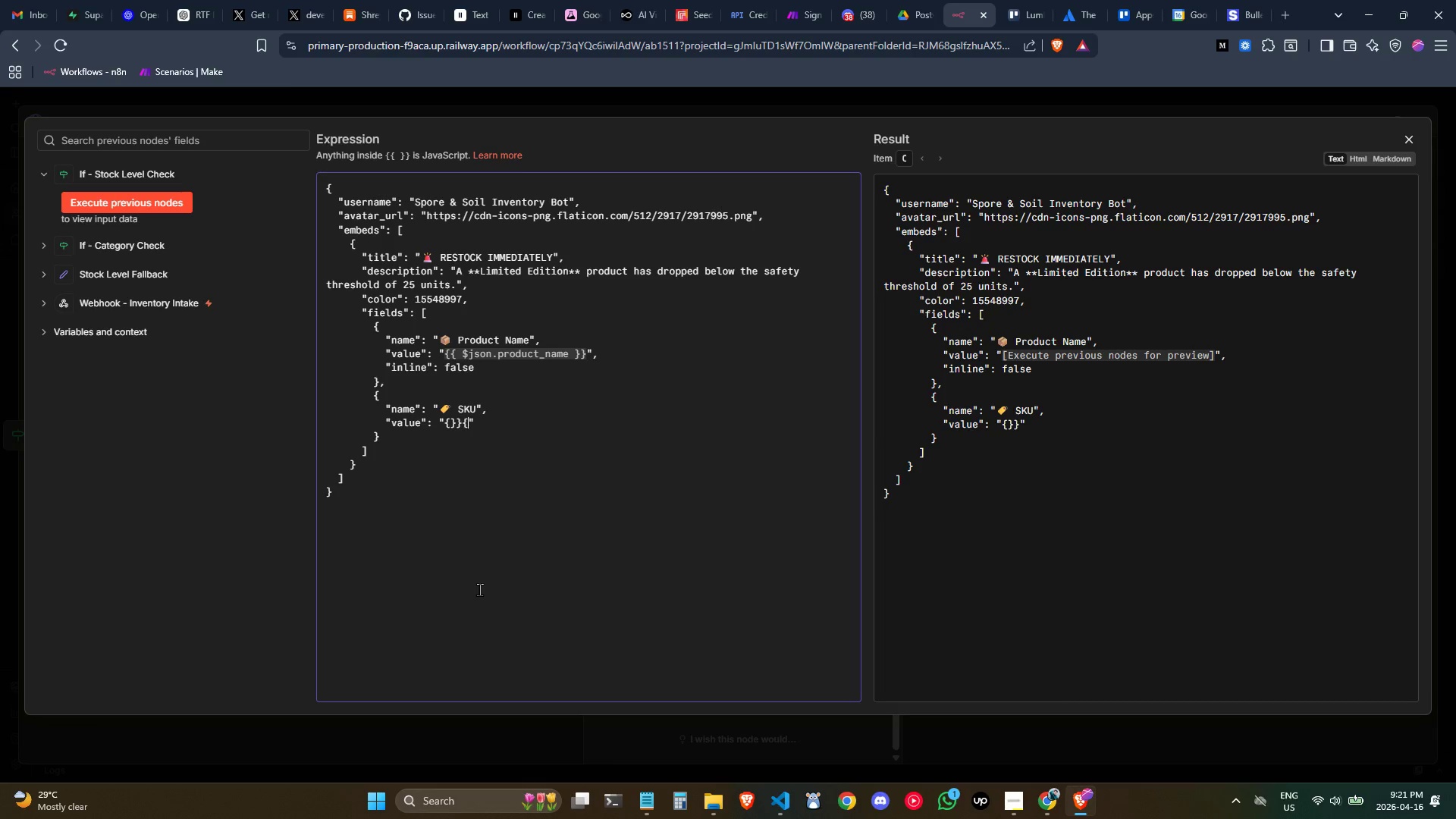 
key(Shift+BracketLeft)
 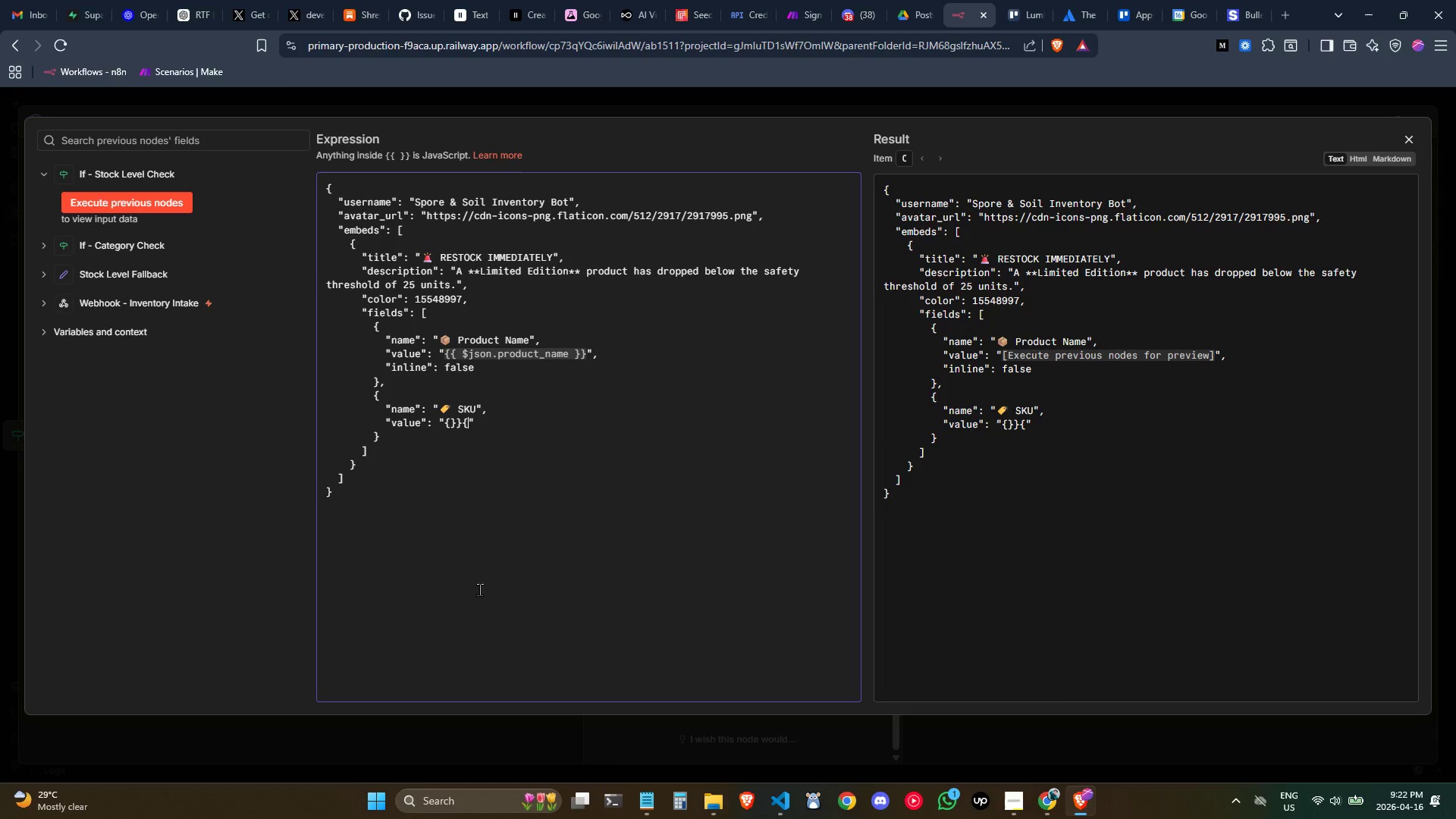 
key(Backspace)
 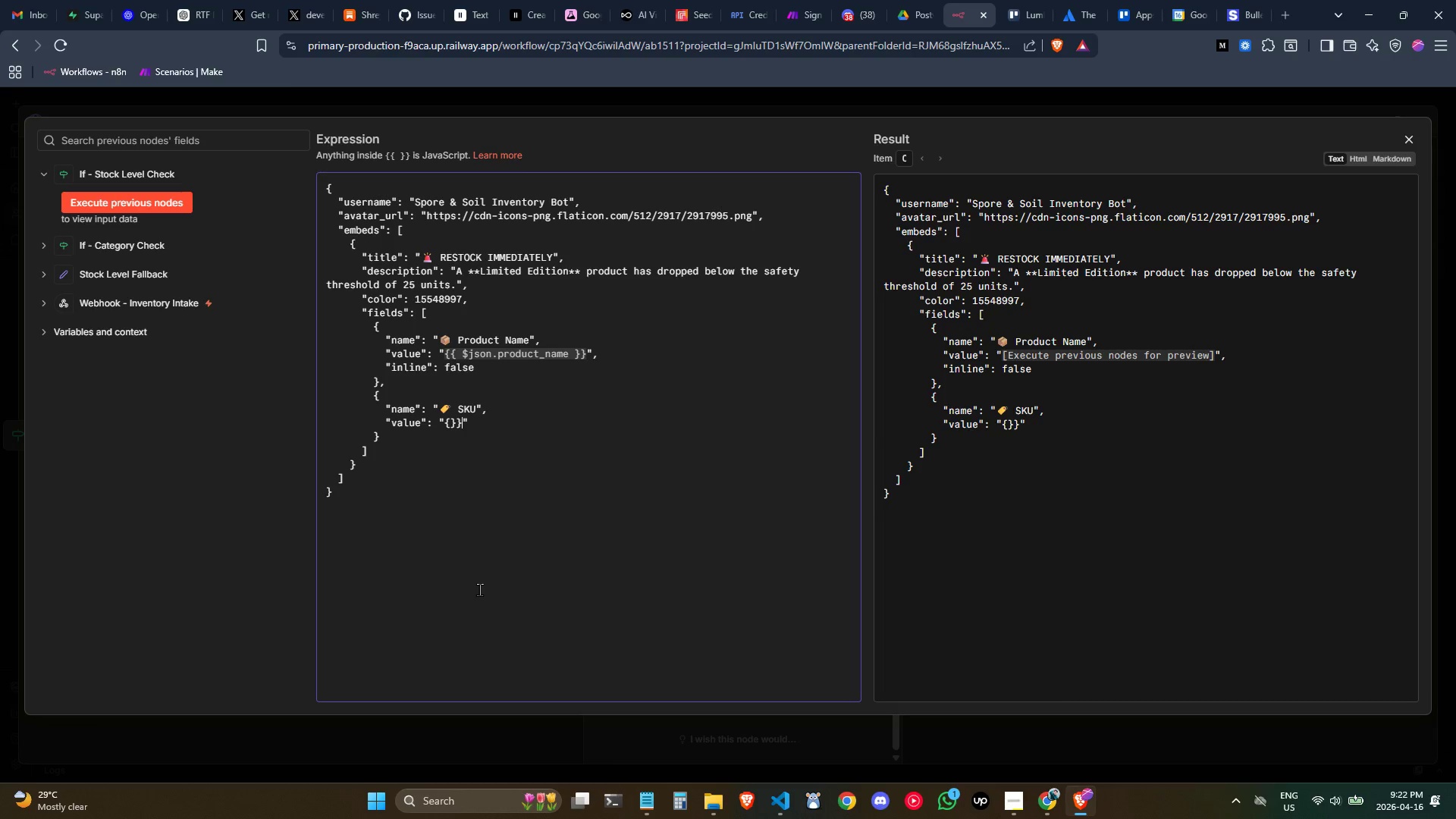 
key(ArrowLeft)
 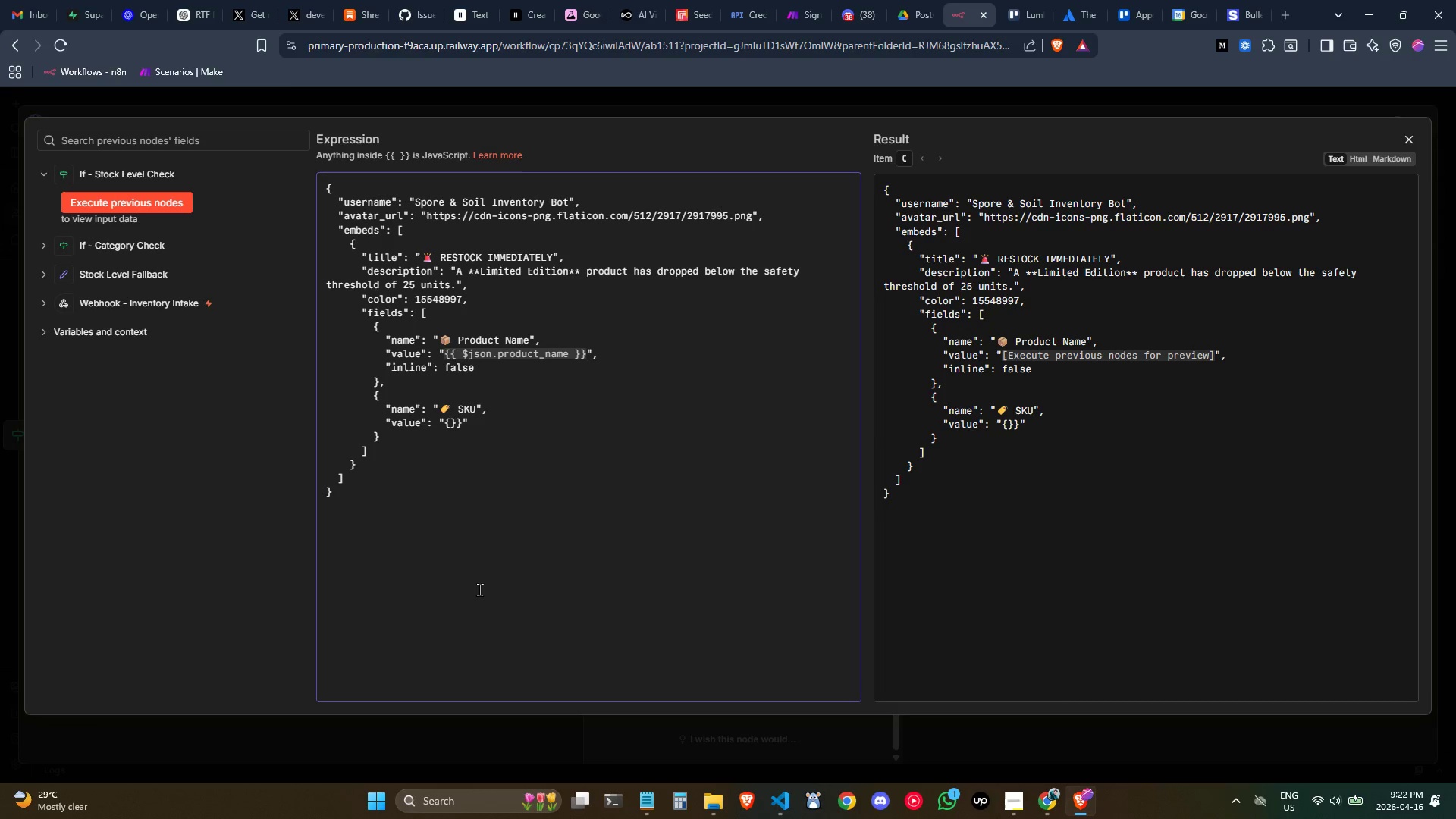 
key(ArrowLeft)
 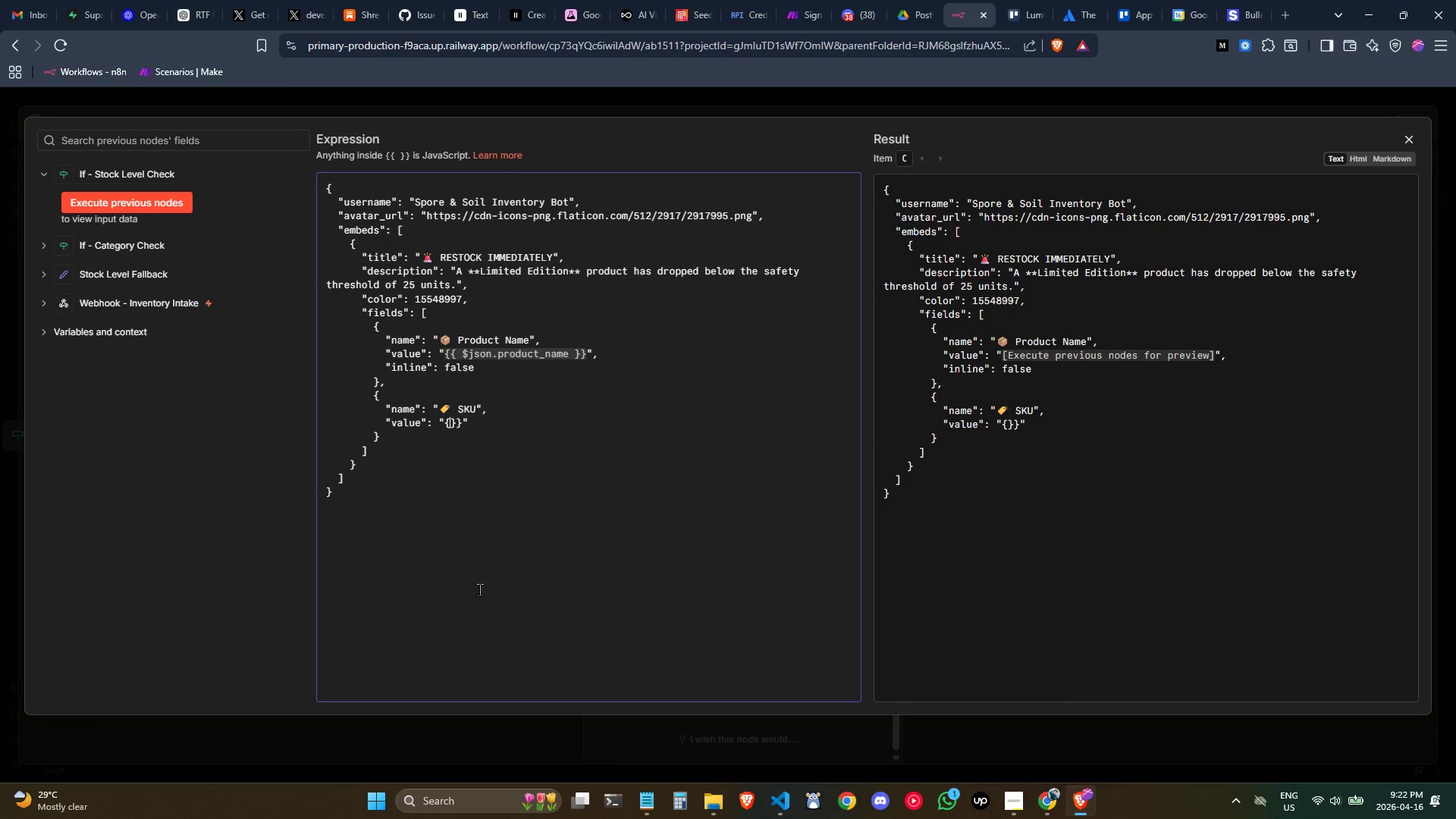 
key(ArrowLeft)
 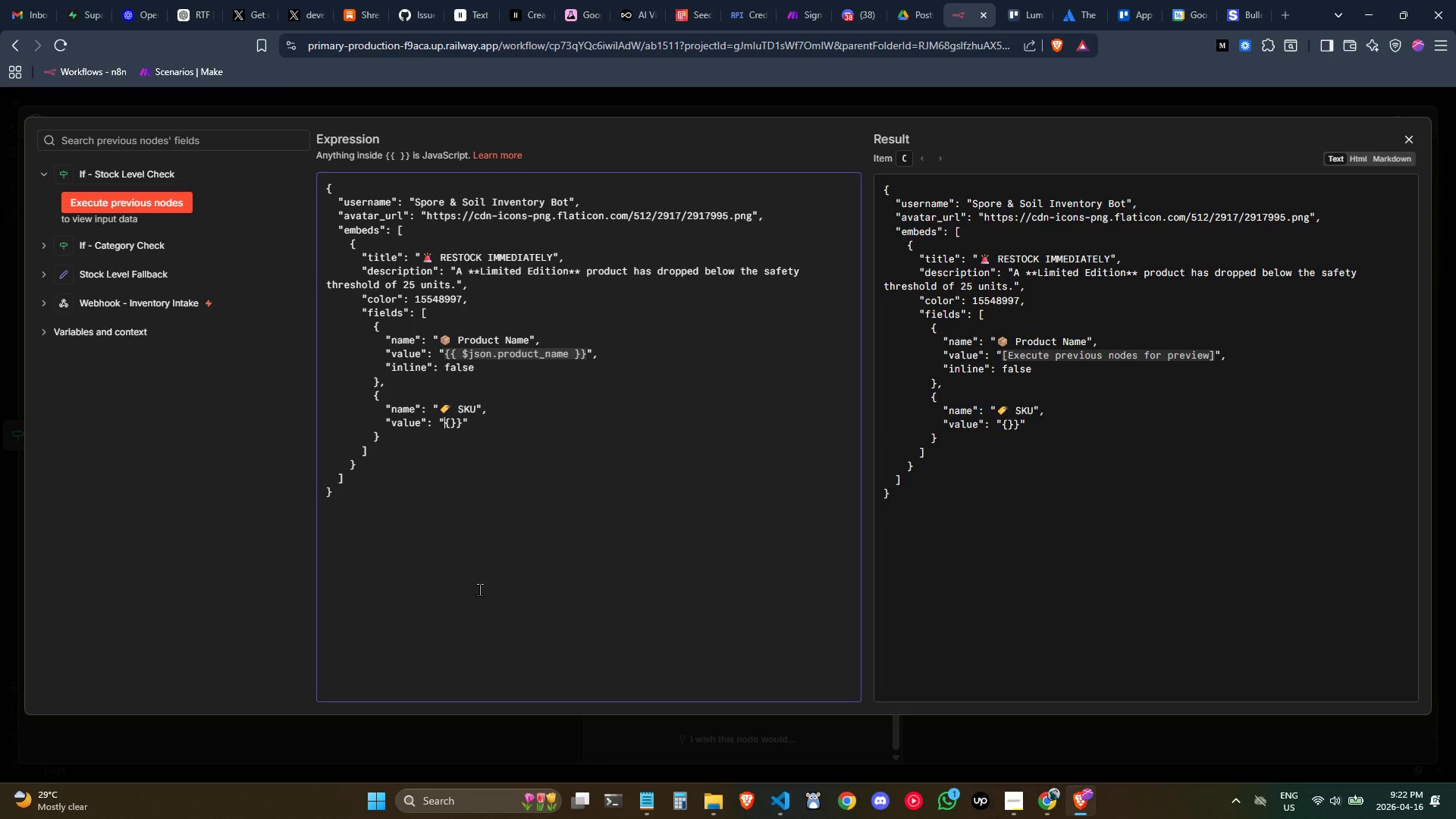 
key(Shift+BracketLeft)
 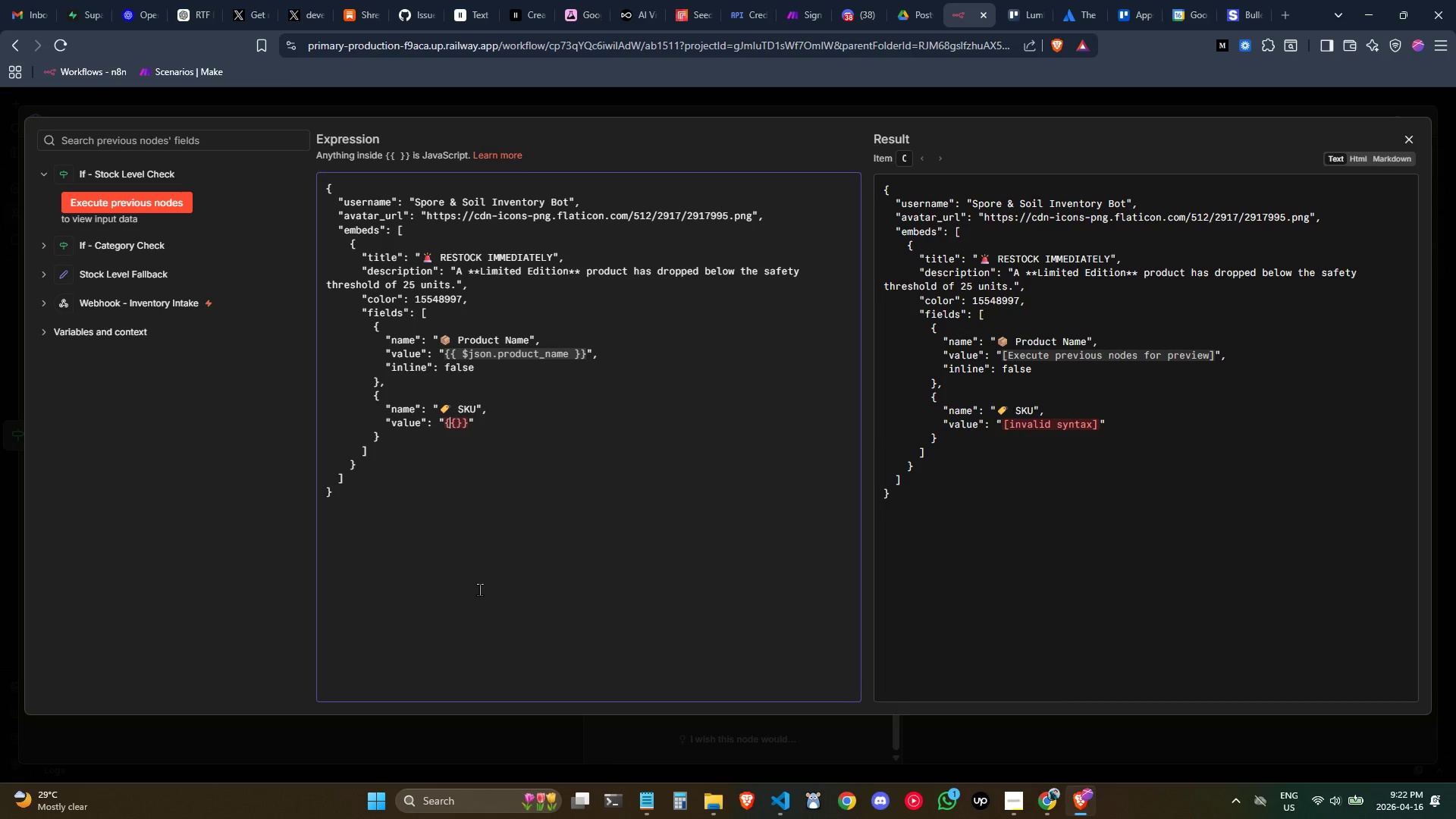 
key(ArrowRight)
 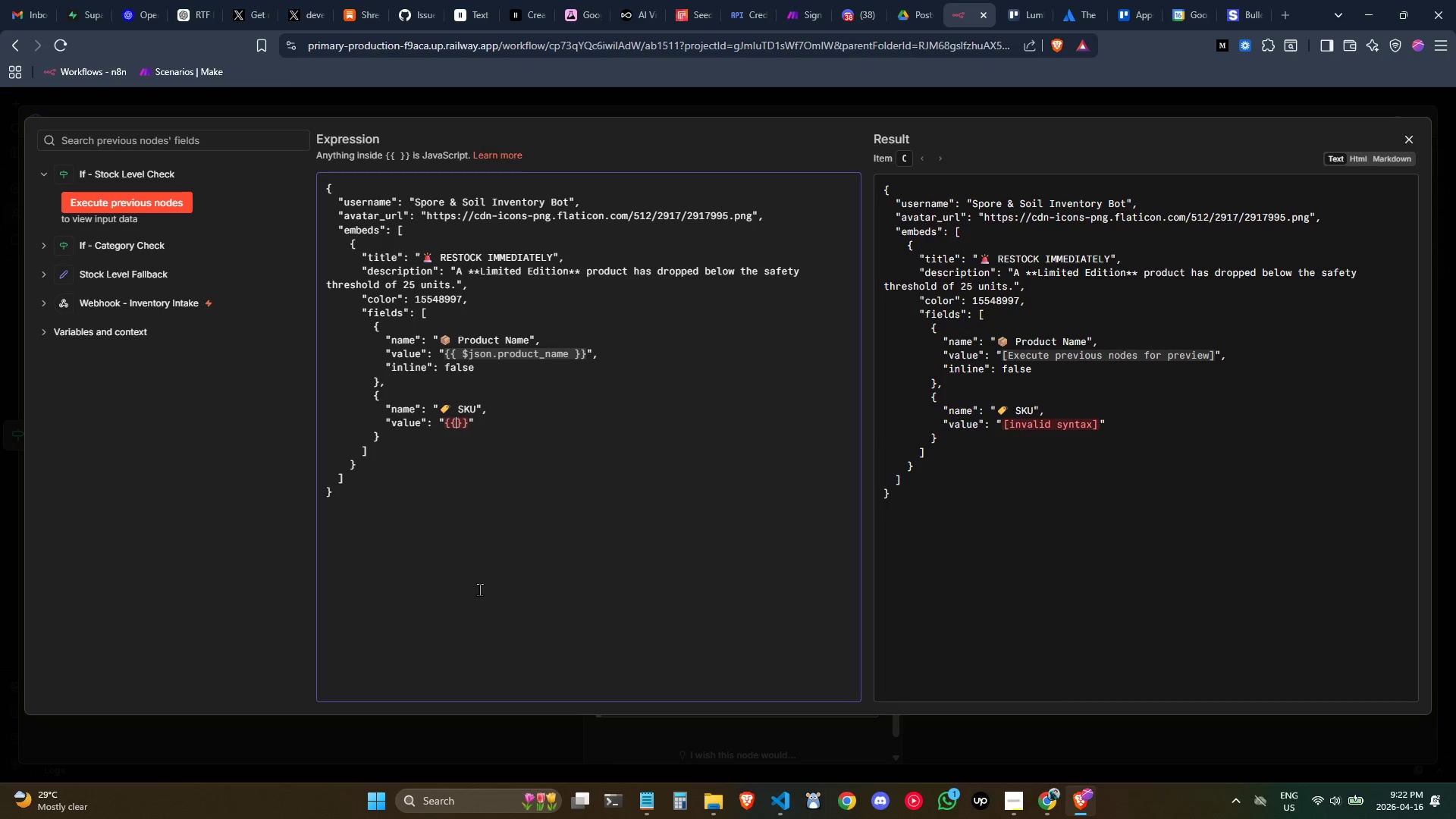 
key(Space)
 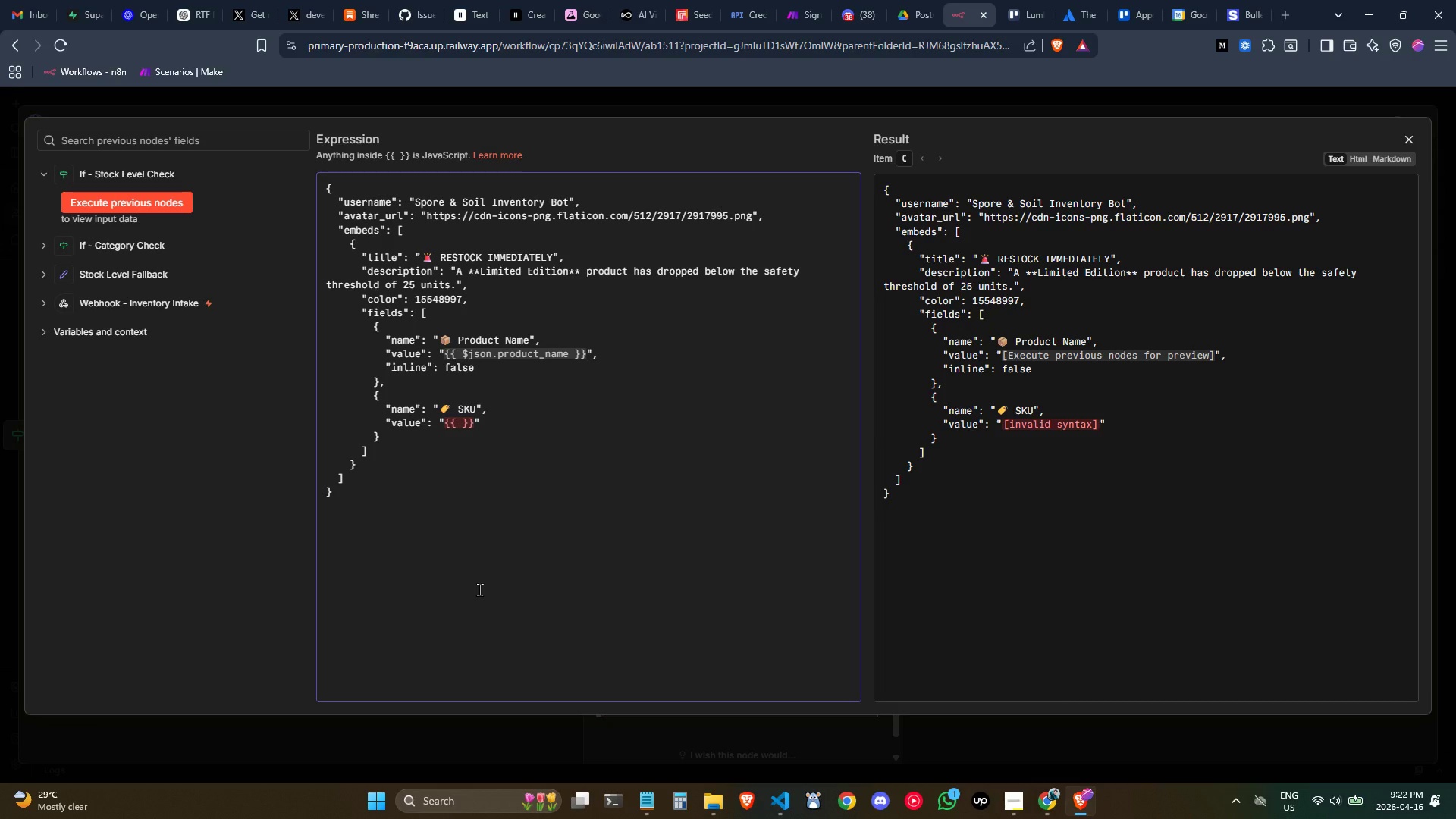 
key(ArrowLeft)
 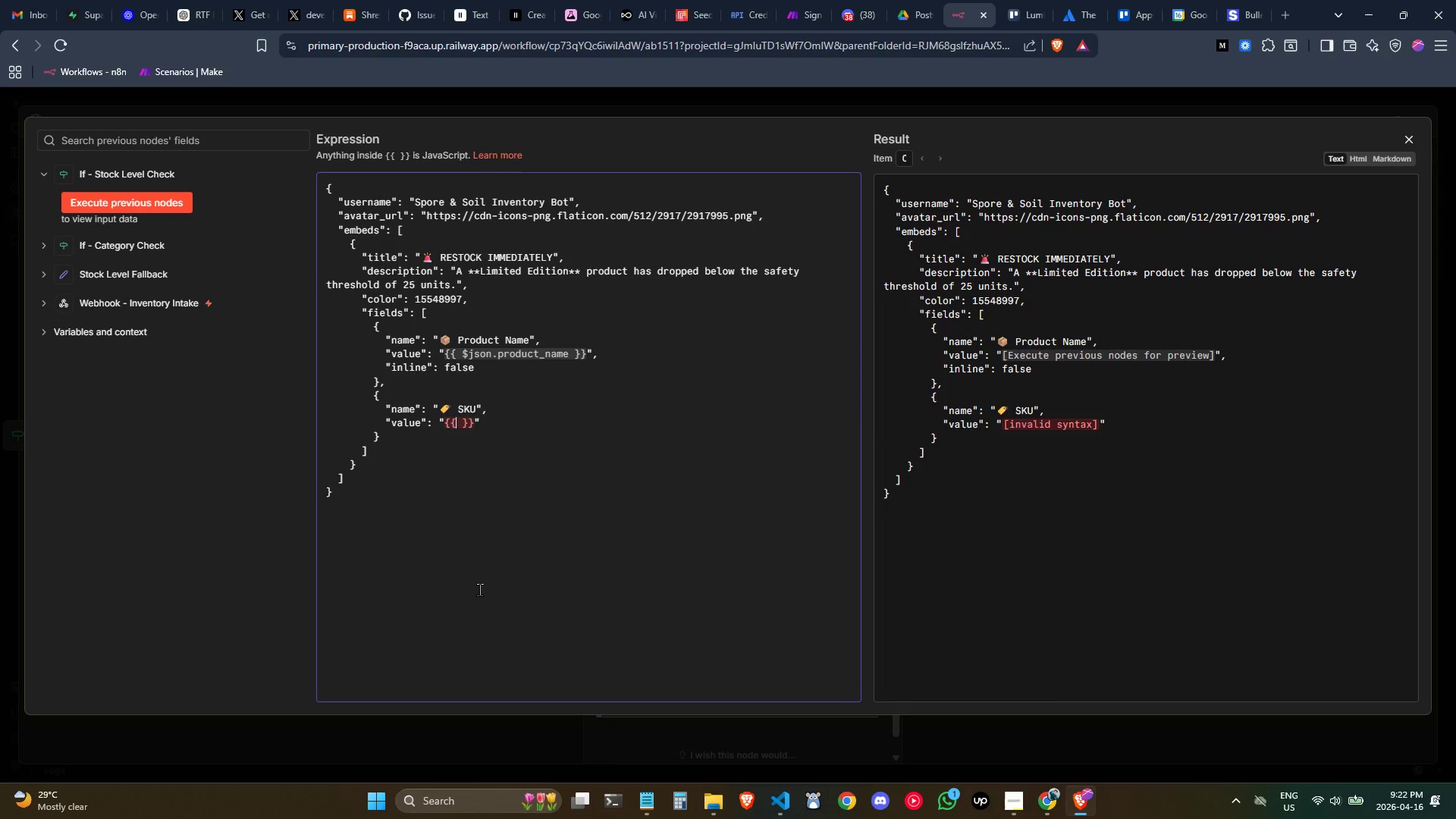 
key(Space)
 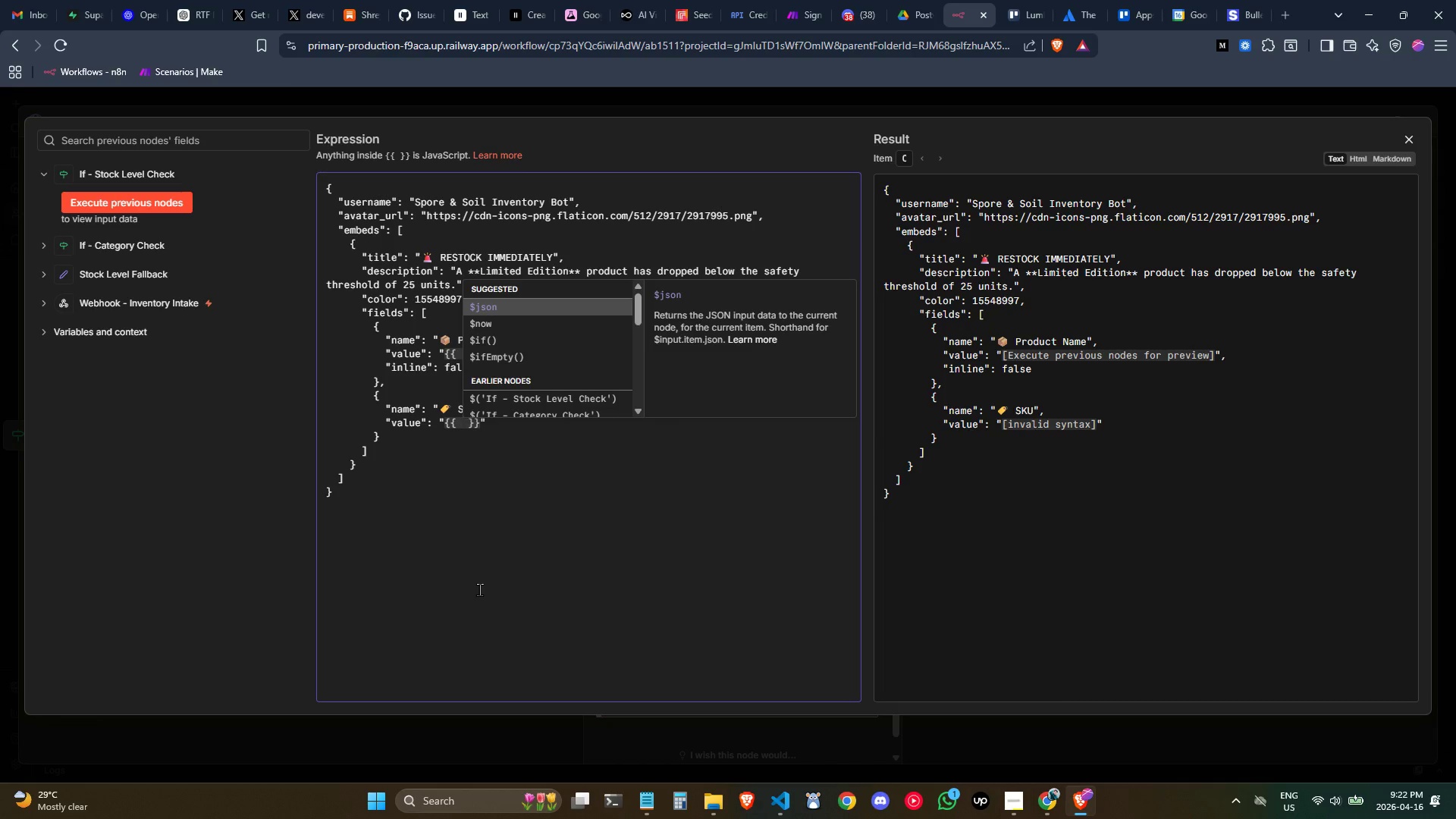 
key(Enter)
 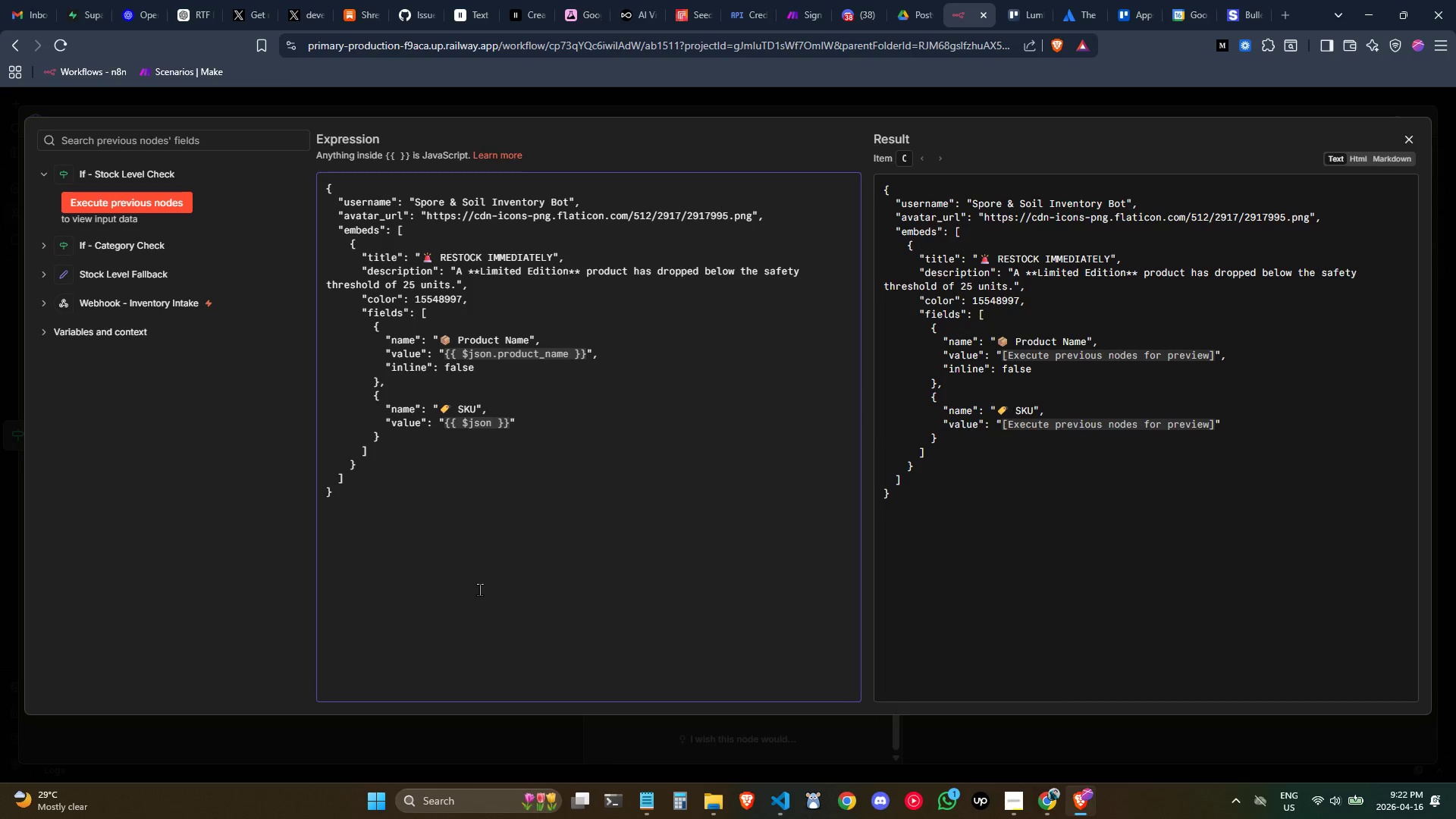 
type(.sku)
 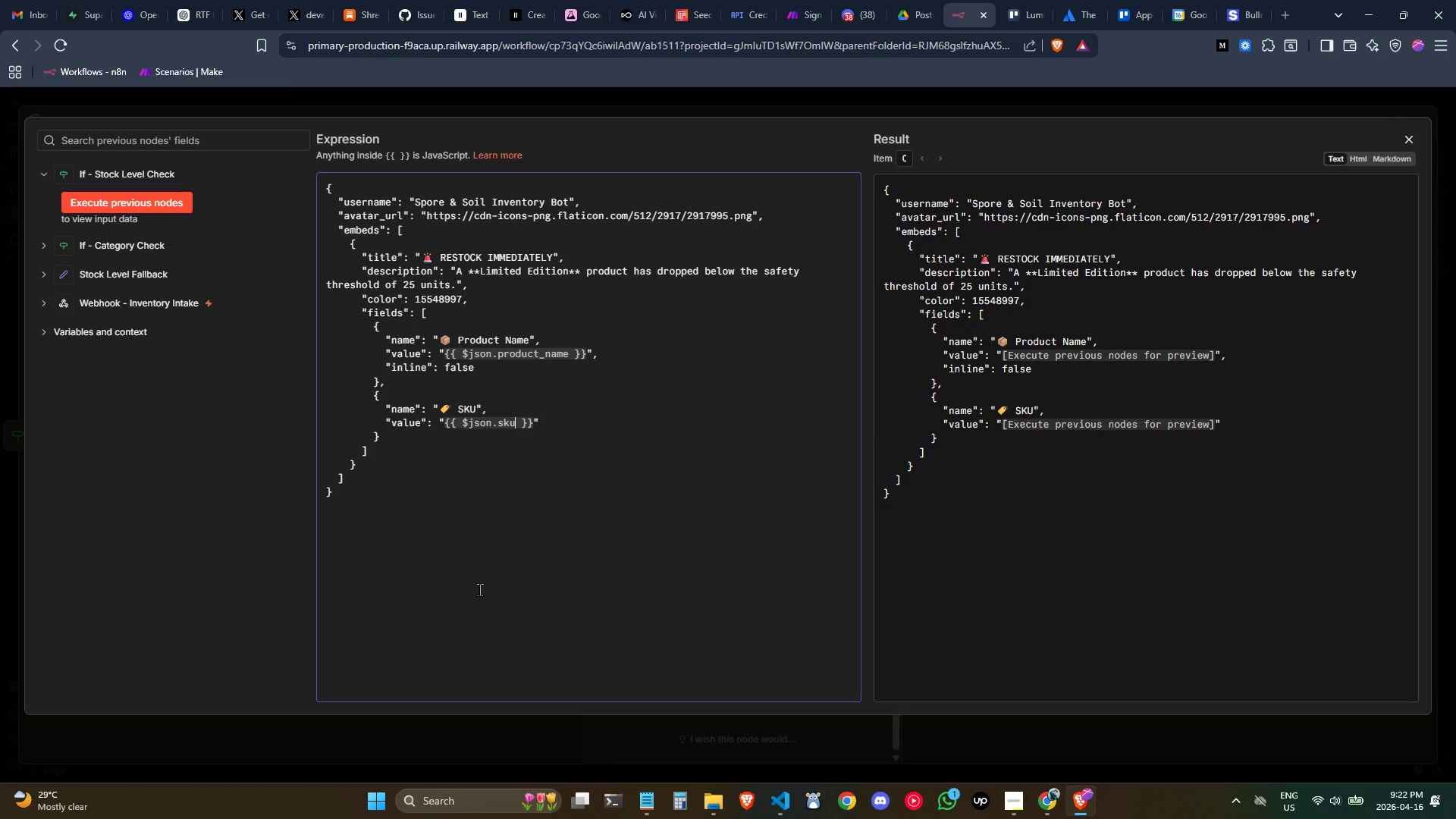 
wait(7.28)
 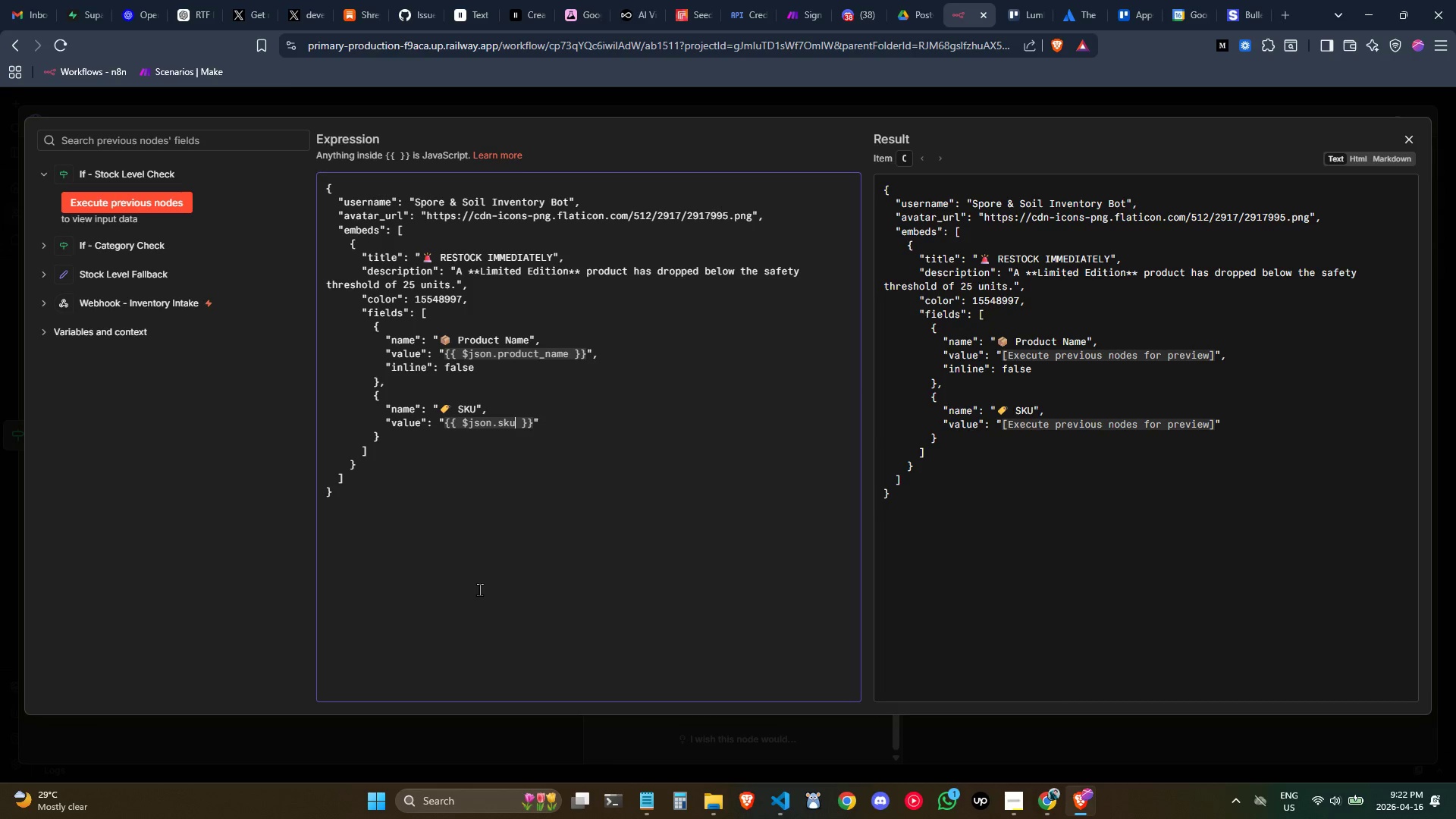 
key(ArrowRight)
 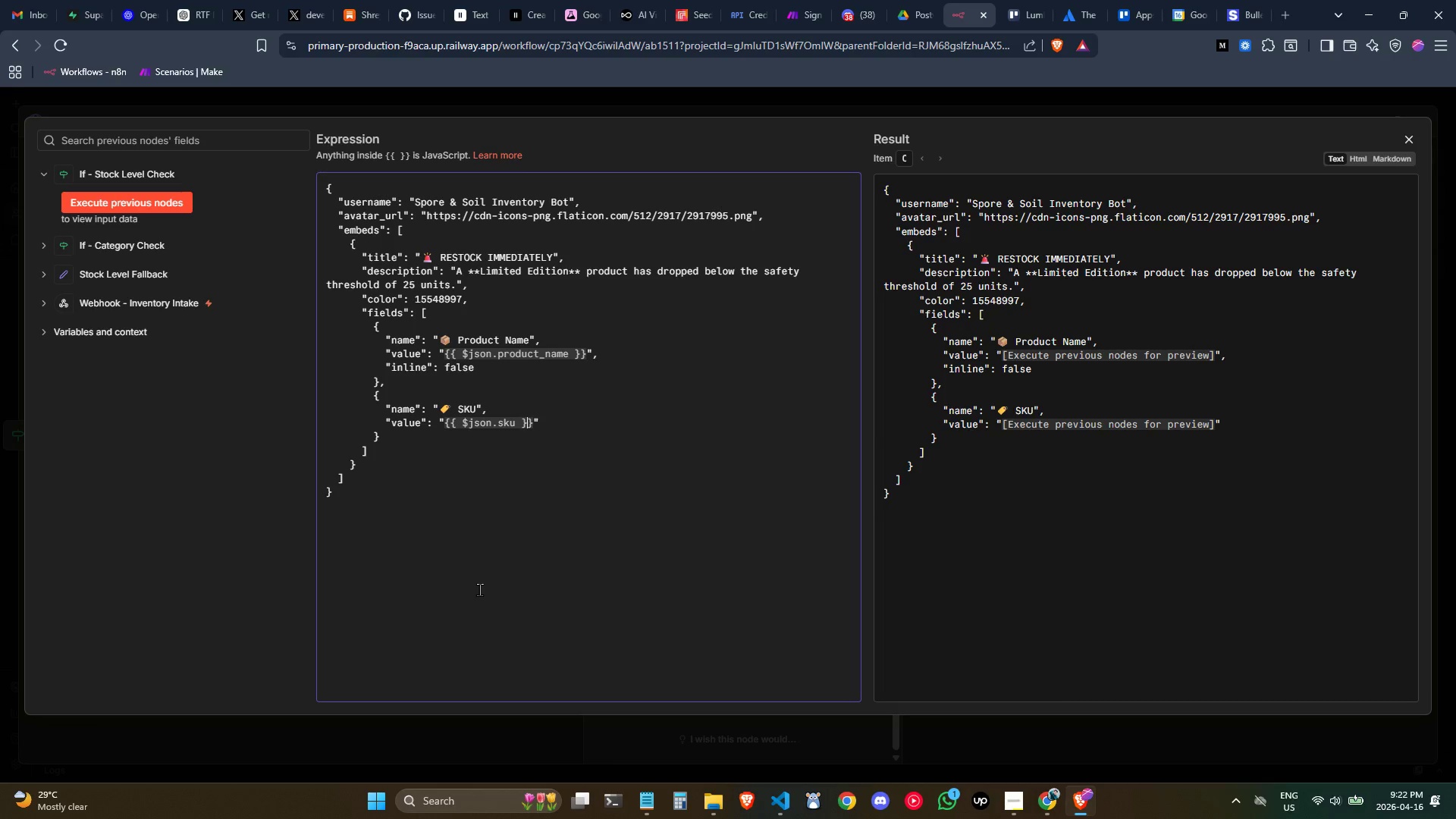 
key(ArrowRight)
 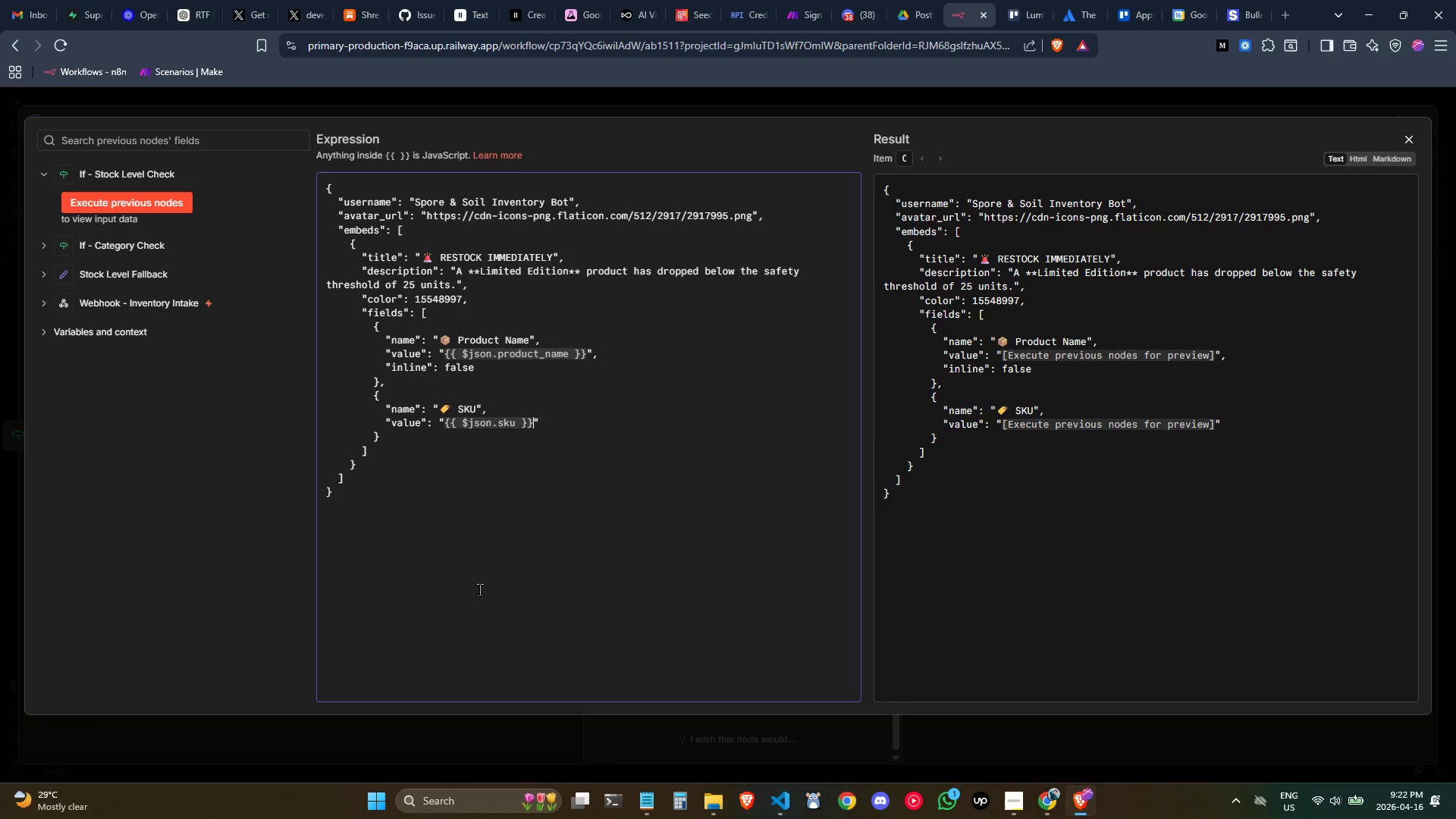 
key(ArrowRight)
 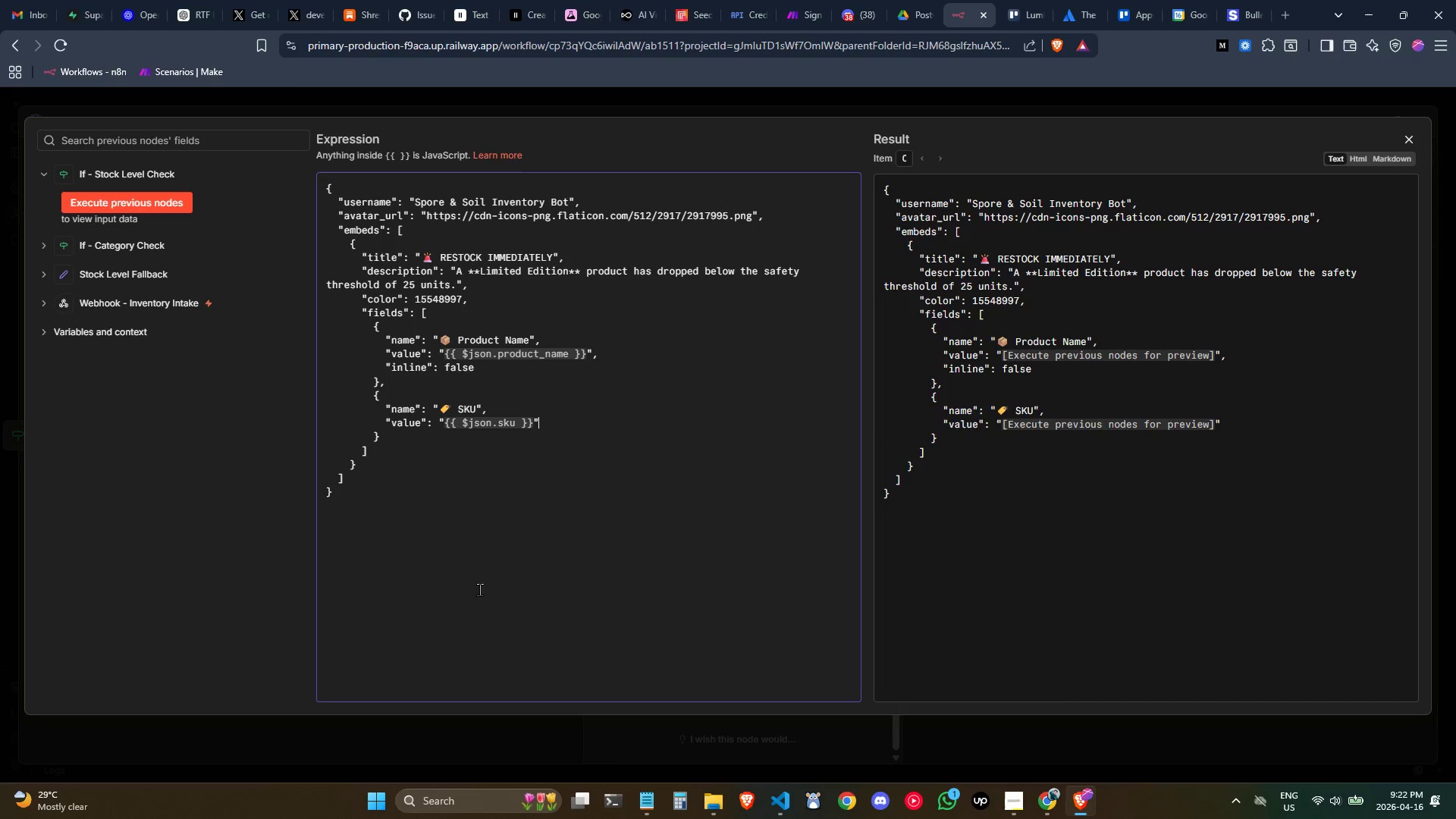 
key(ArrowRight)
 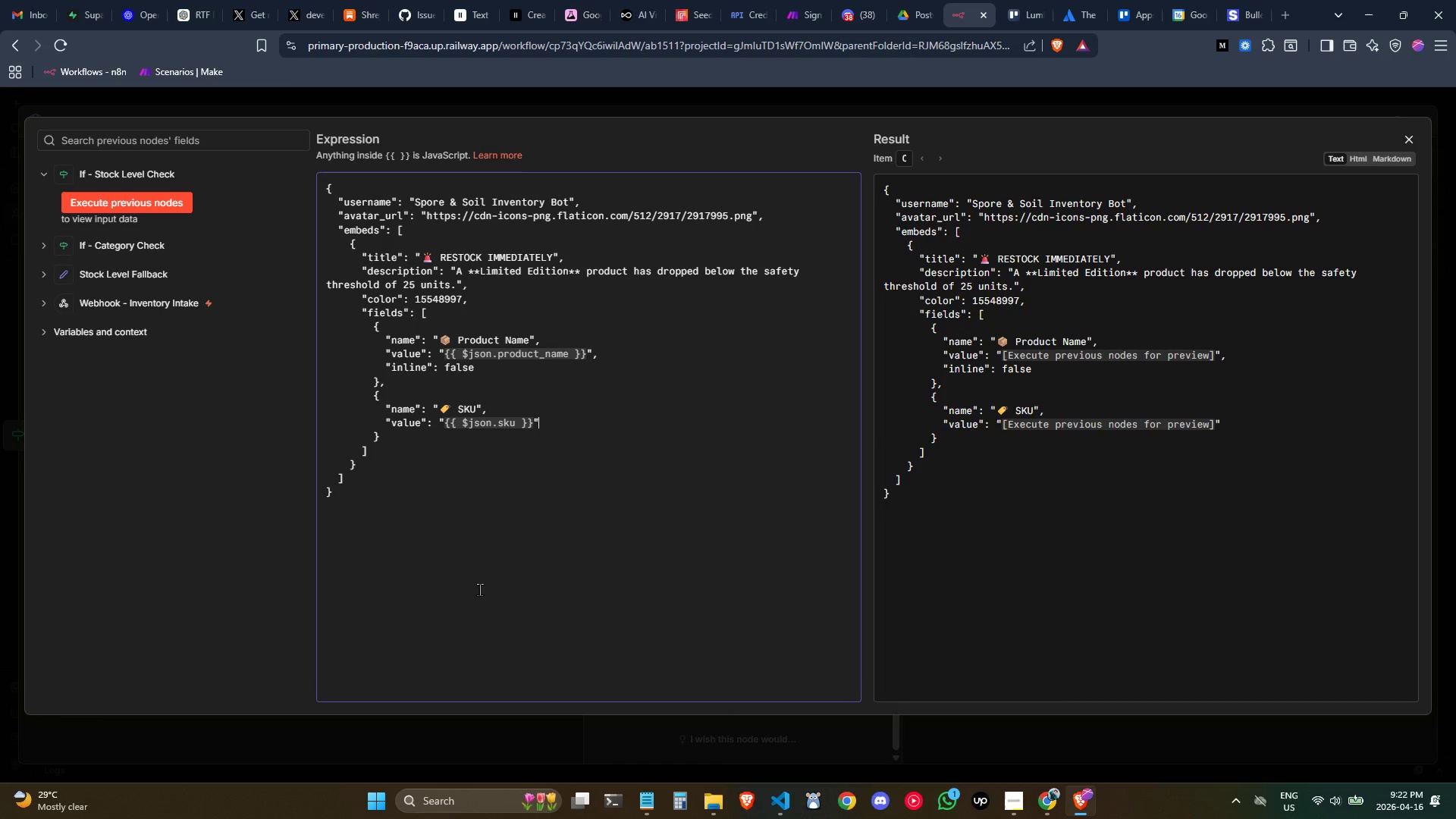 
key(Comma)
 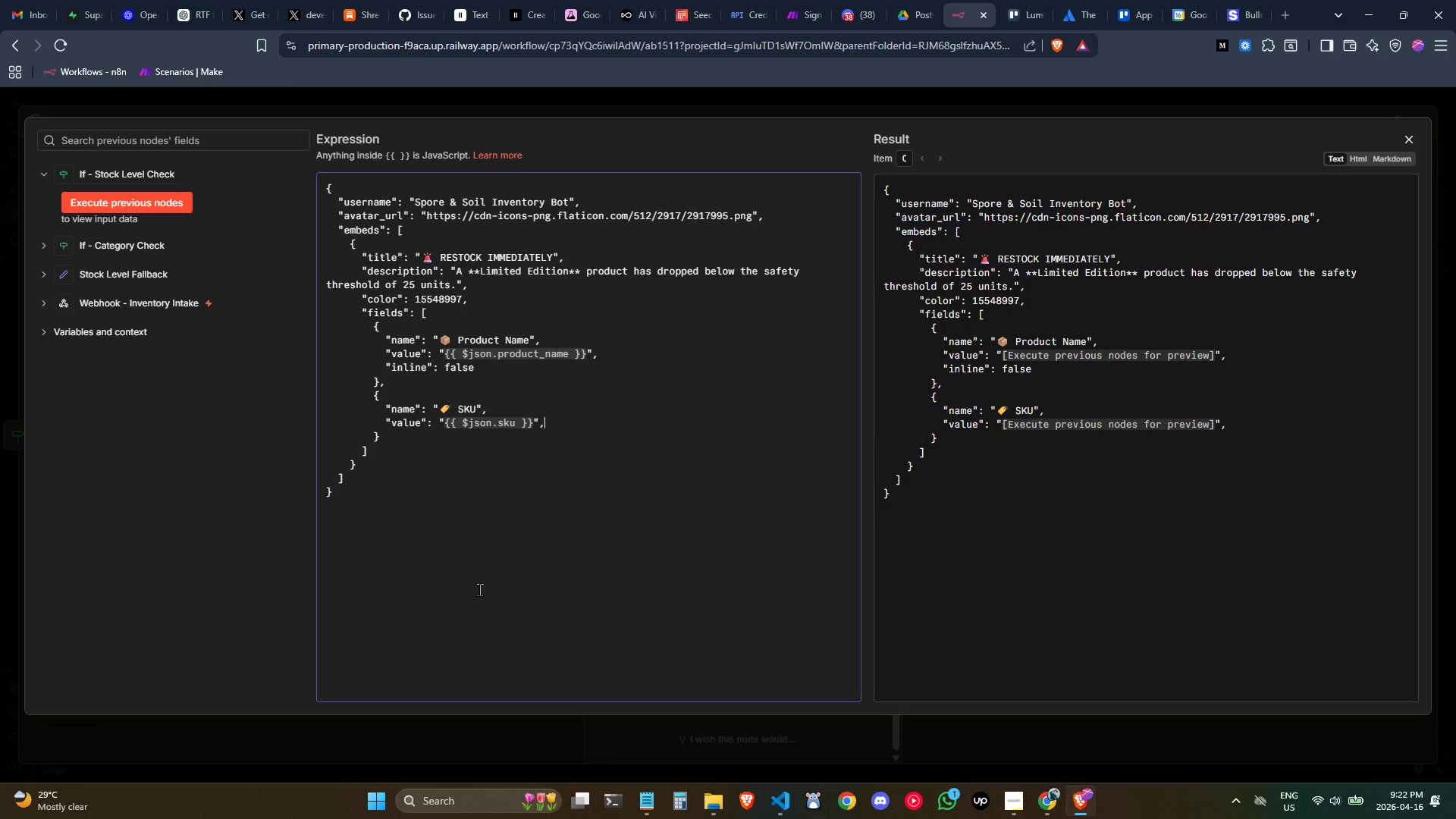 
key(Enter)
 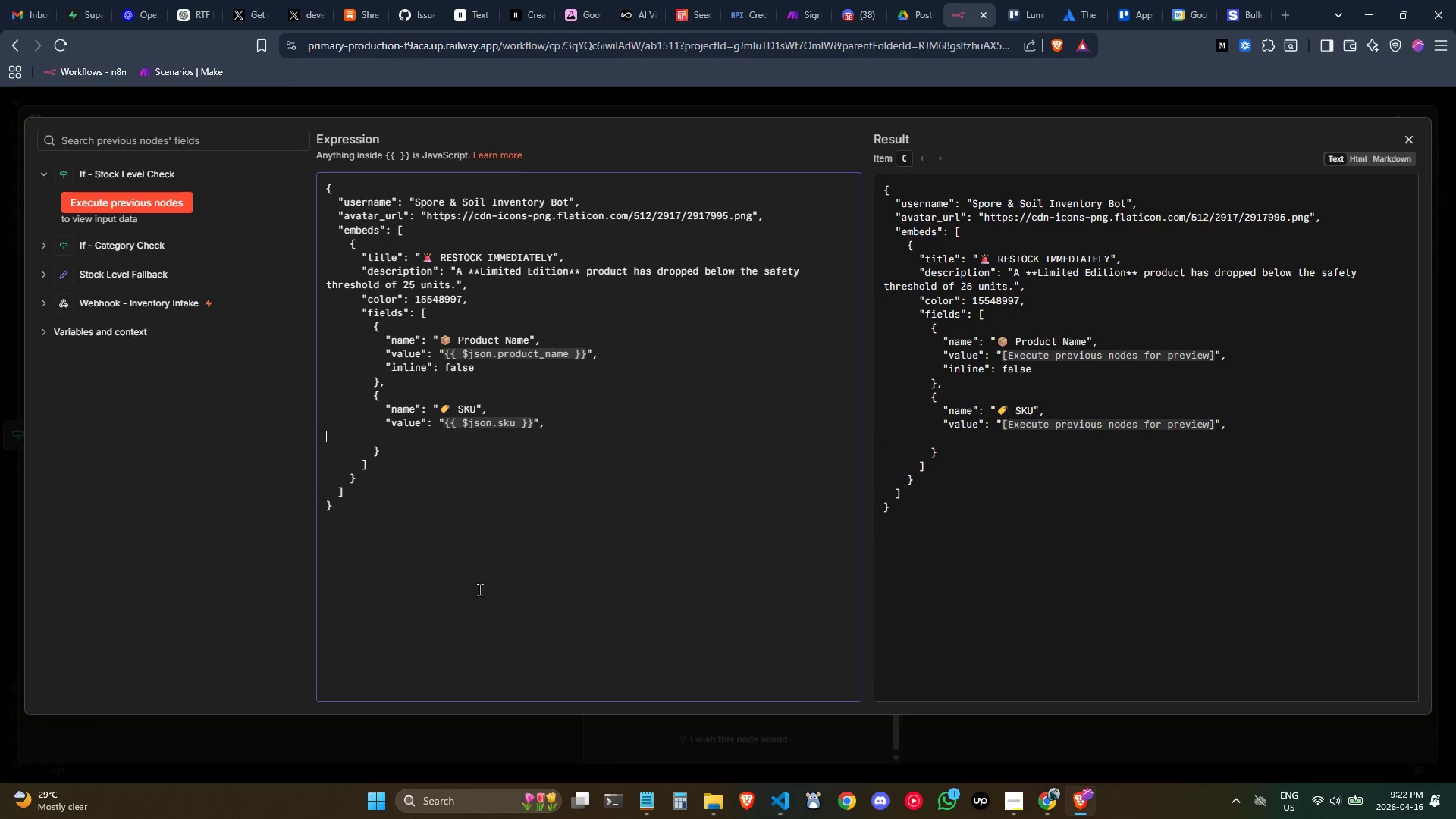 
key(Tab)
 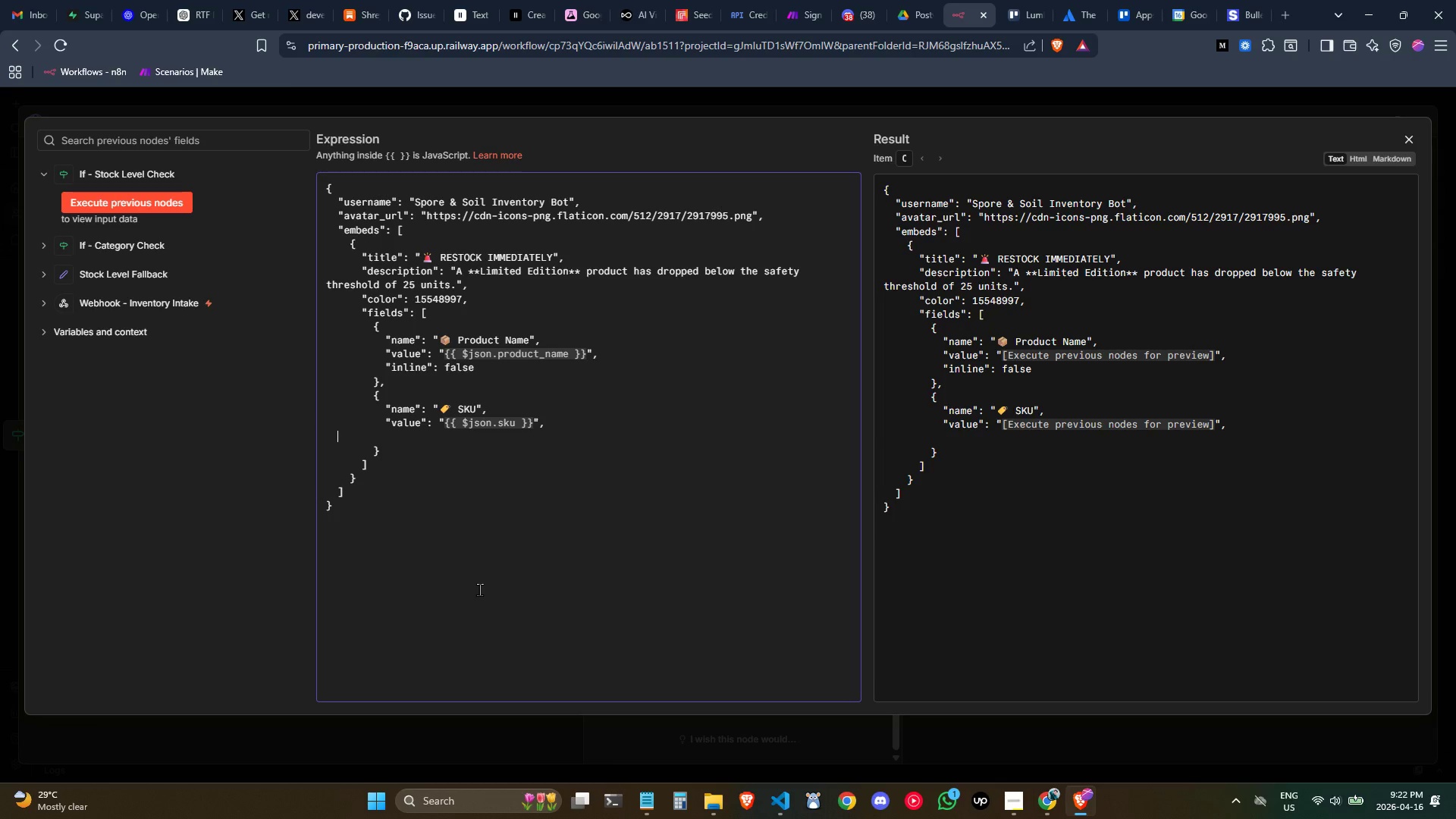 
key(Tab)
 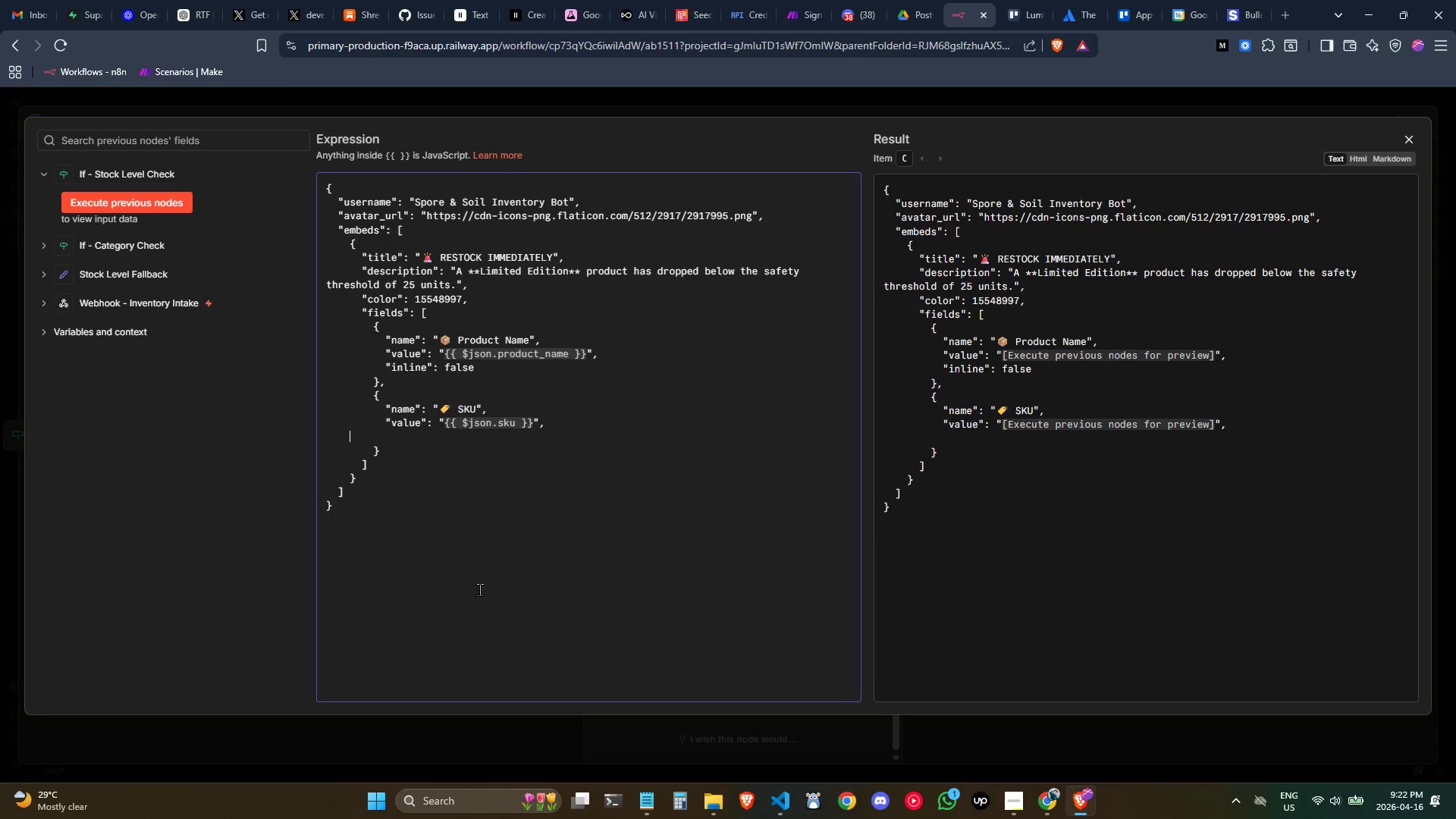 
key(Tab)
 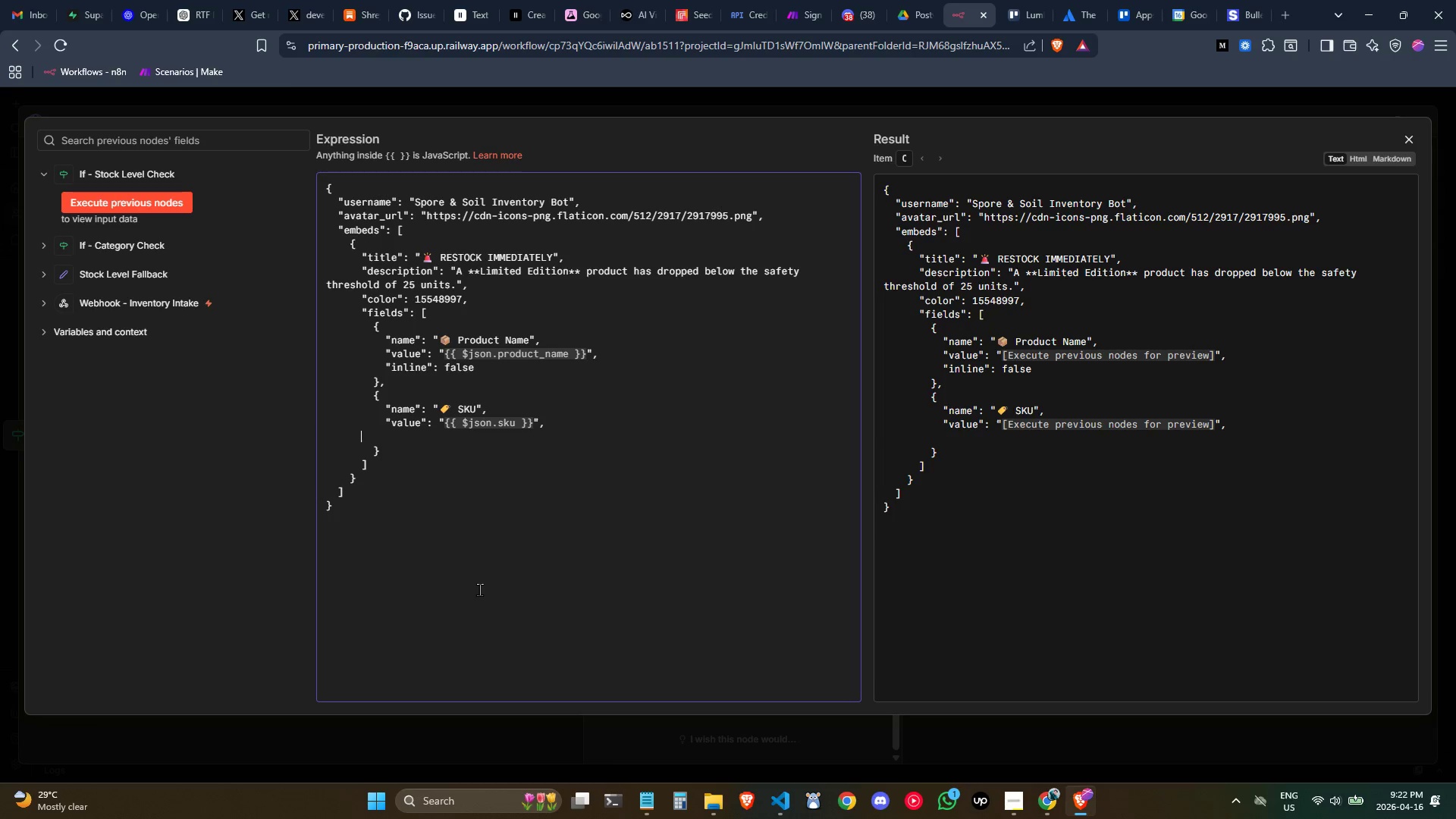 
key(Tab)
 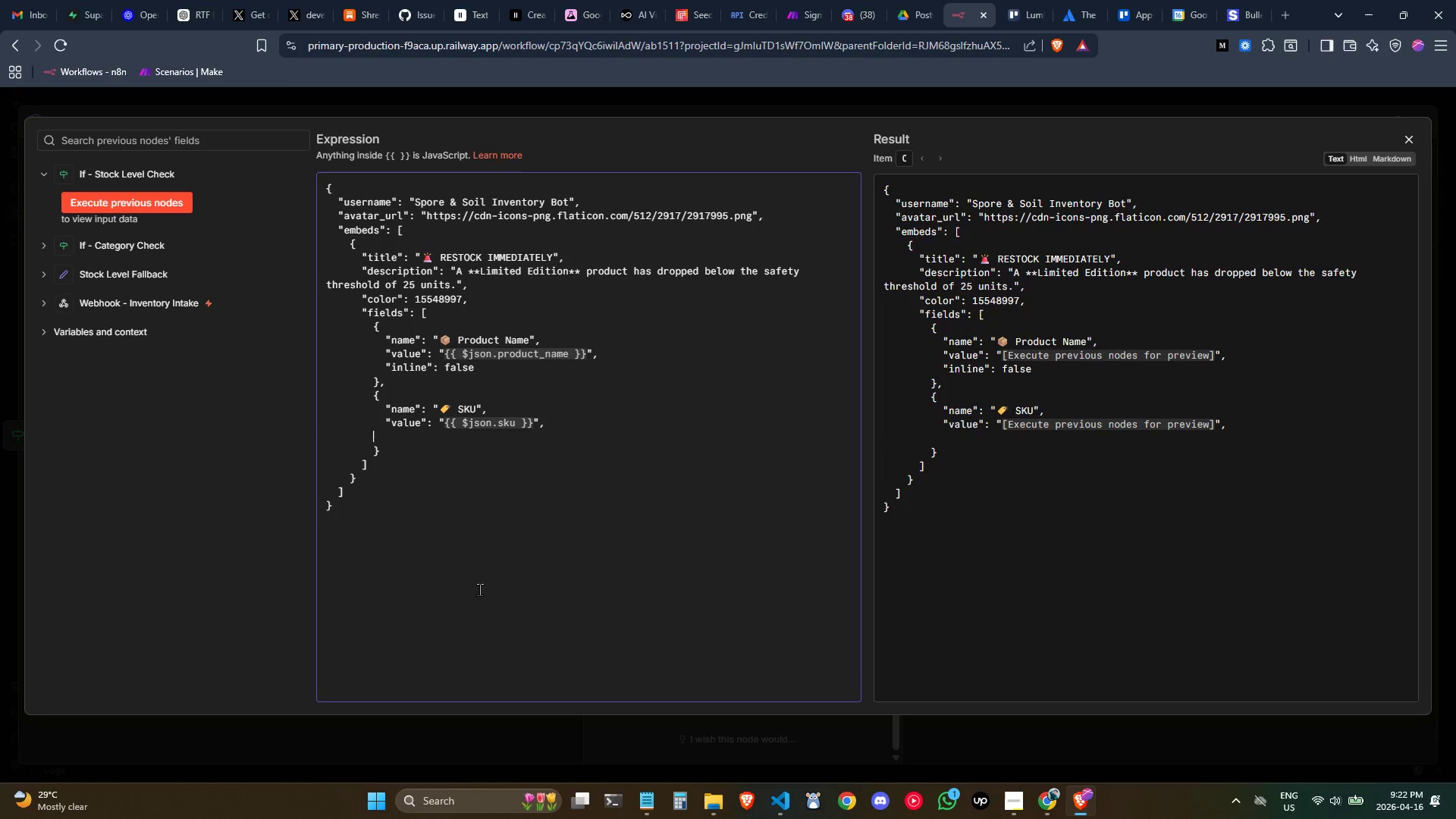 
key(Tab)
 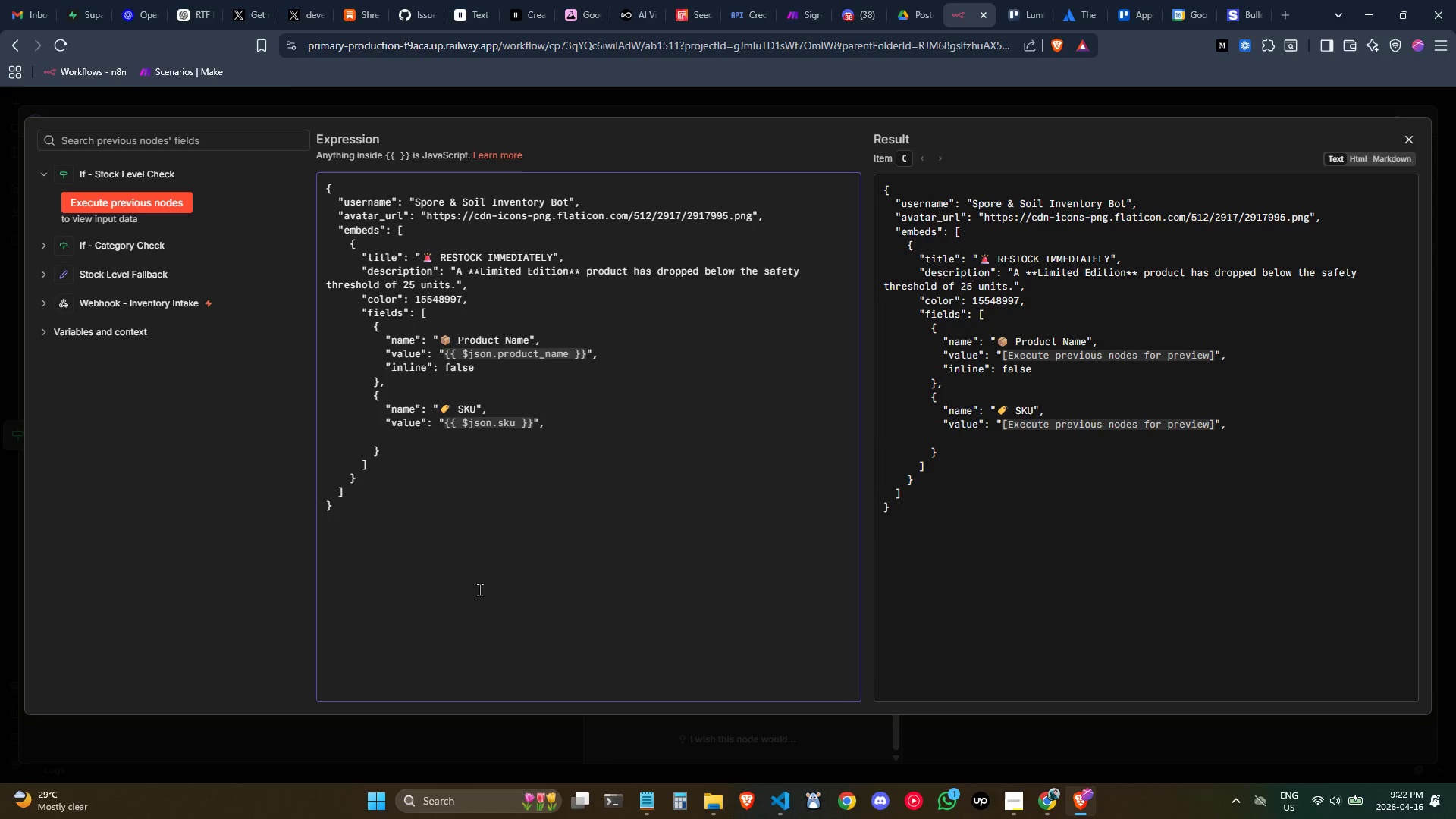 
key(Shift+Quote)
 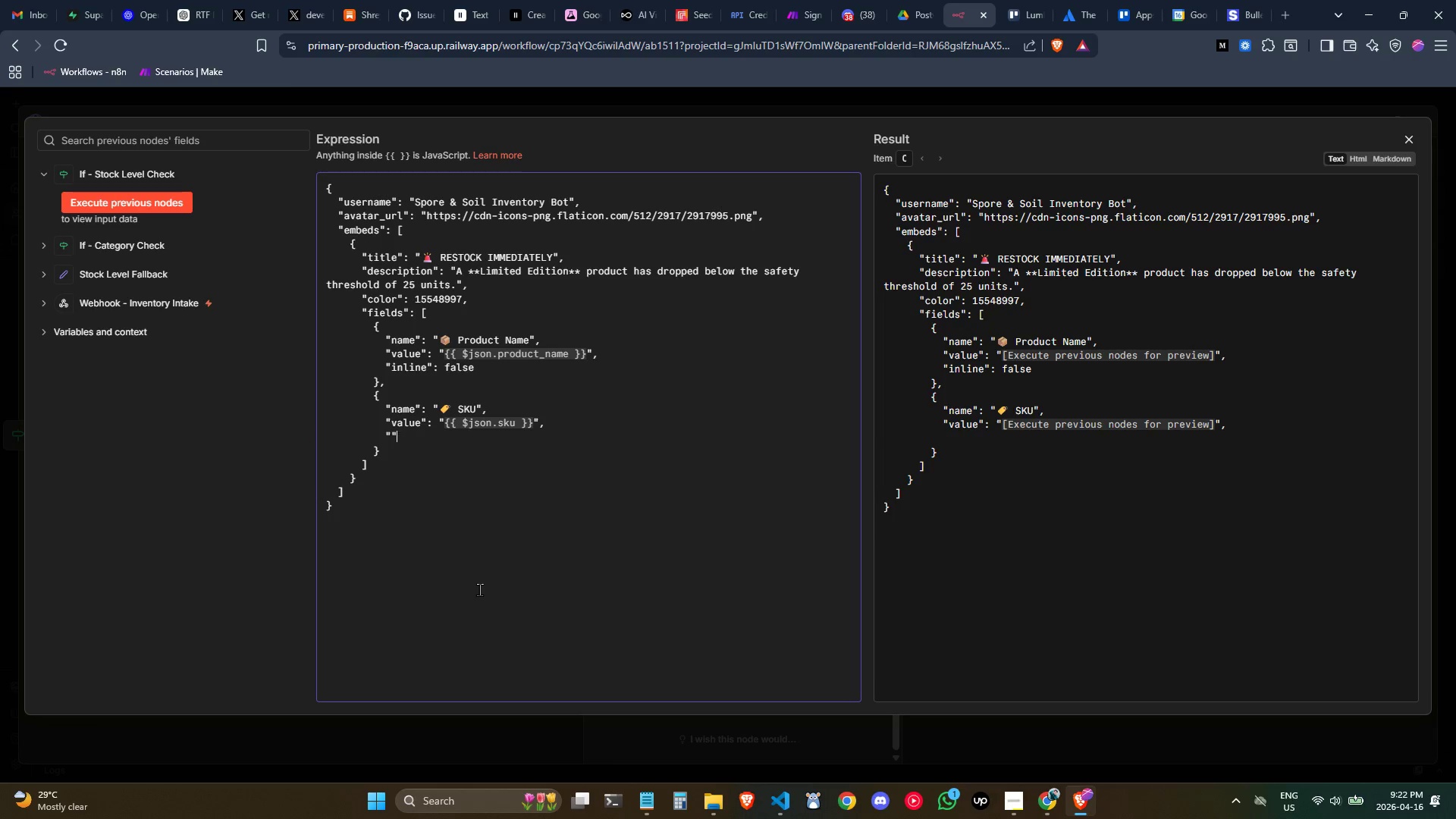 
key(Shift+Quote)
 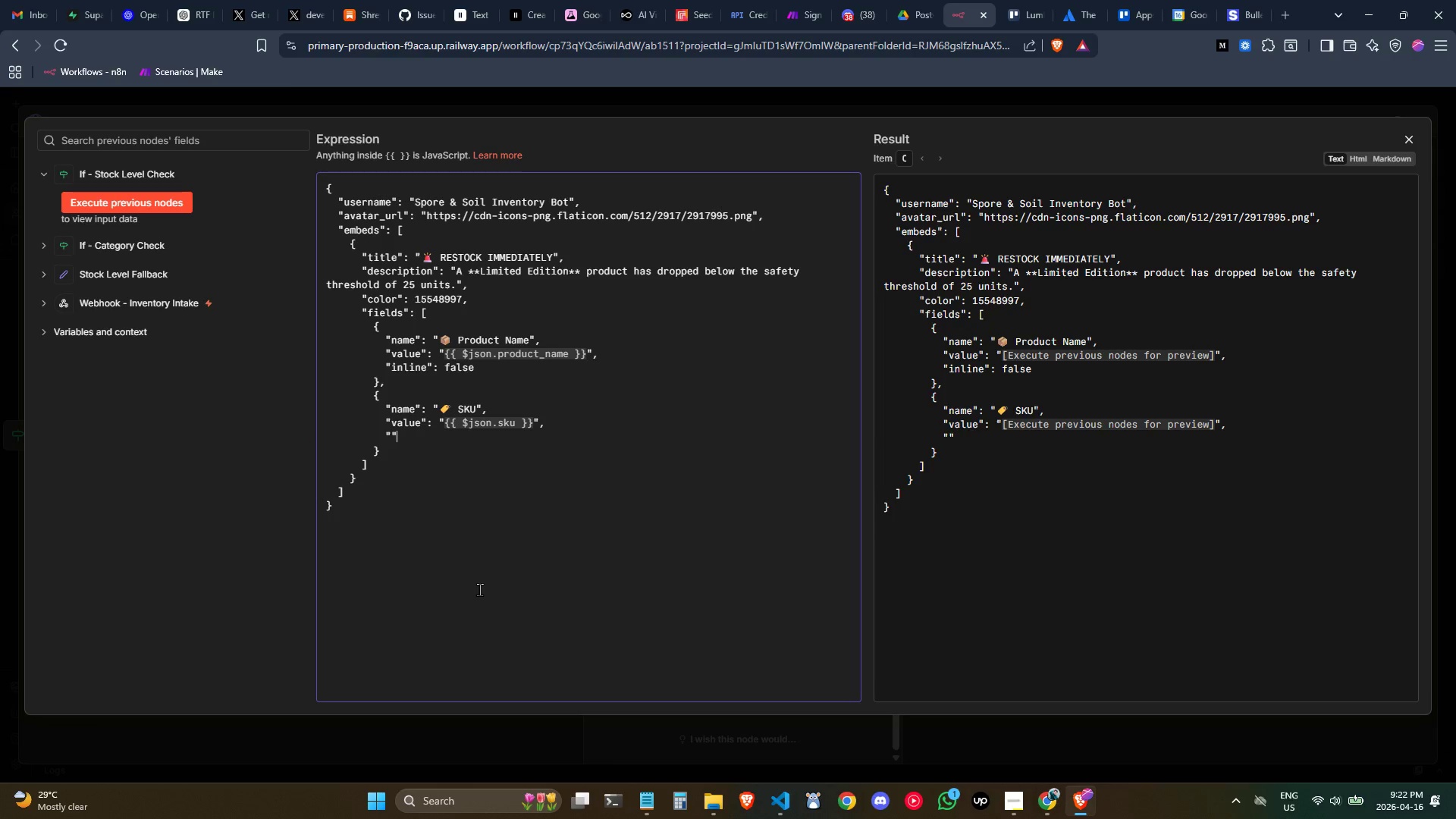 
key(ArrowLeft)
 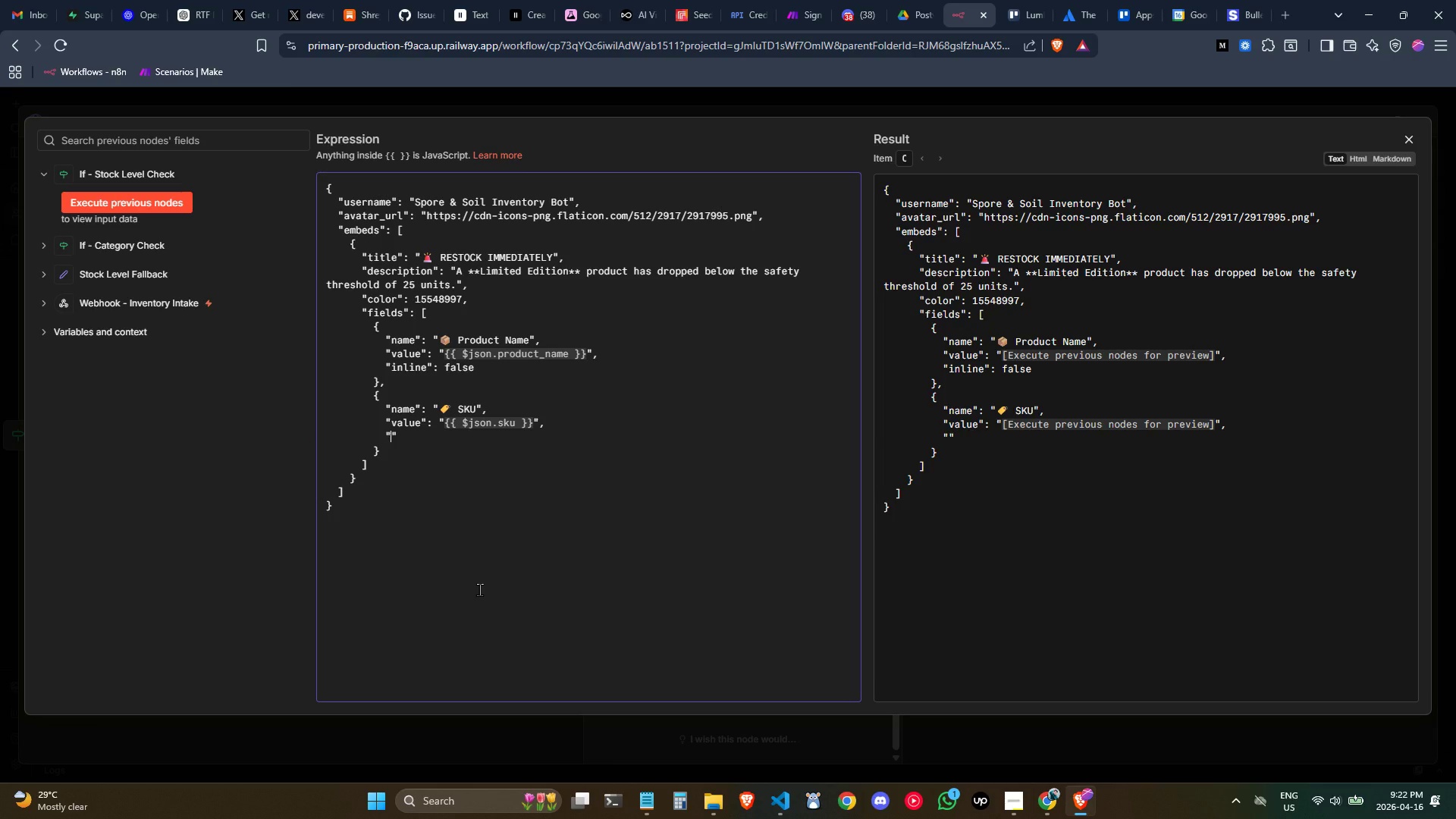 
type(inline)
 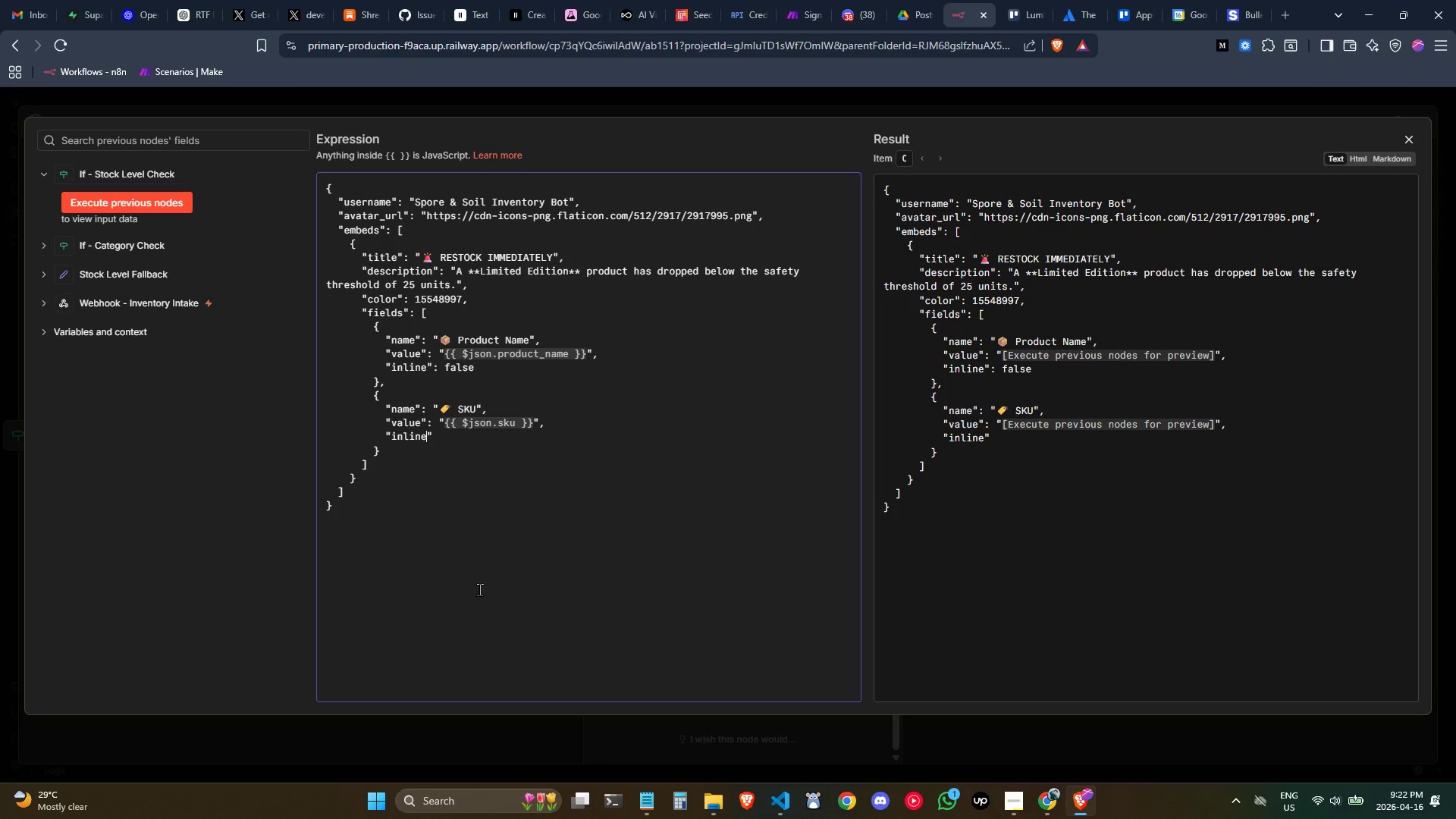 
key(ArrowRight)
 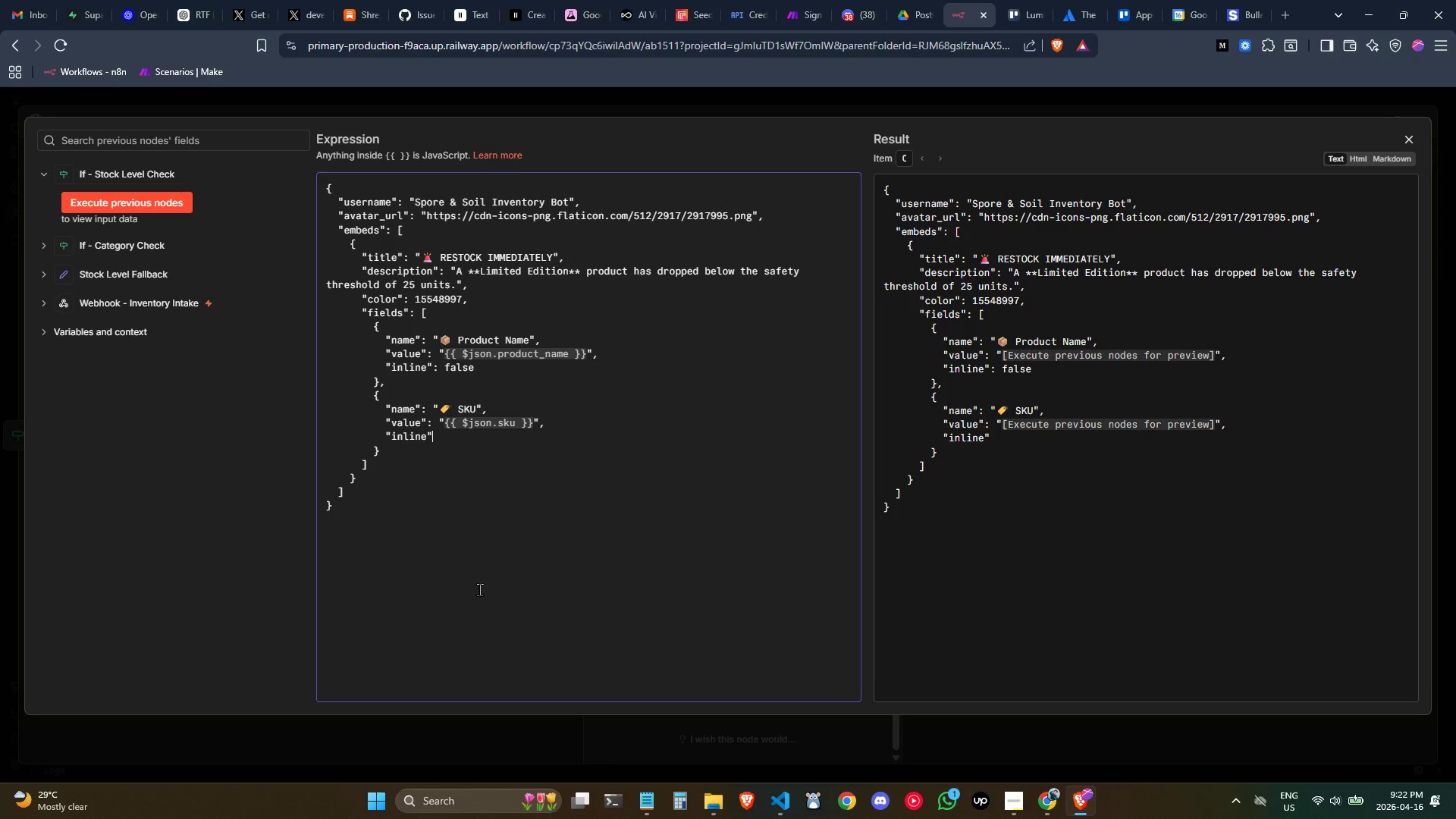 
type(: ture)
key(Backspace)
key(Backspace)
key(Backspace)
type(rue)
 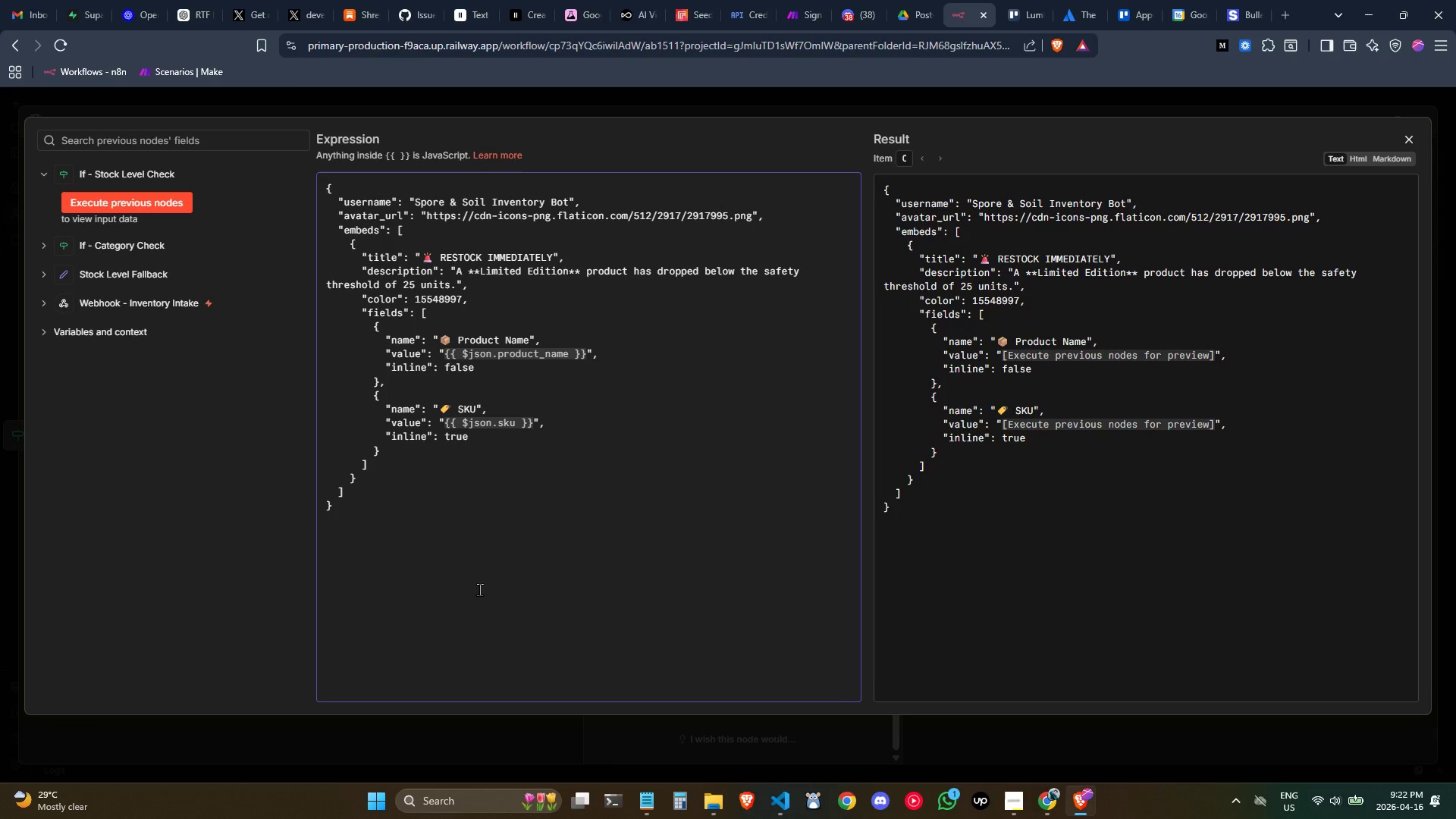 
key(ArrowDown)
 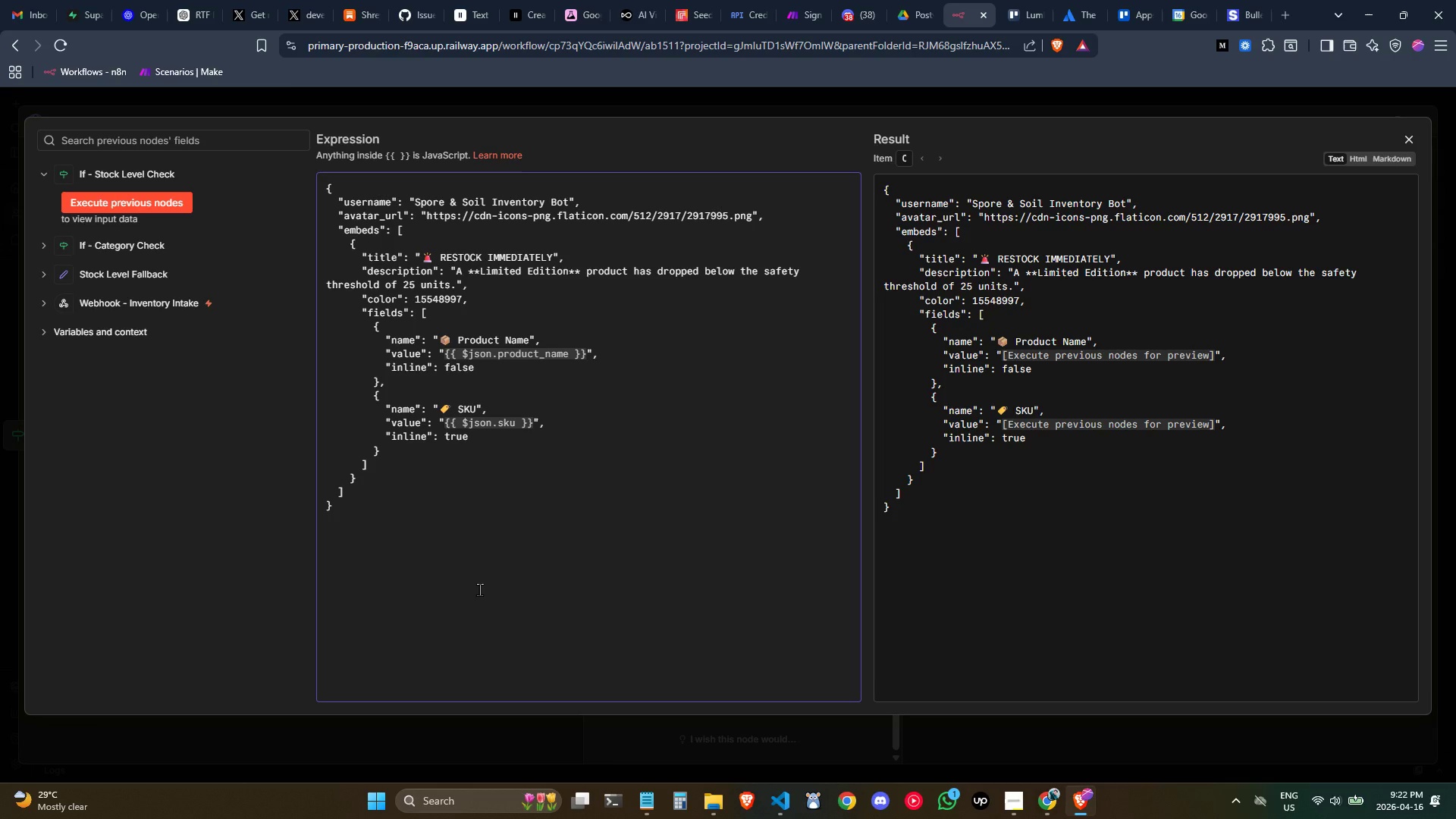 
key(Comma)
 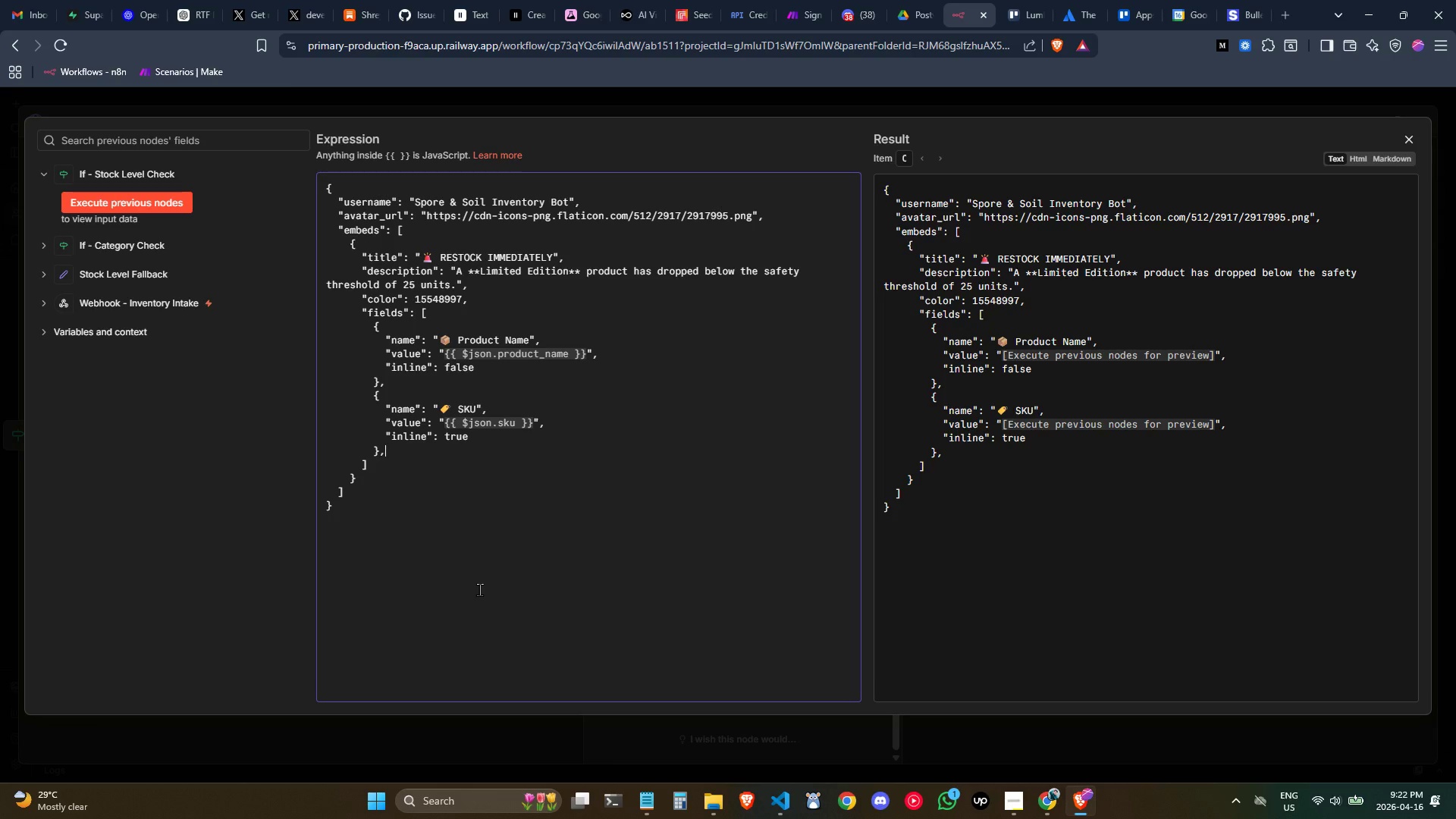 
key(Enter)
 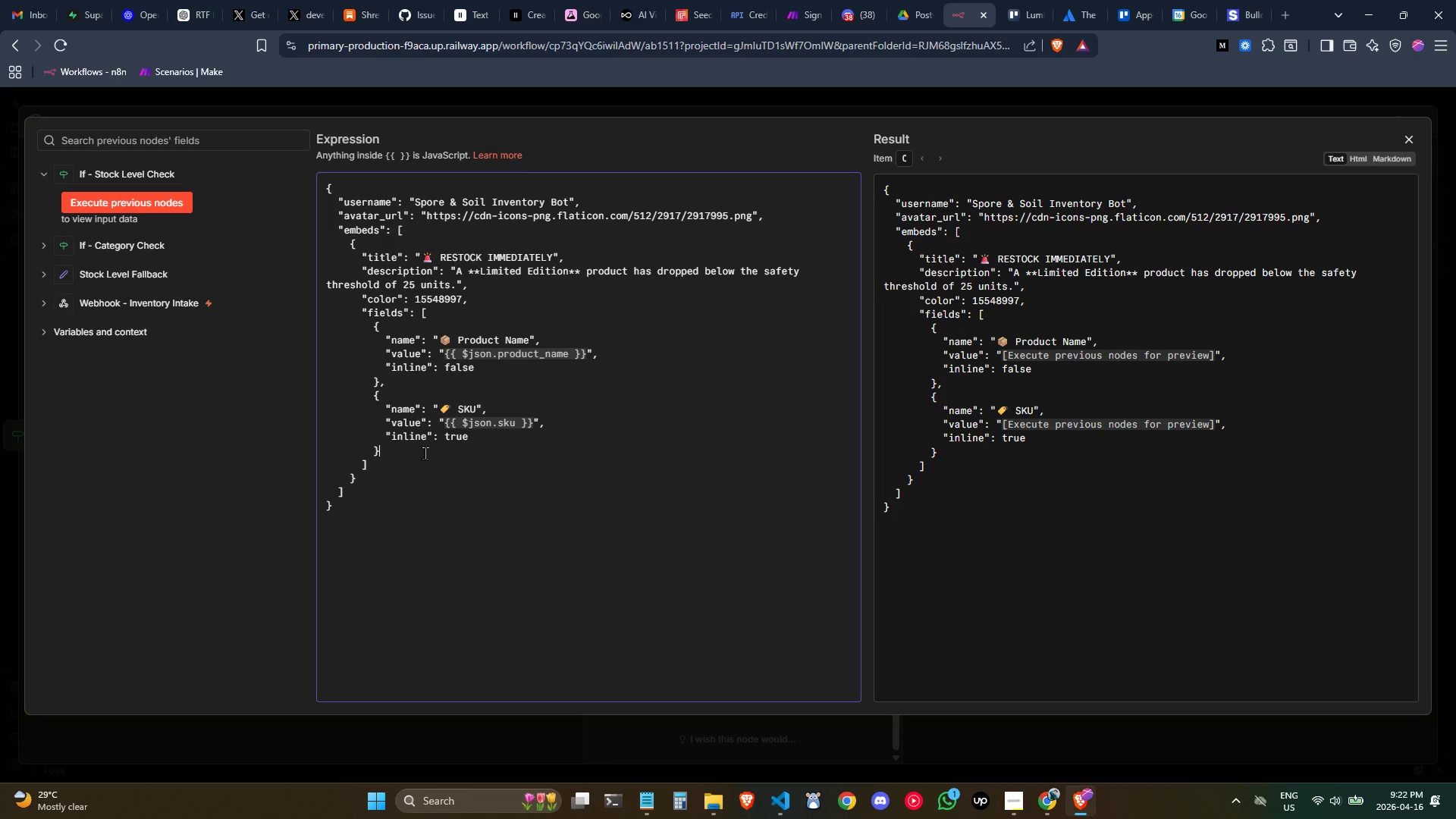 
key(Comma)
 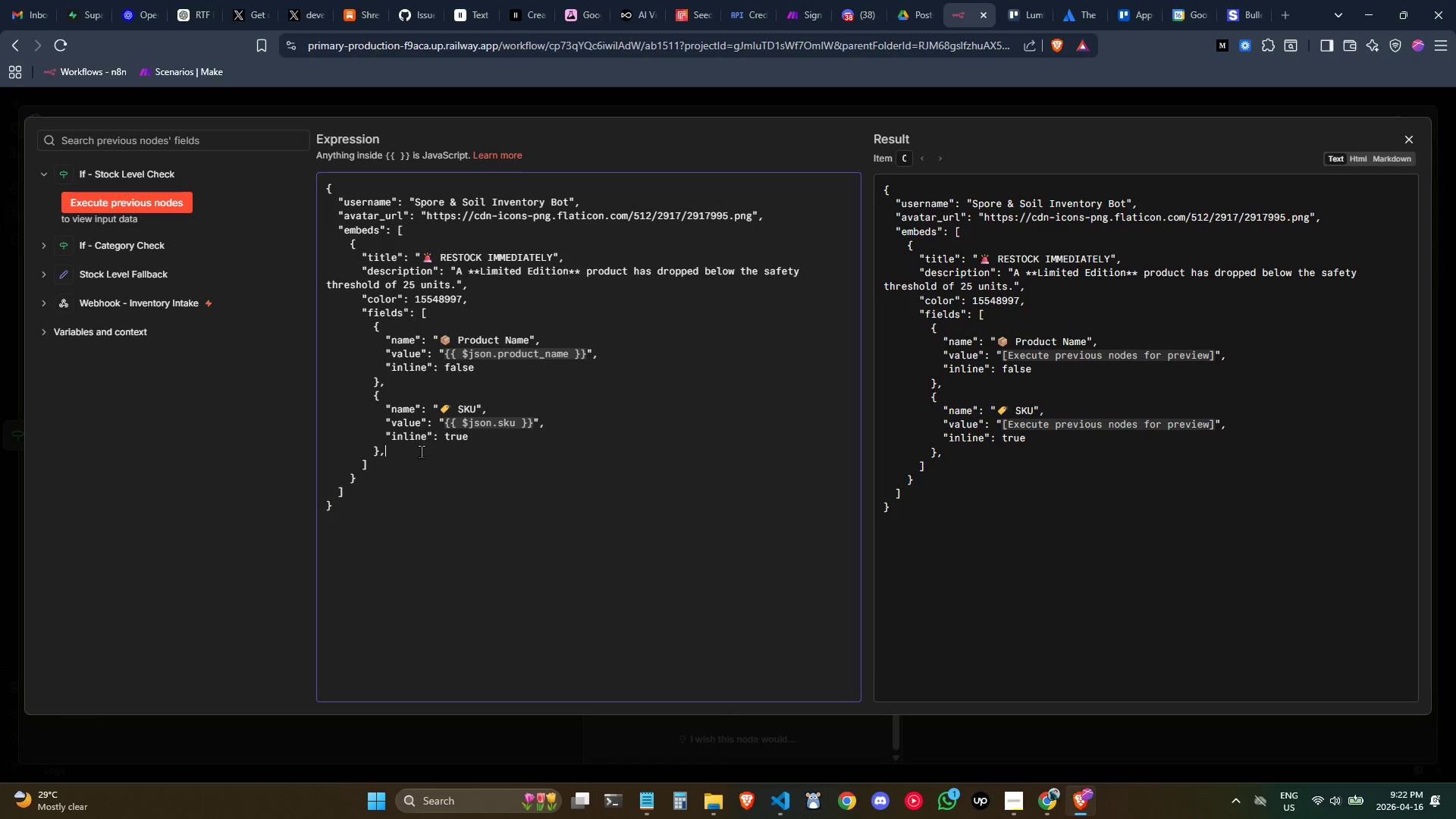 
key(Enter)
 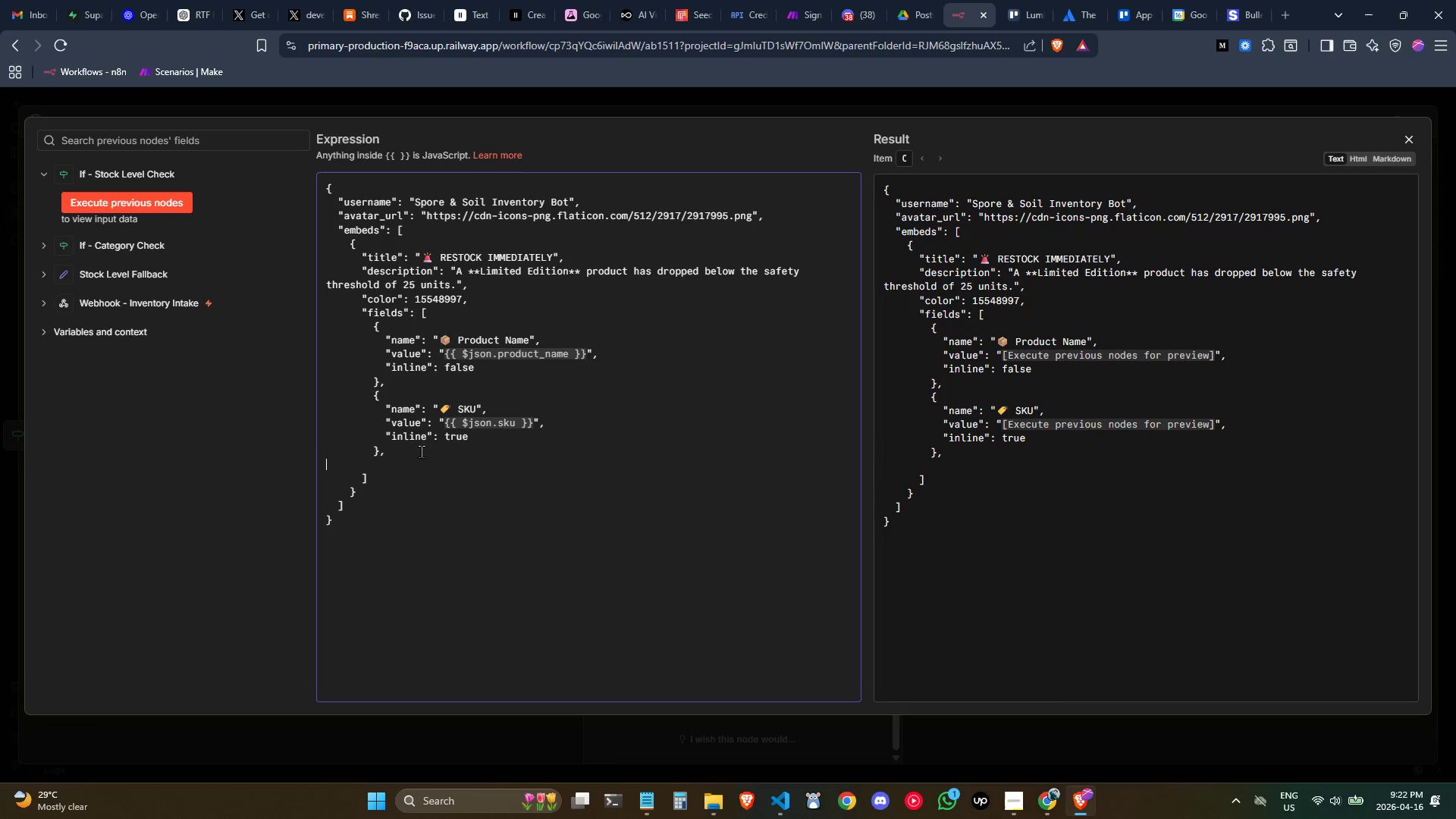 
key(Tab)
 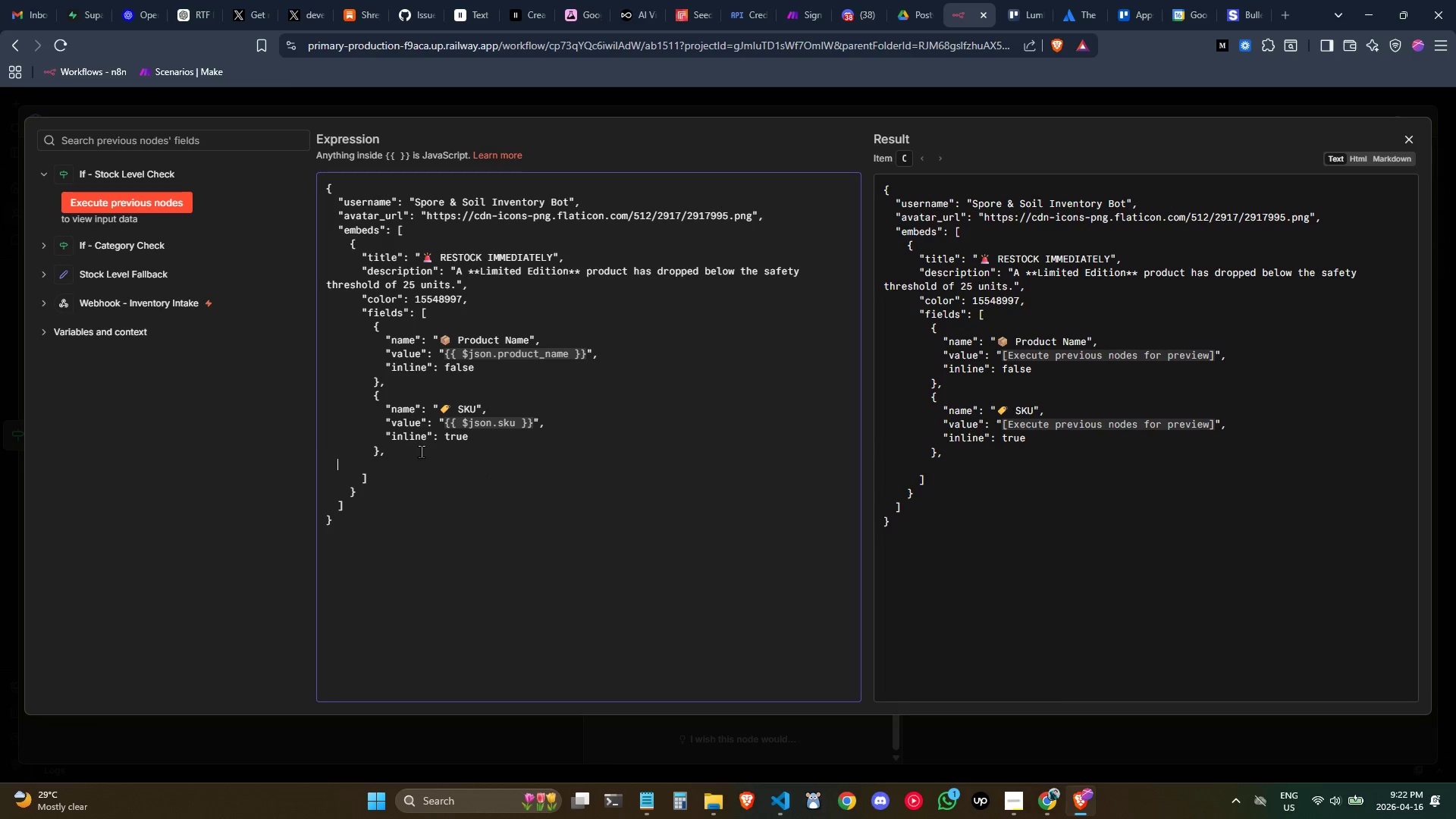 
key(Tab)
 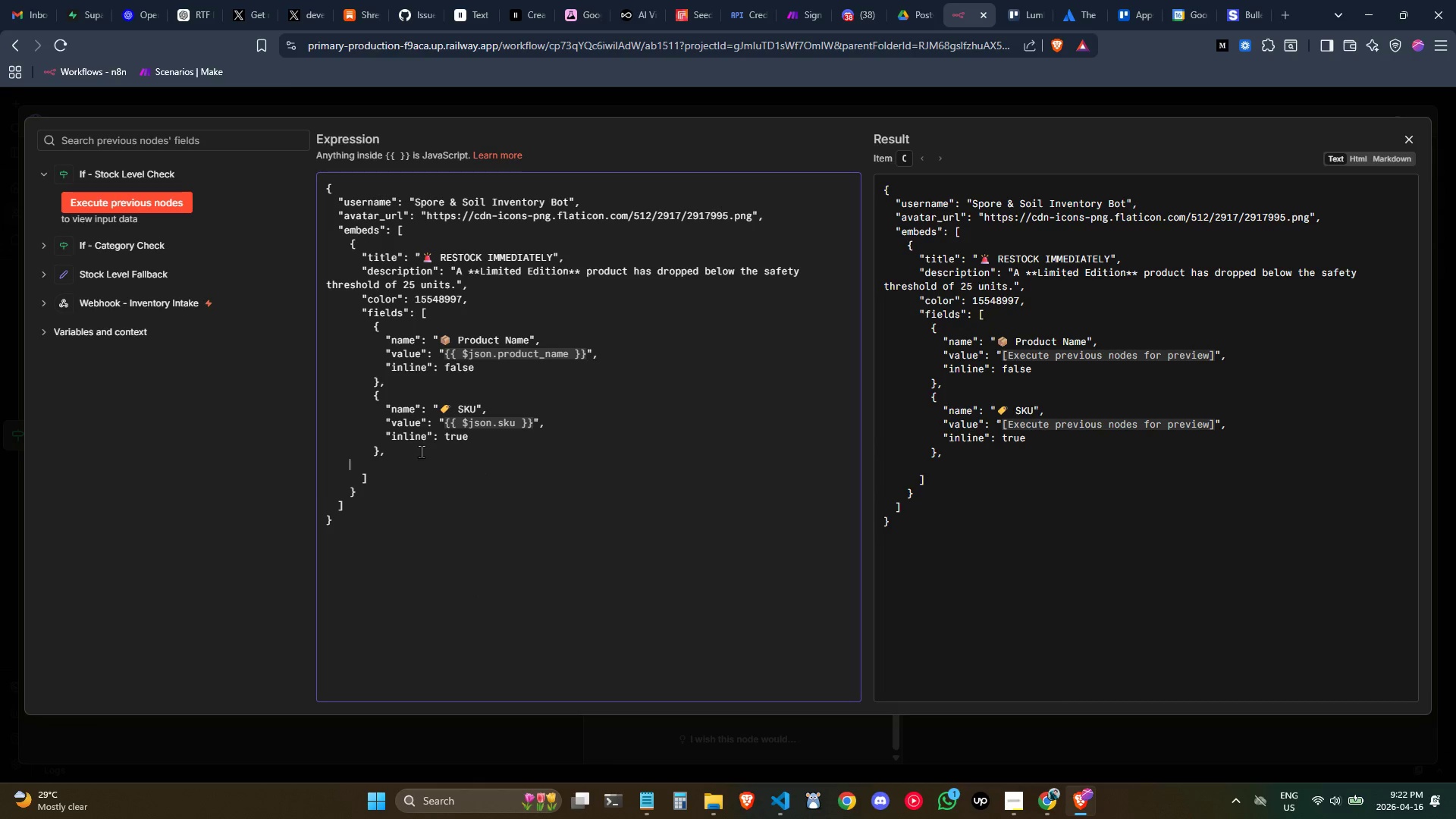 
key(Tab)
 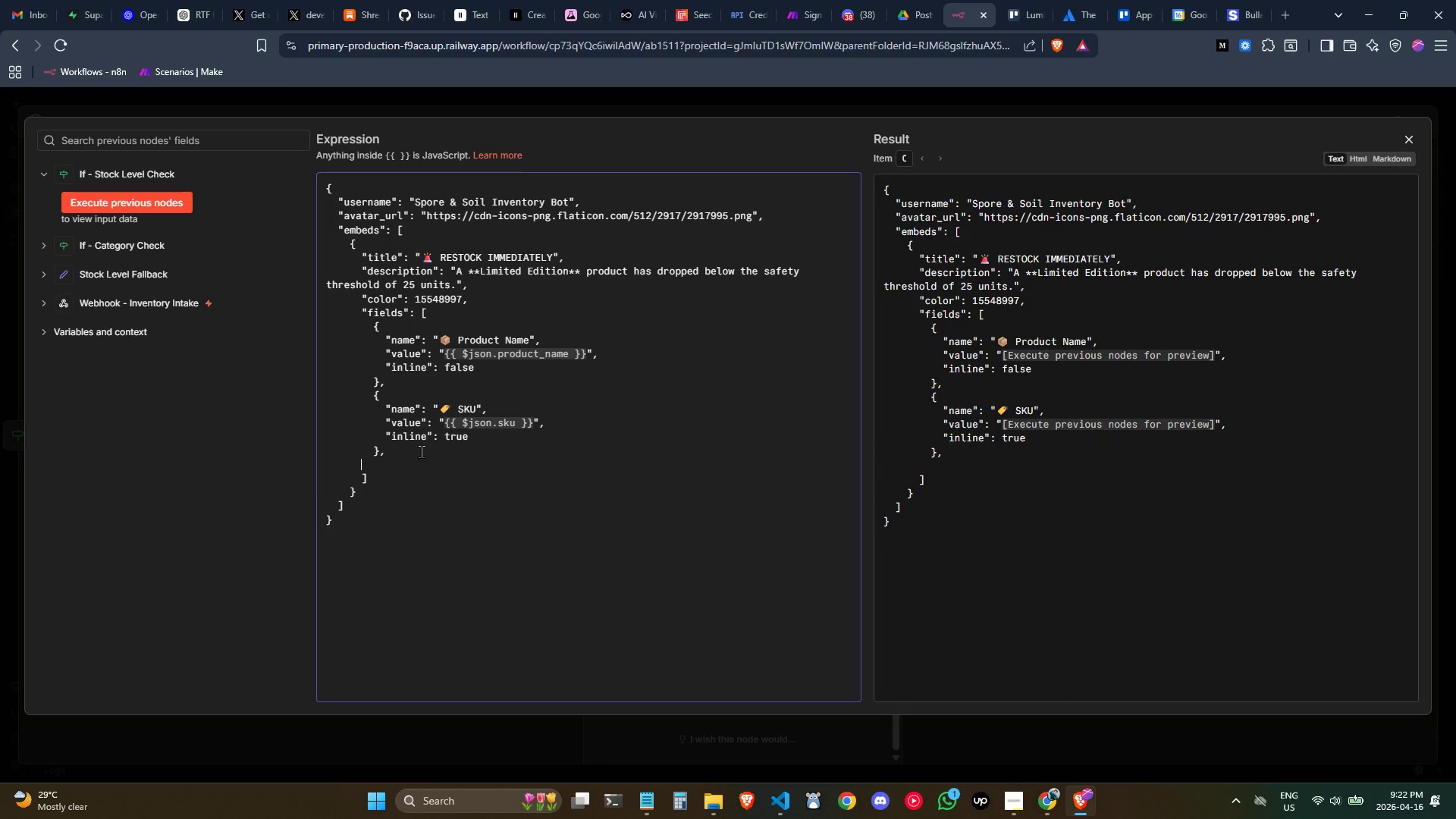 
key(Tab)
 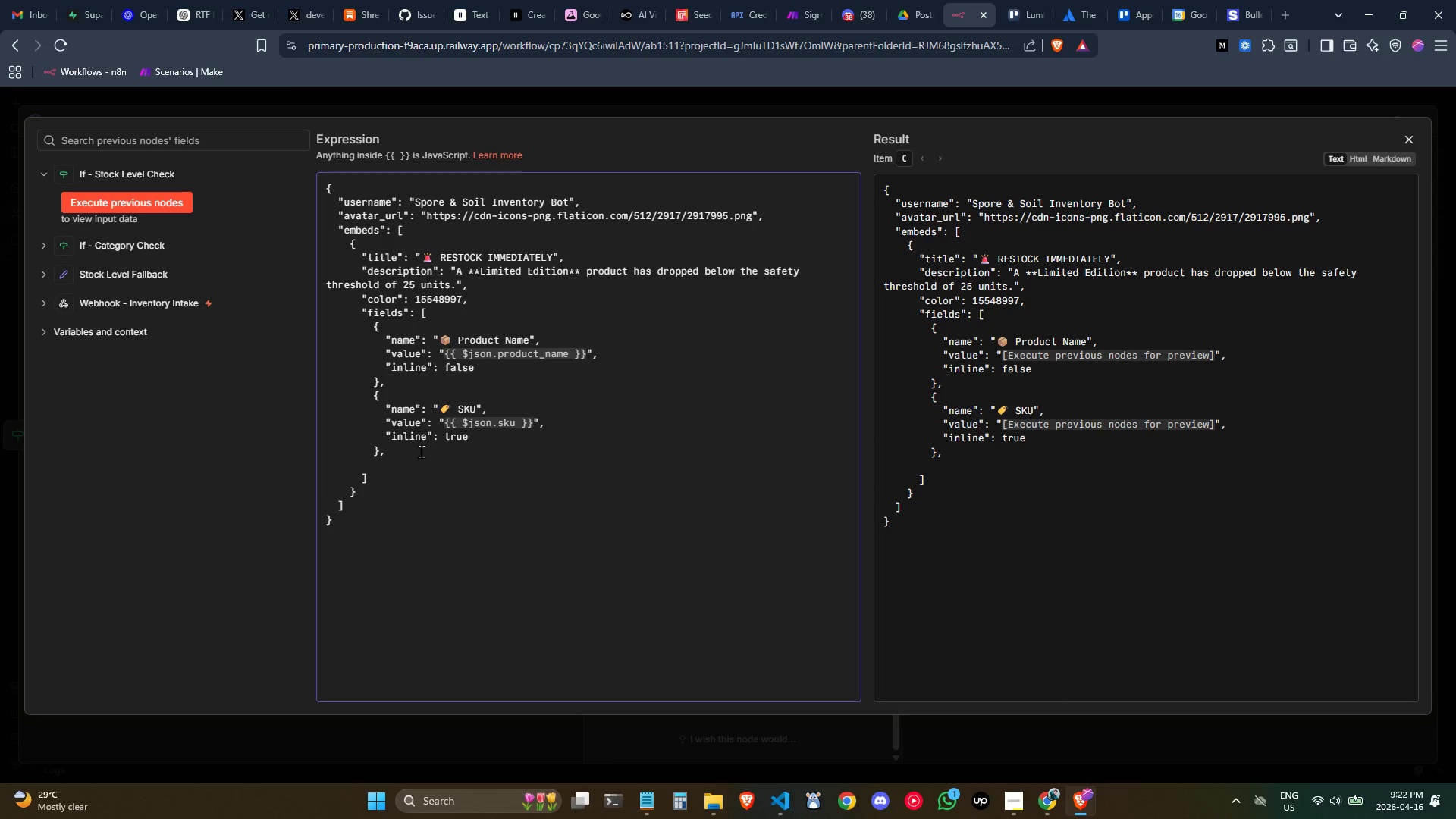 
key(Shift+BracketLeft)
 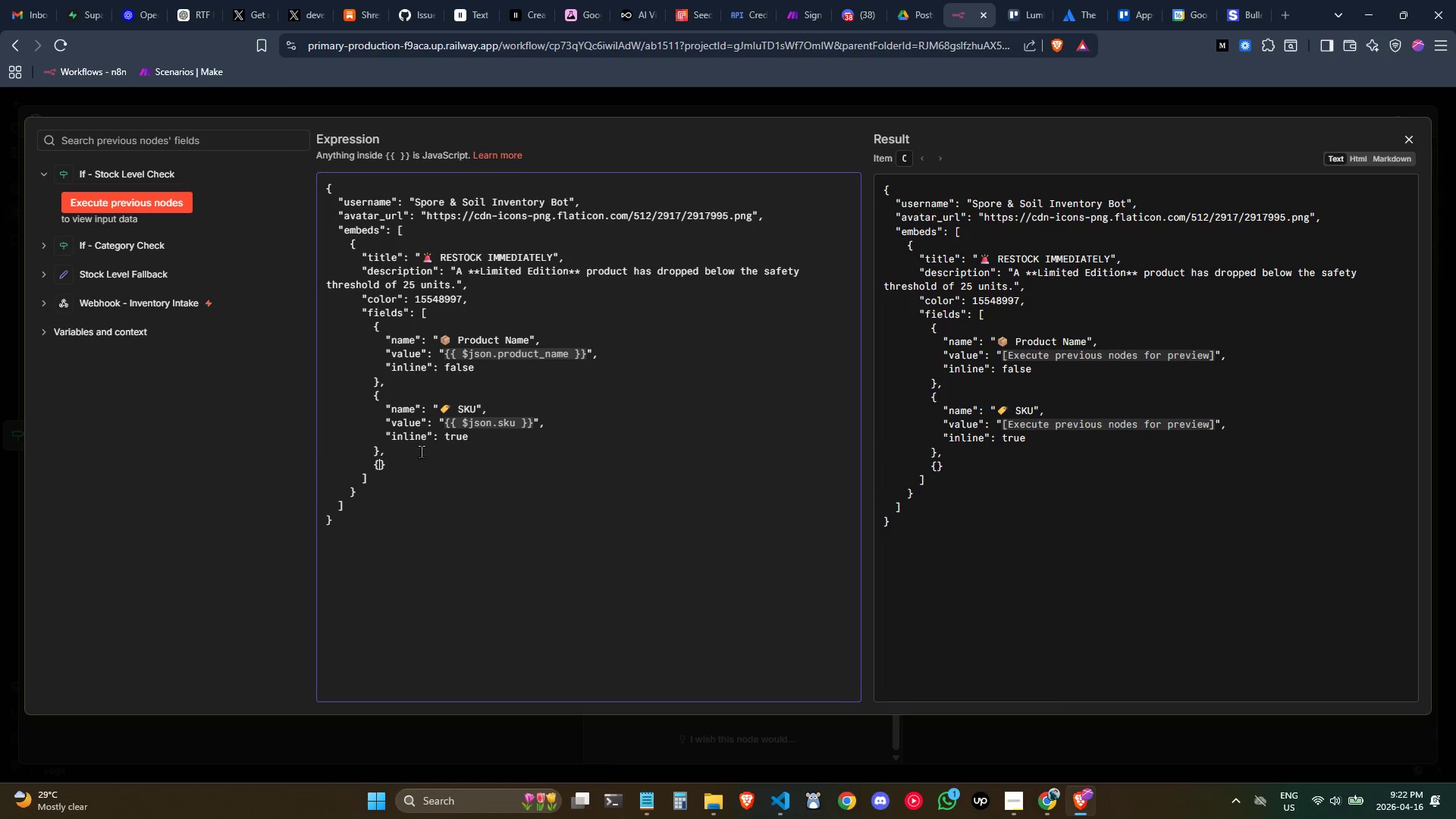 
key(Enter)
 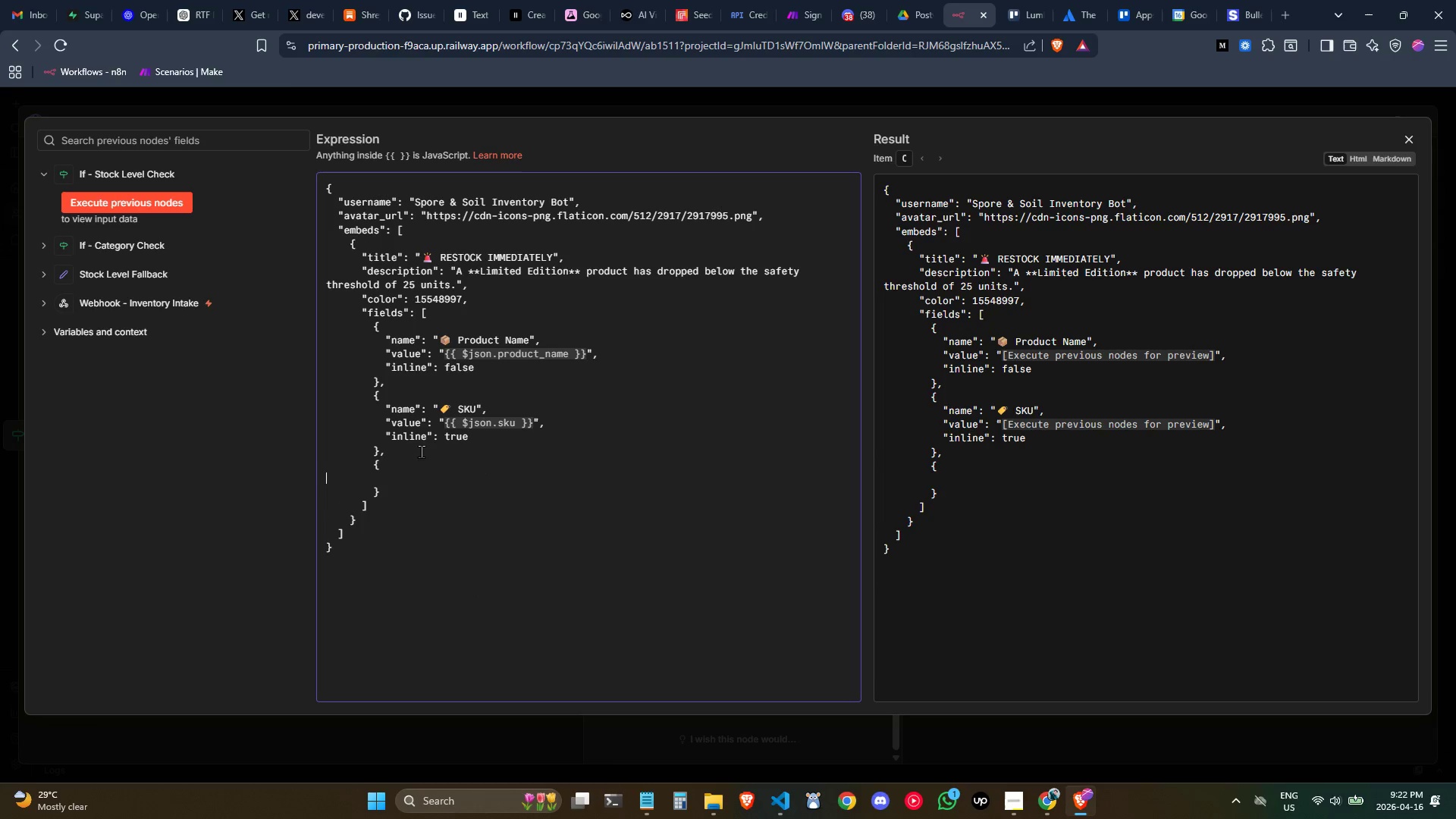 
key(Tab)
 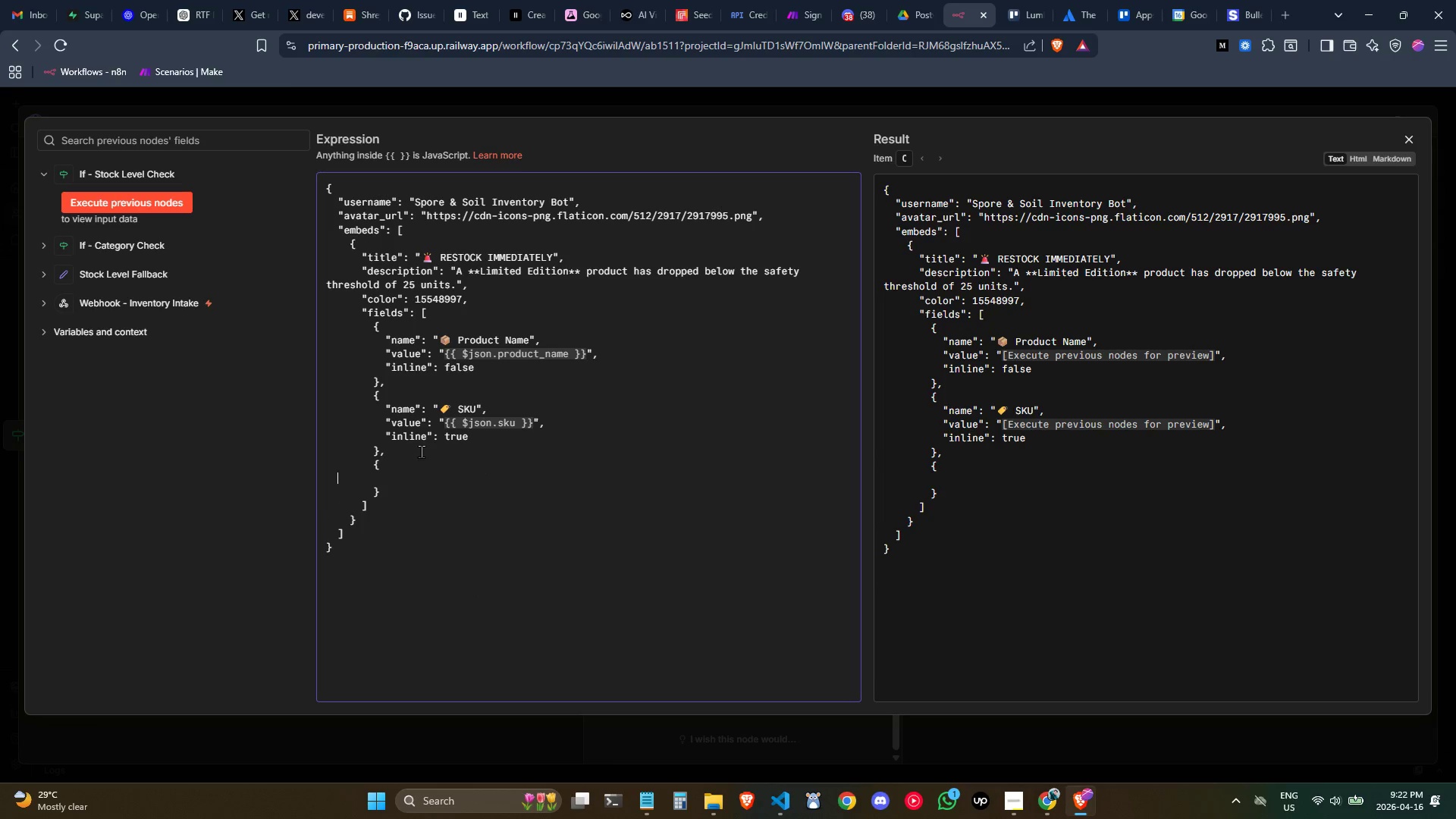 
key(Tab)
 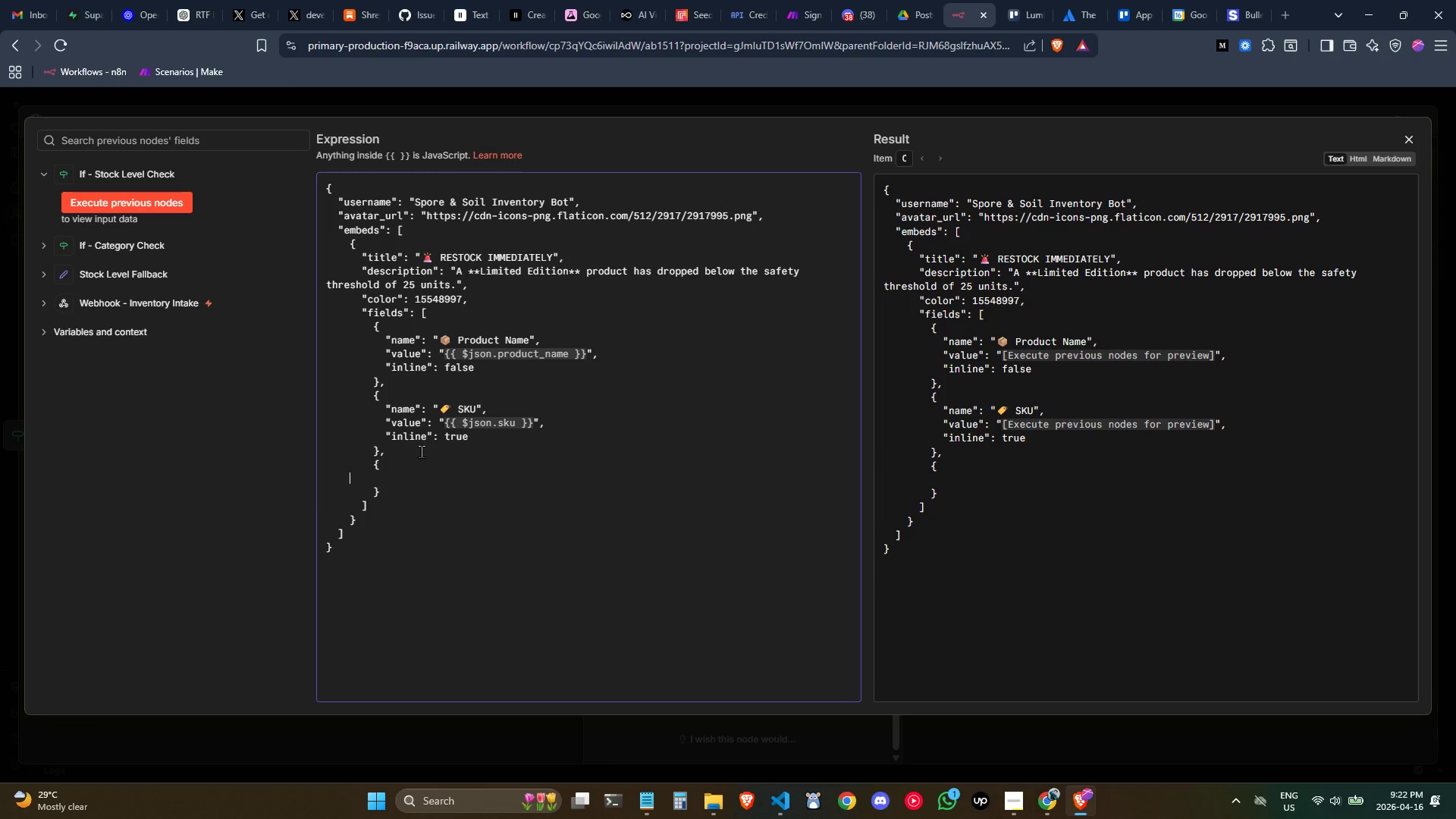 
key(Tab)
 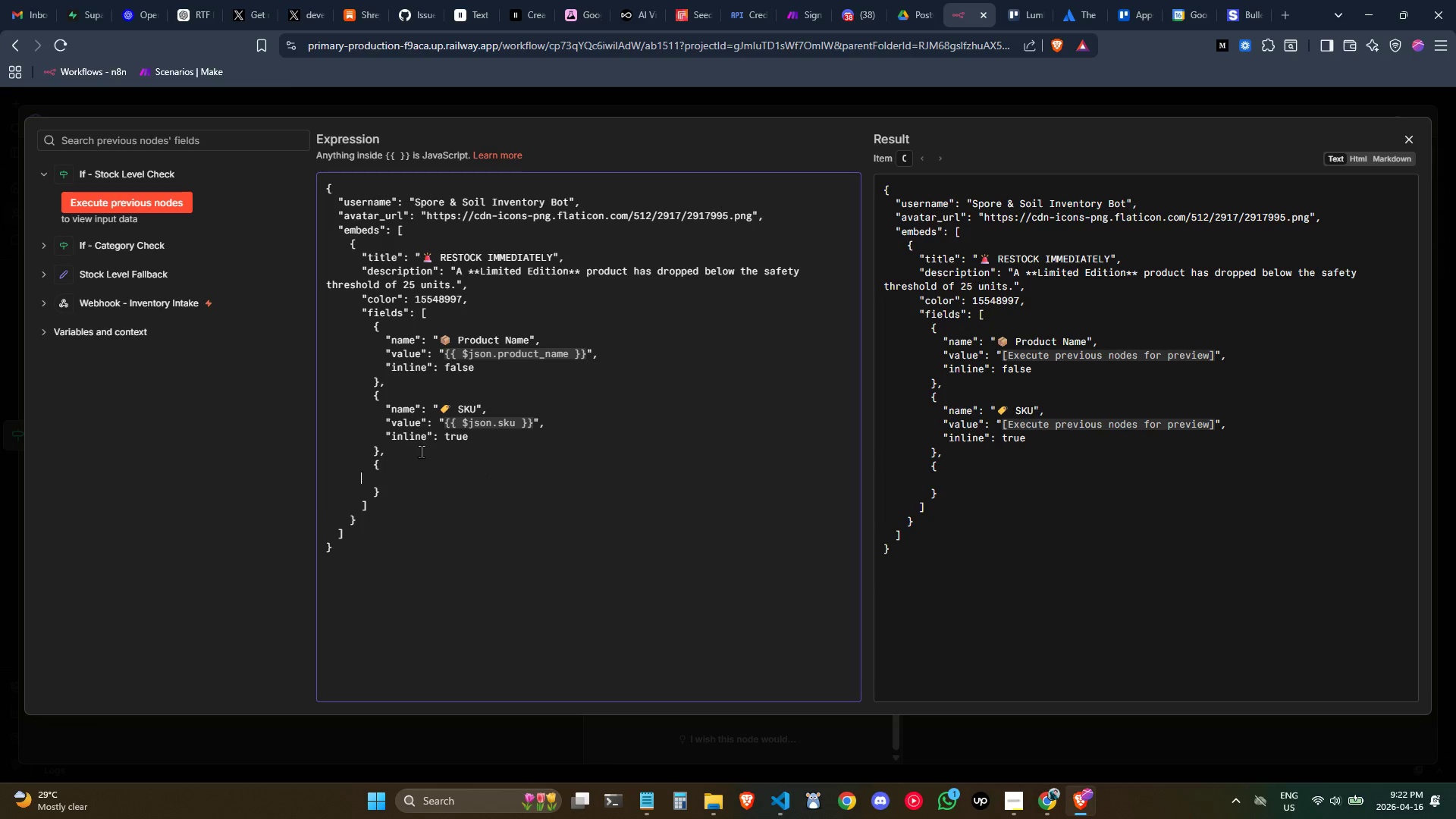 
key(Tab)
 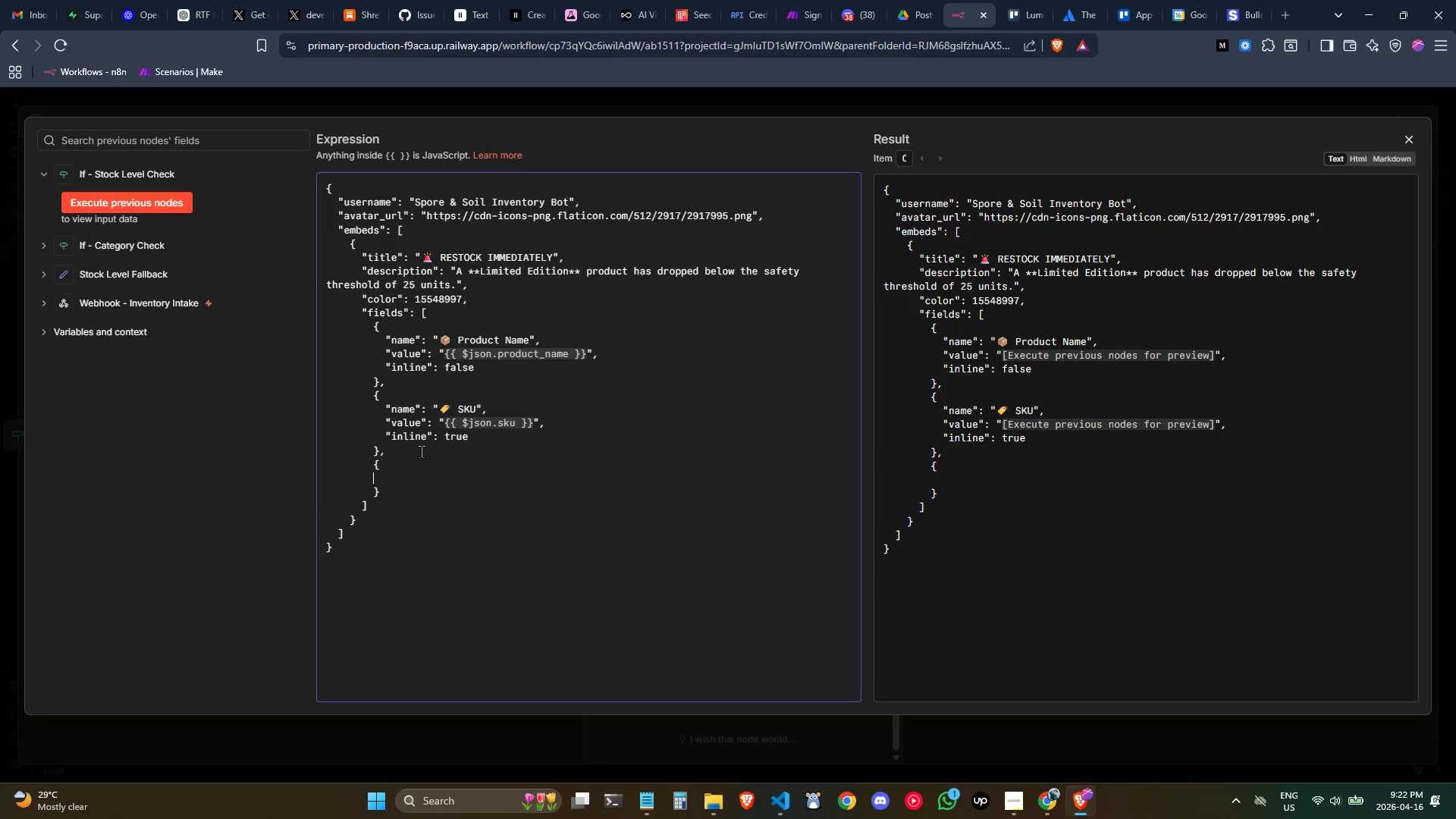 
key(Tab)
 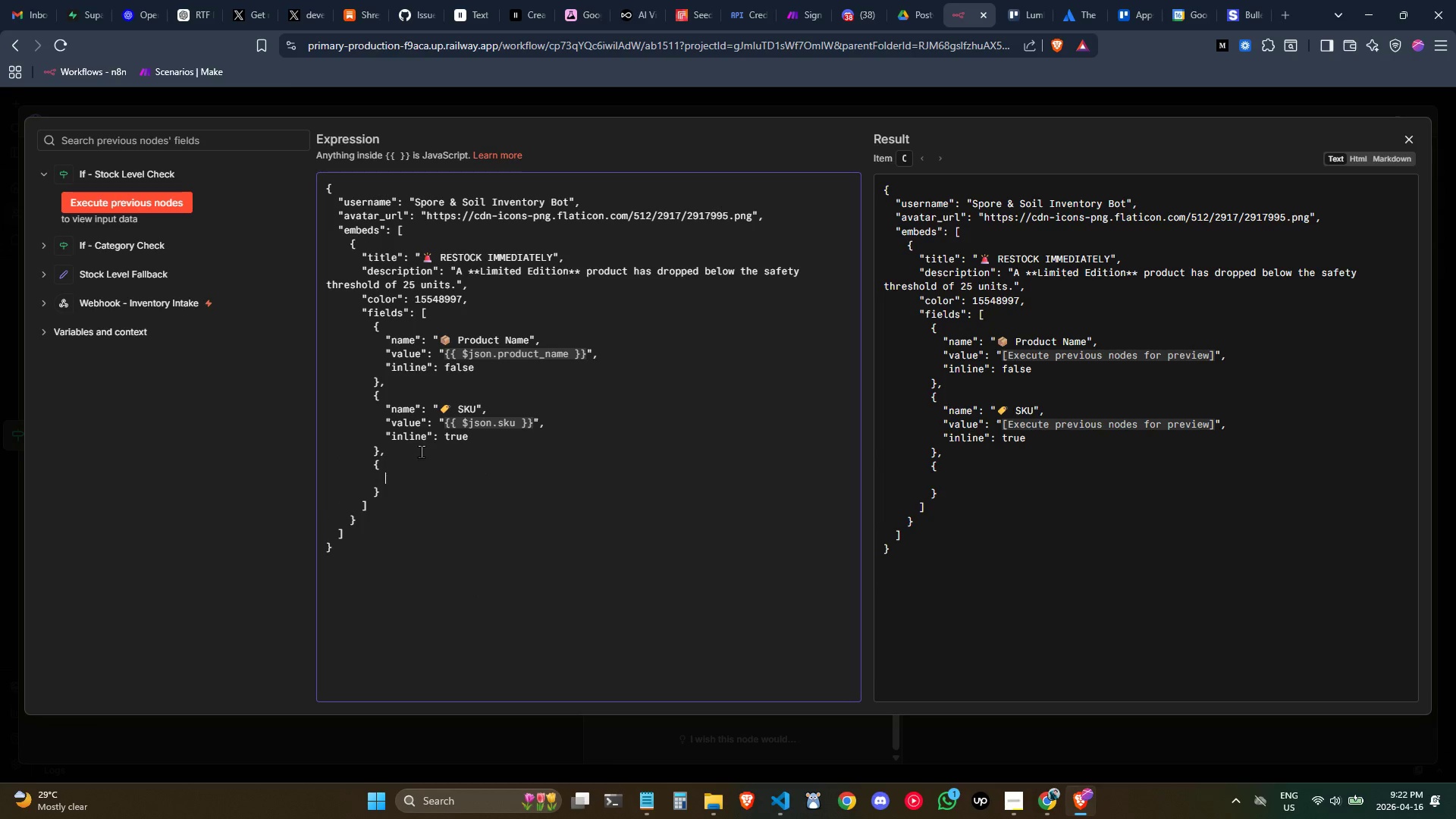 
key(Enter)
 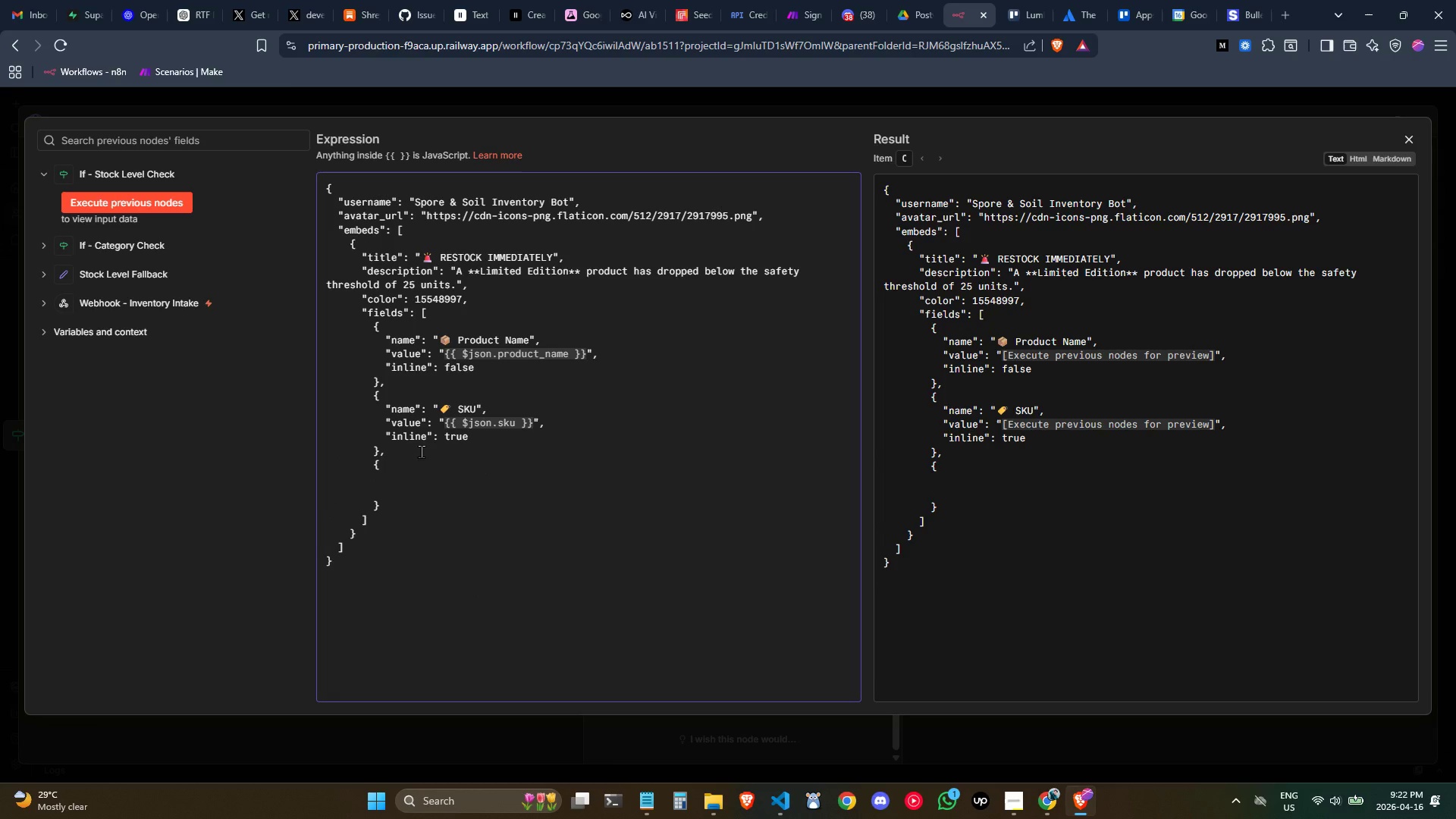 
key(Backspace)
 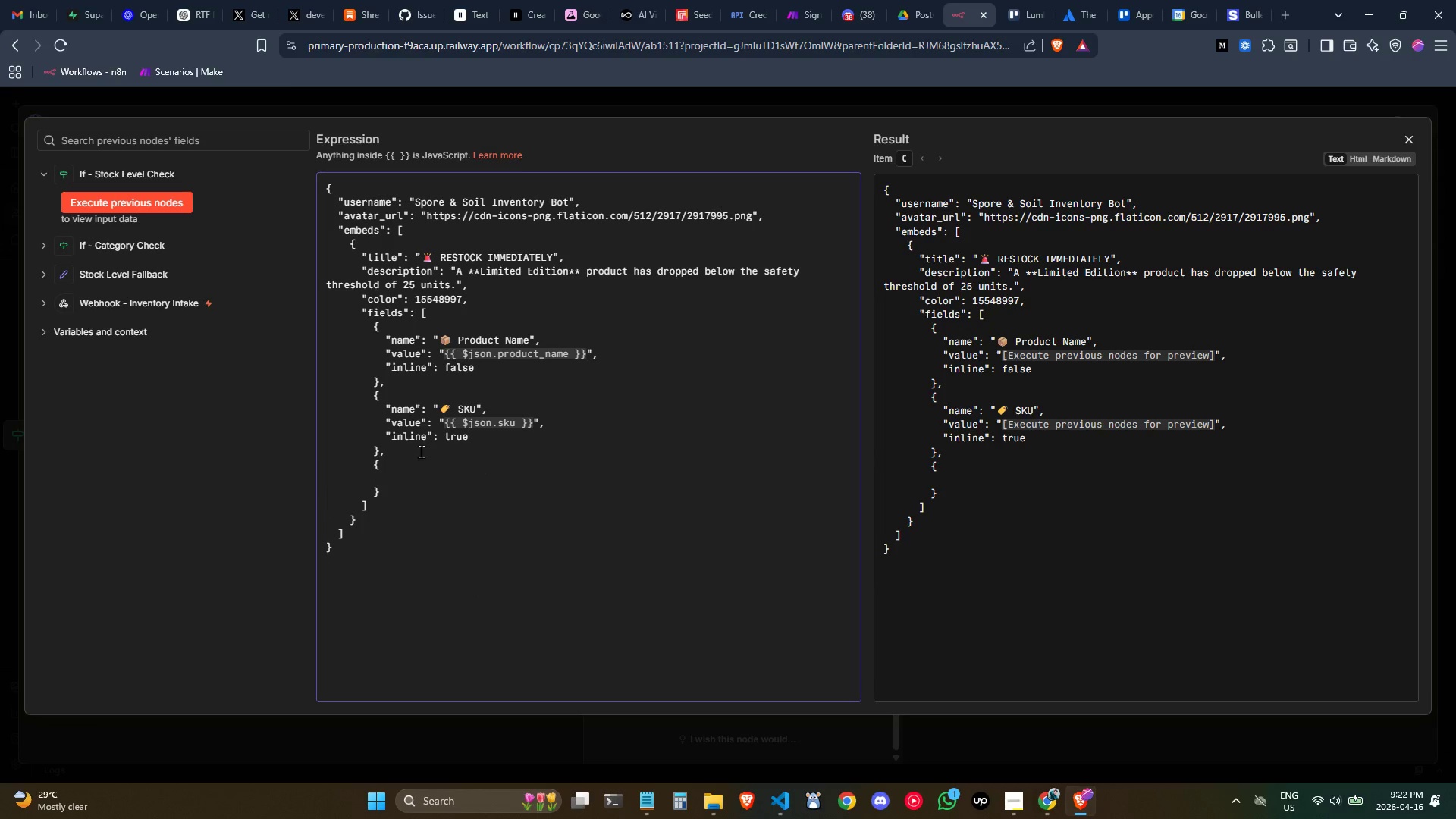 
key(Tab)
 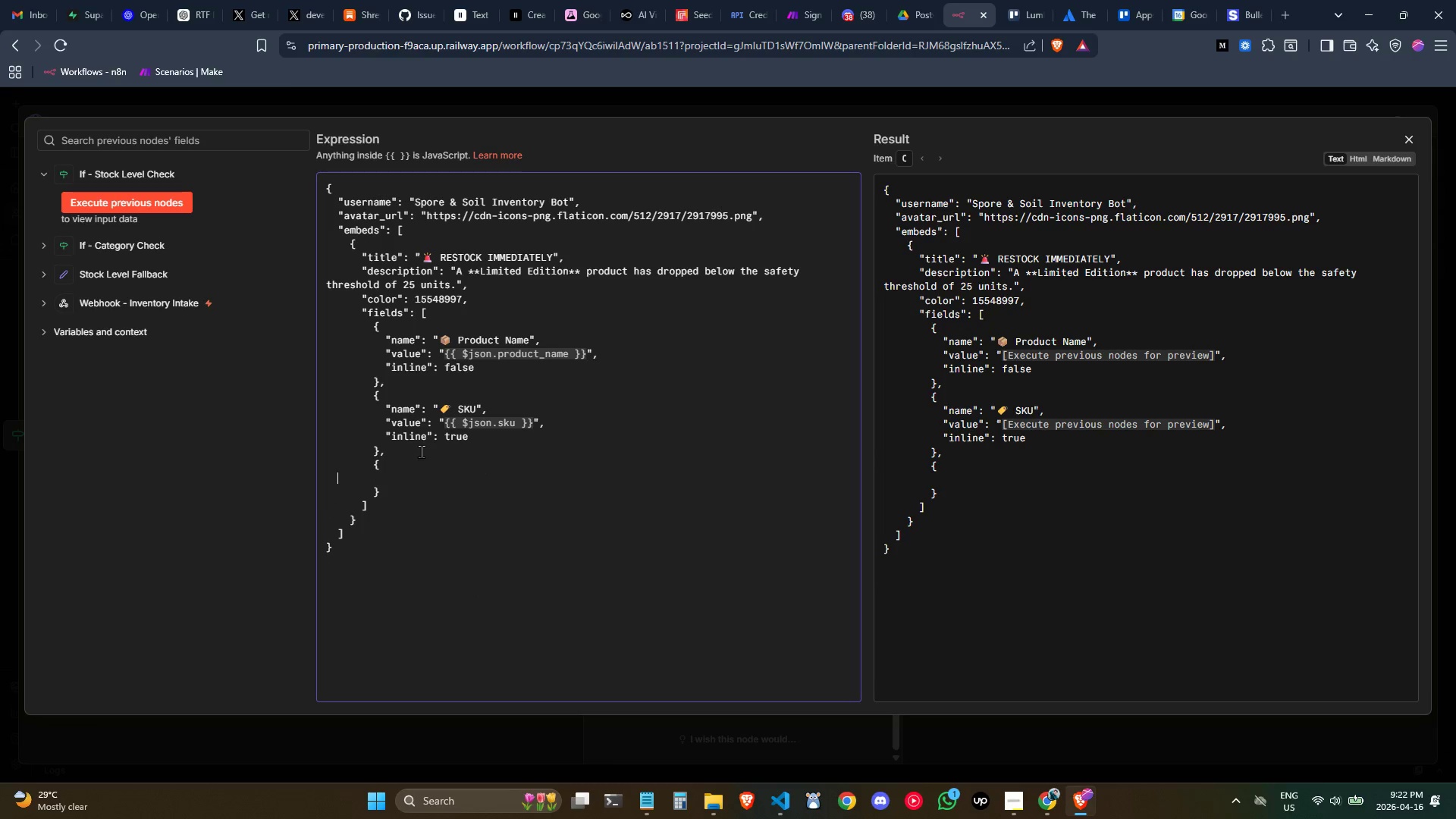 
key(Tab)
 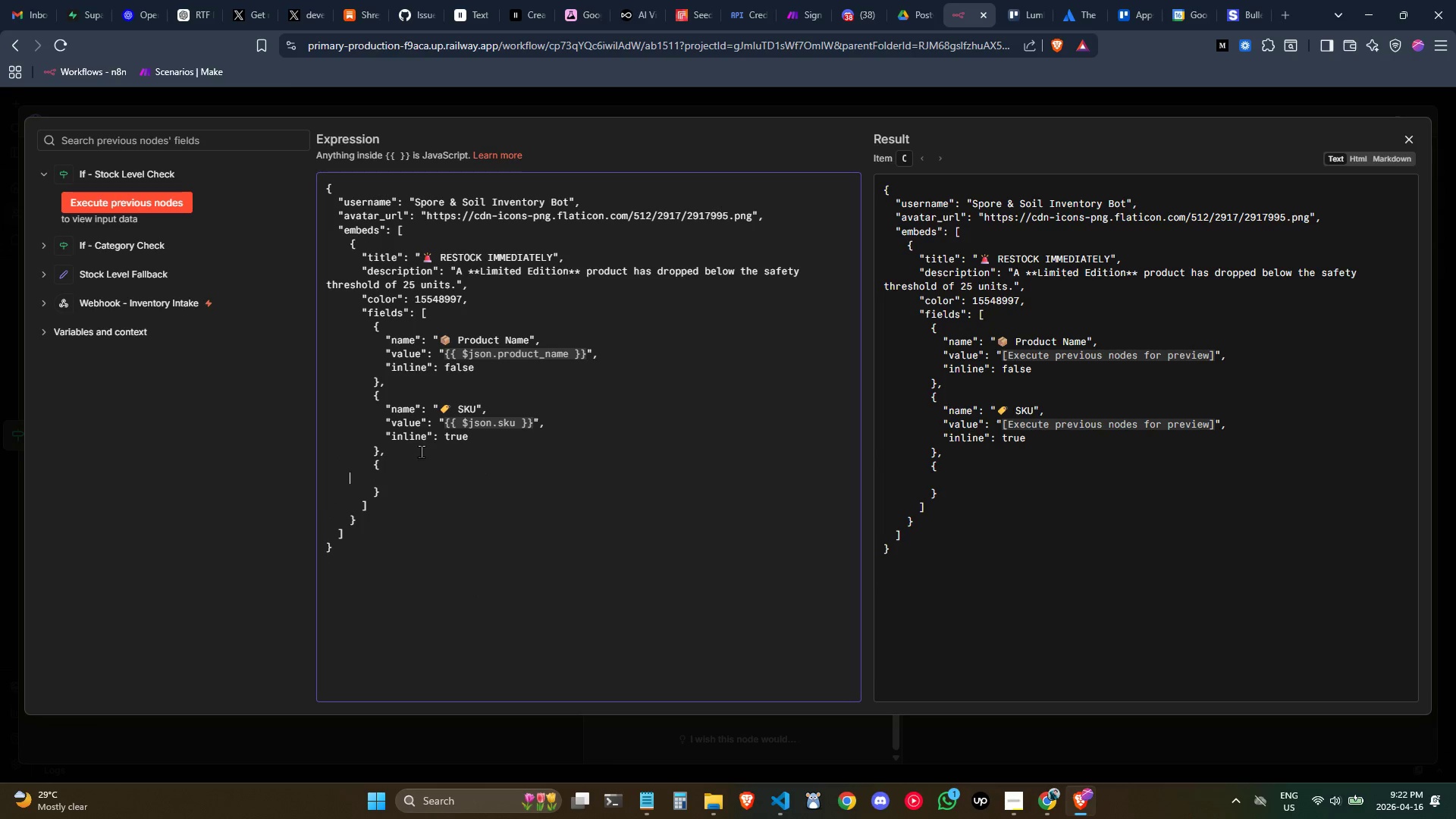 
key(Tab)
 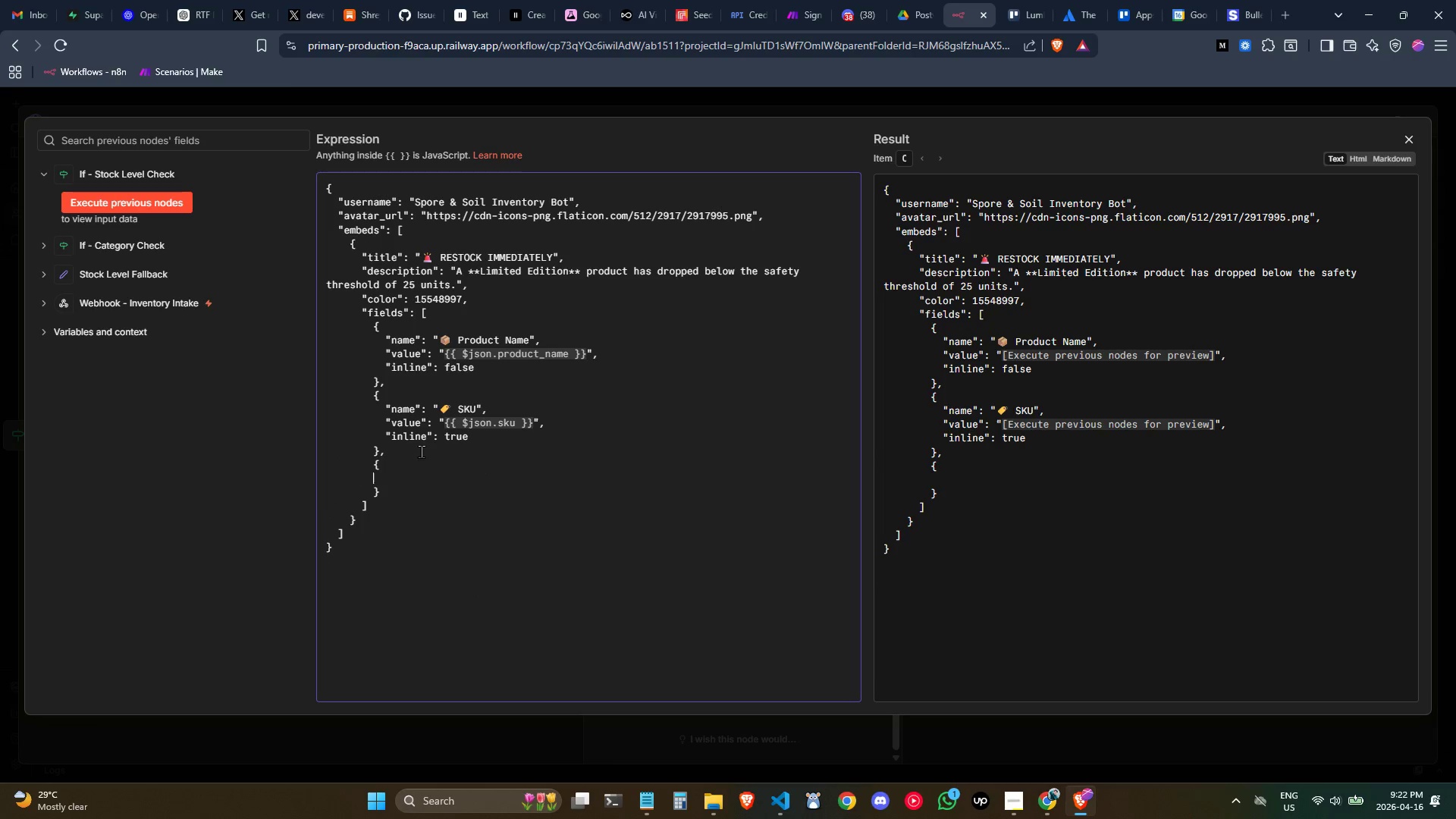 
key(Tab)
 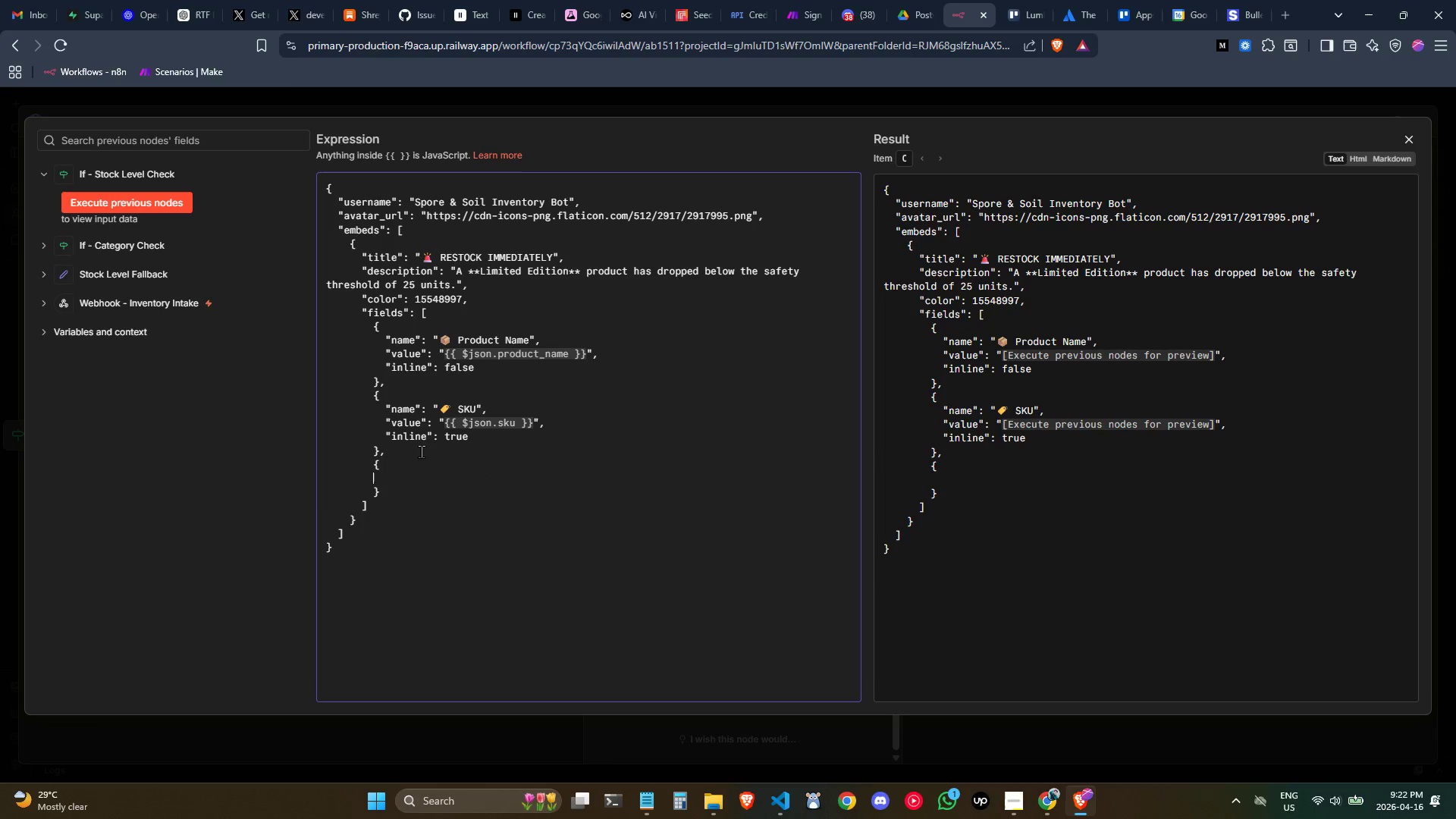 
key(Tab)
 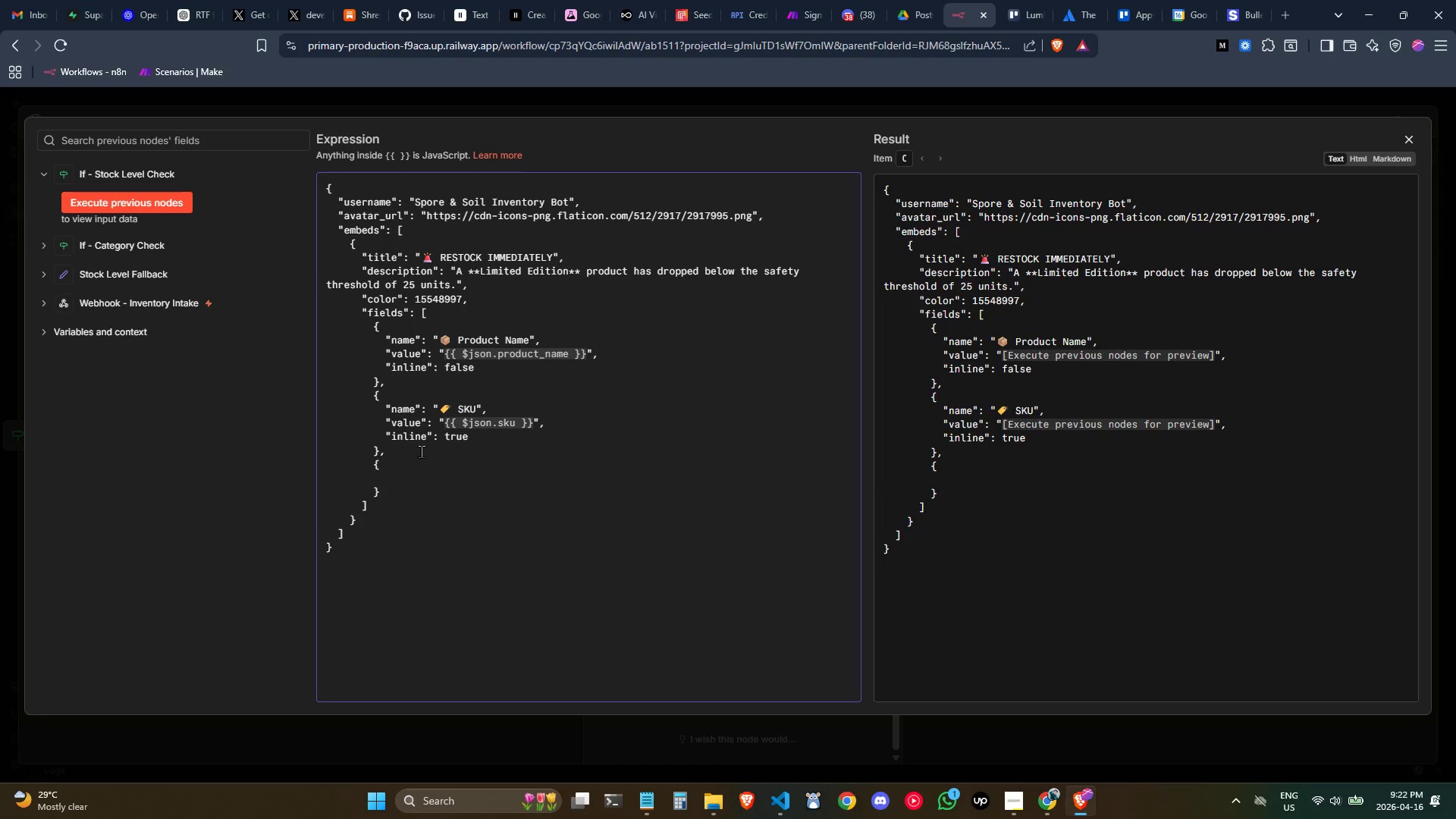 
key(Shift+Quote)
 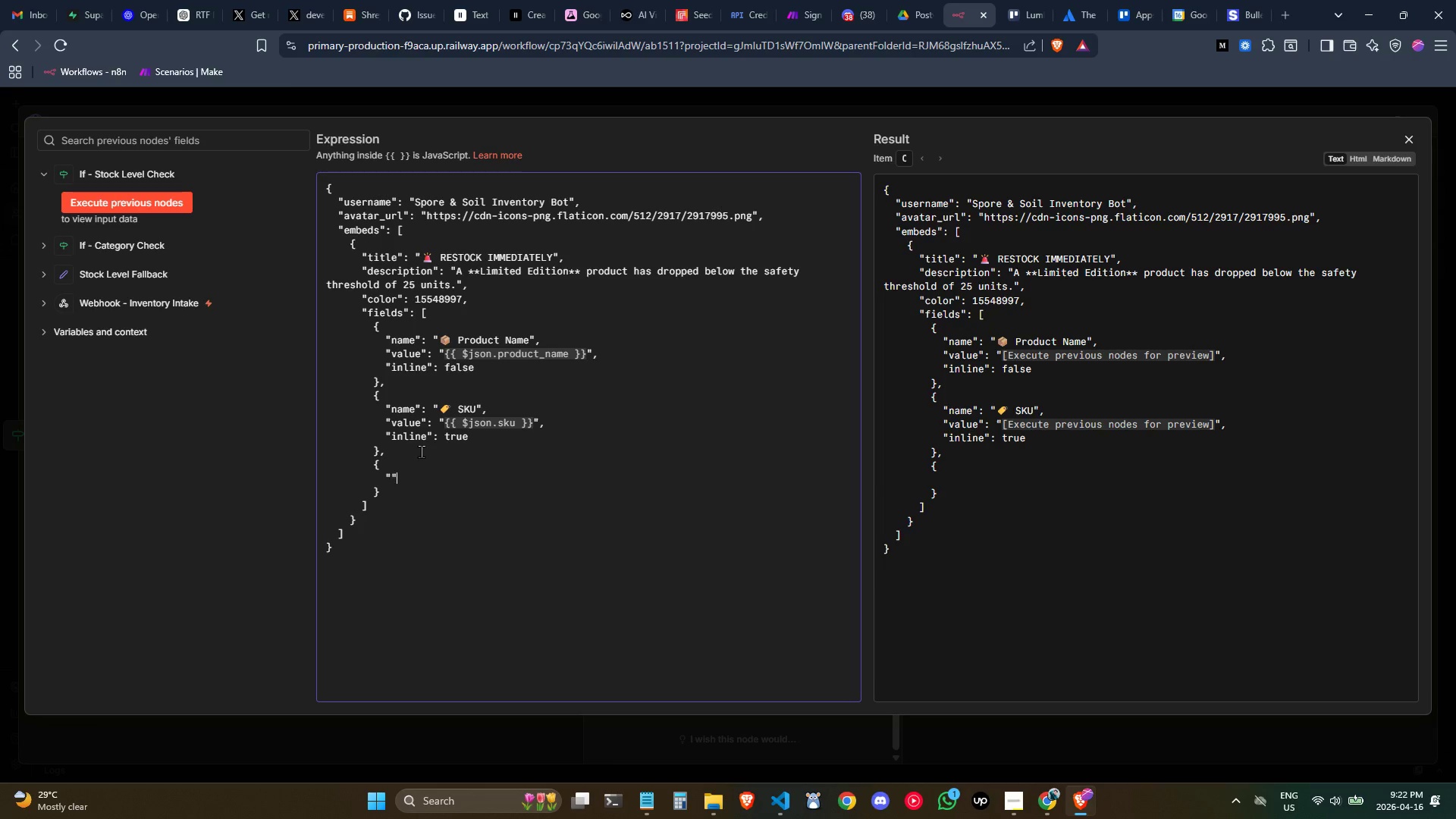 
key(Shift+Quote)
 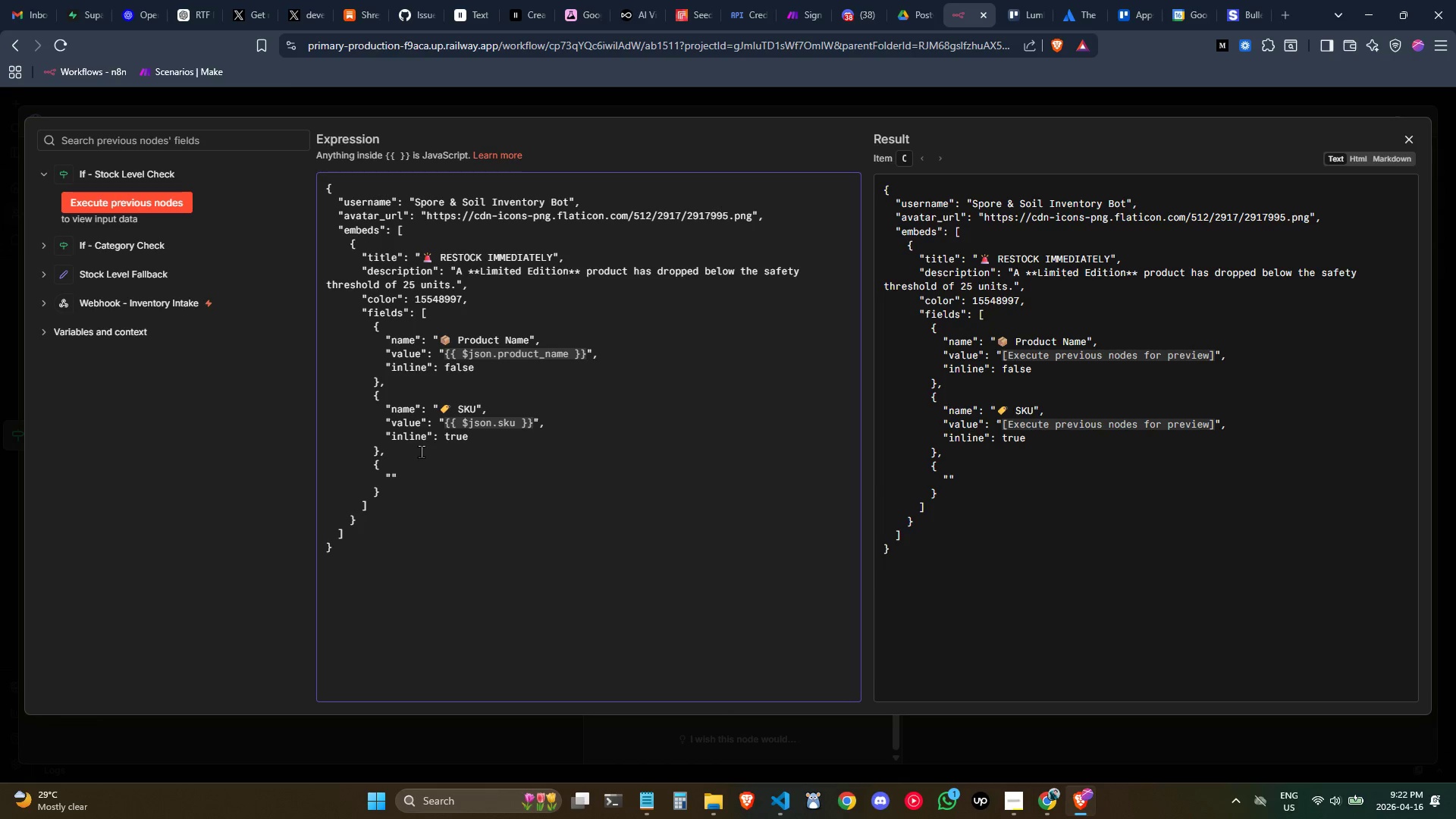 
key(ArrowLeft)
 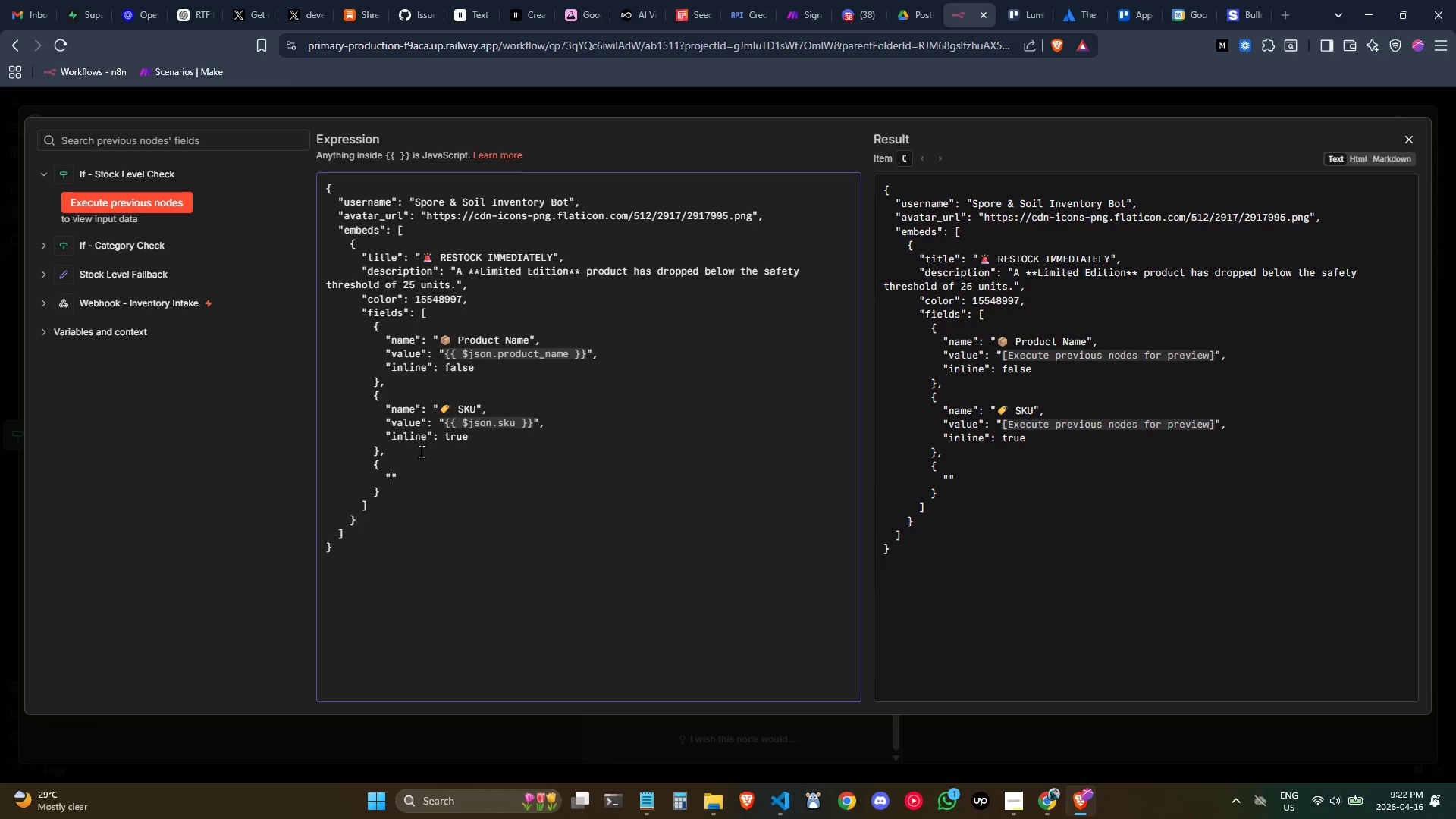 
type(name)
 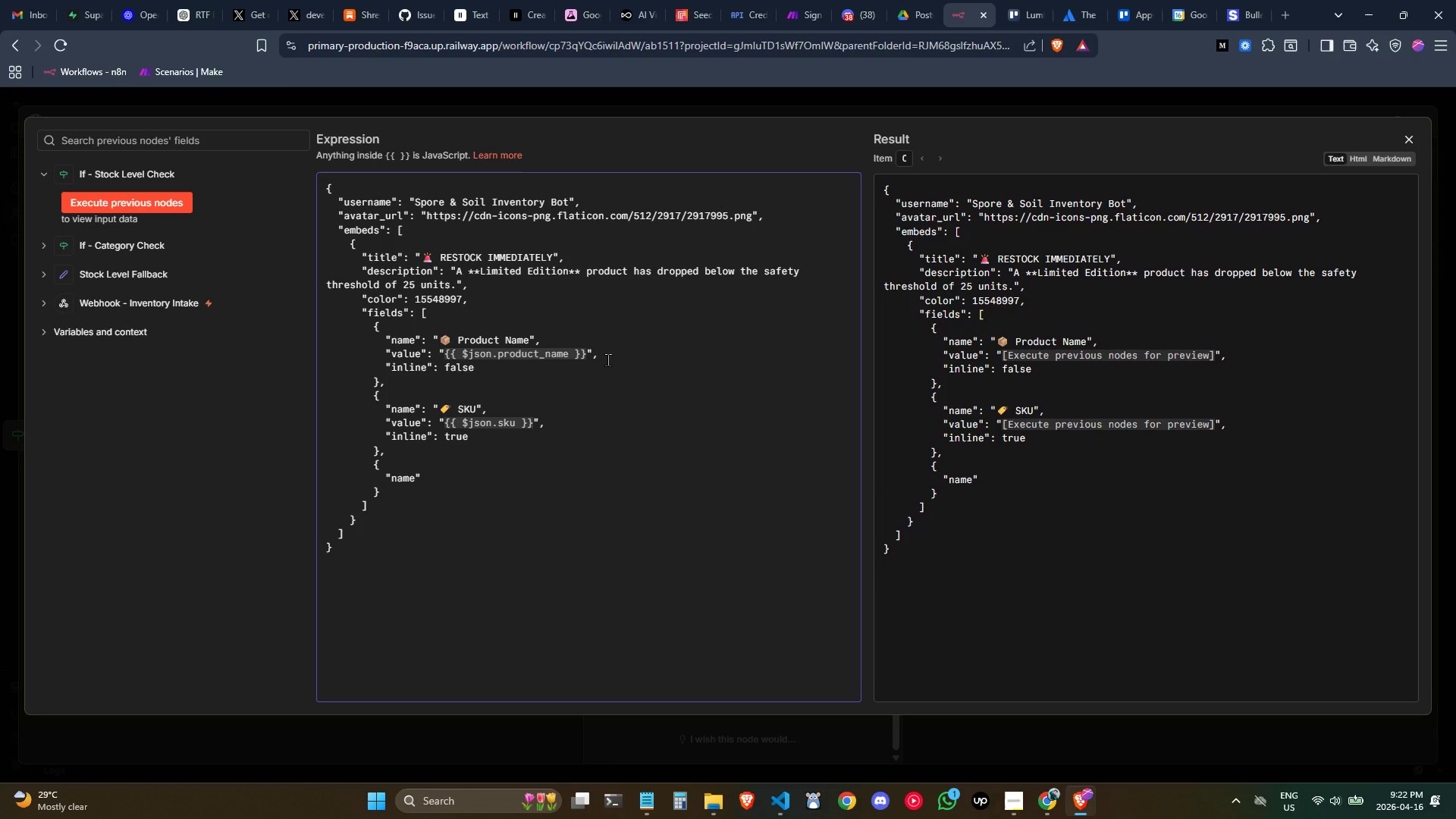 
key(ArrowRight)
 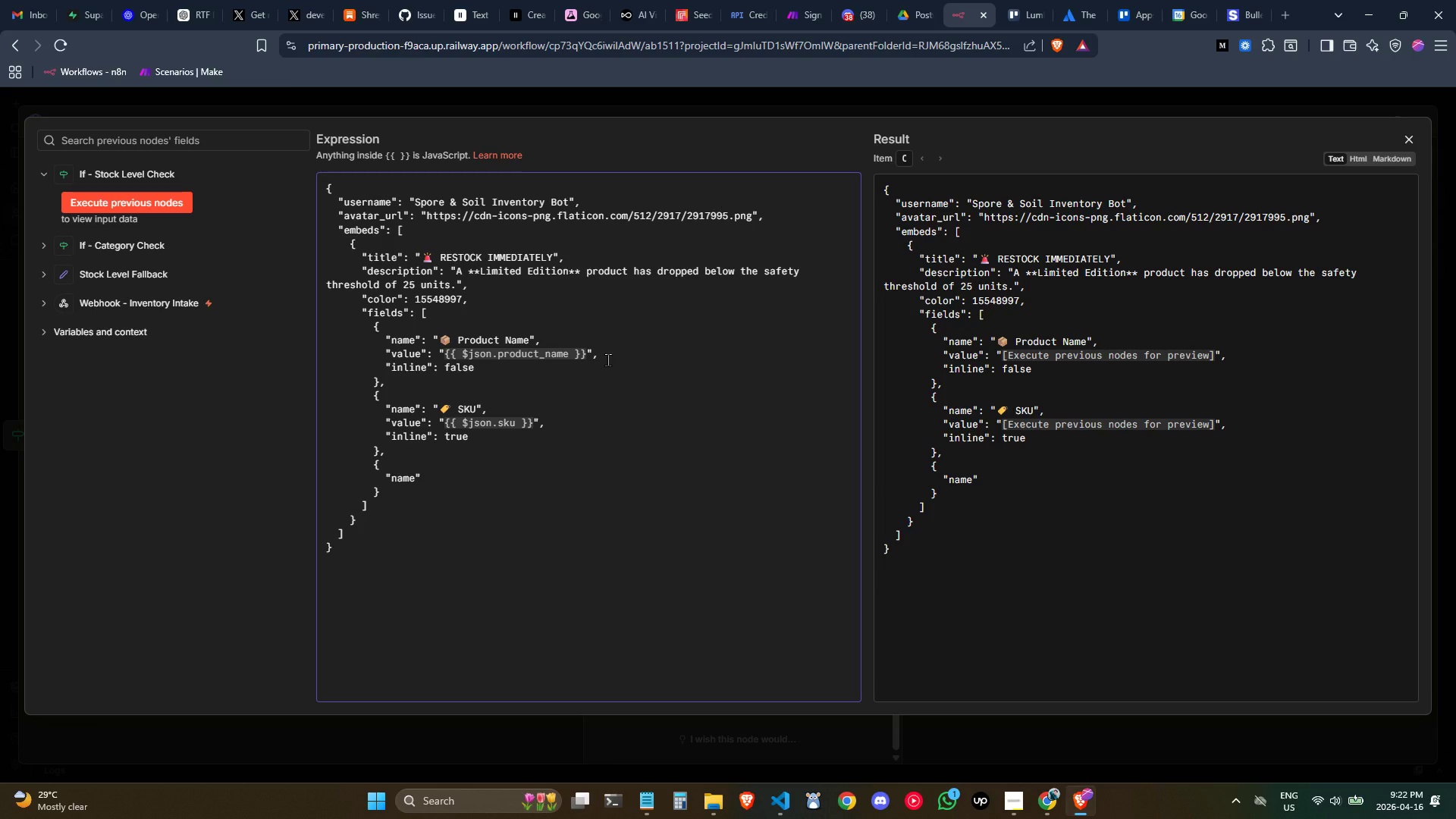 
key(Shift+Semicolon)
 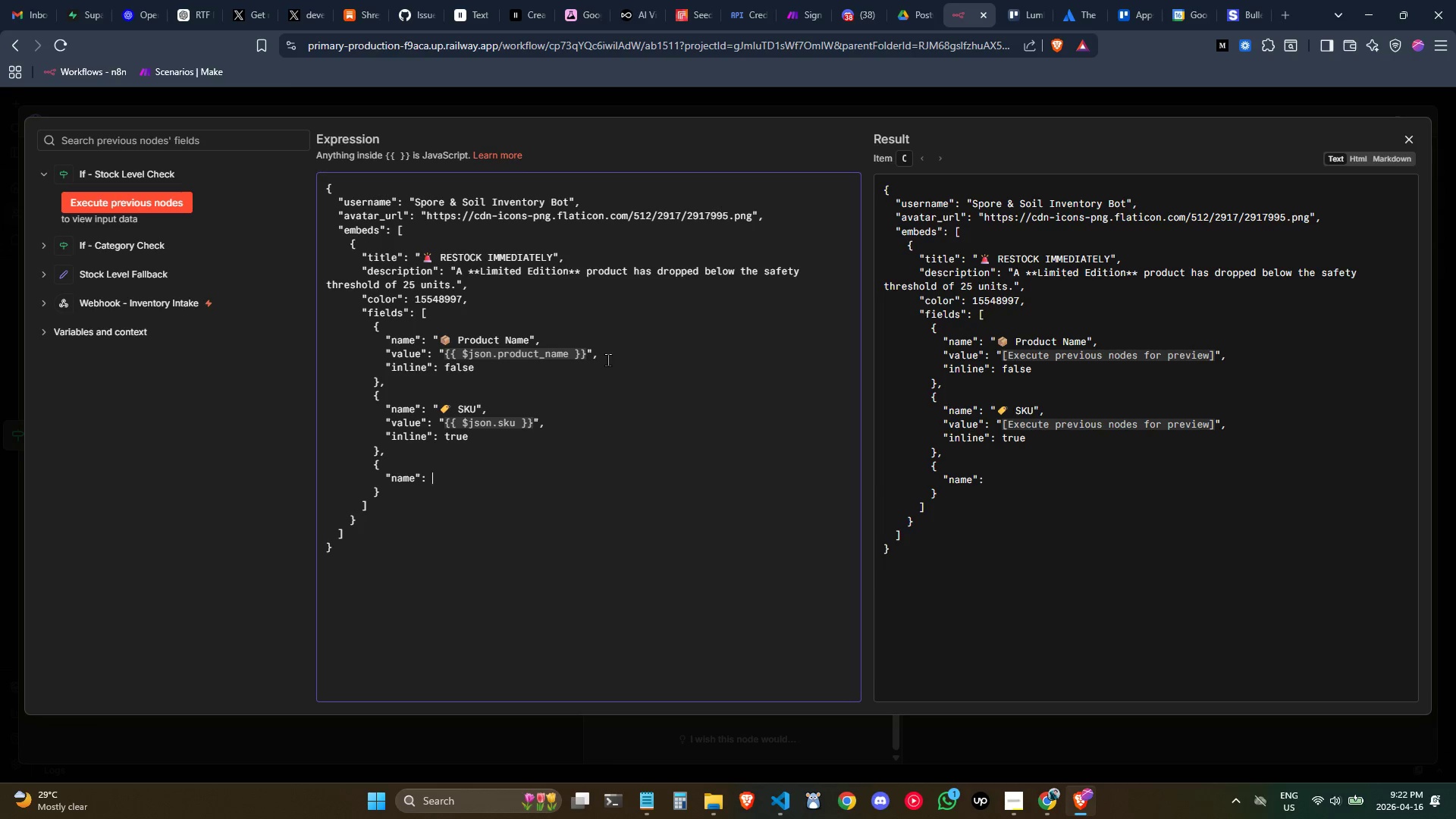 
key(Space)
 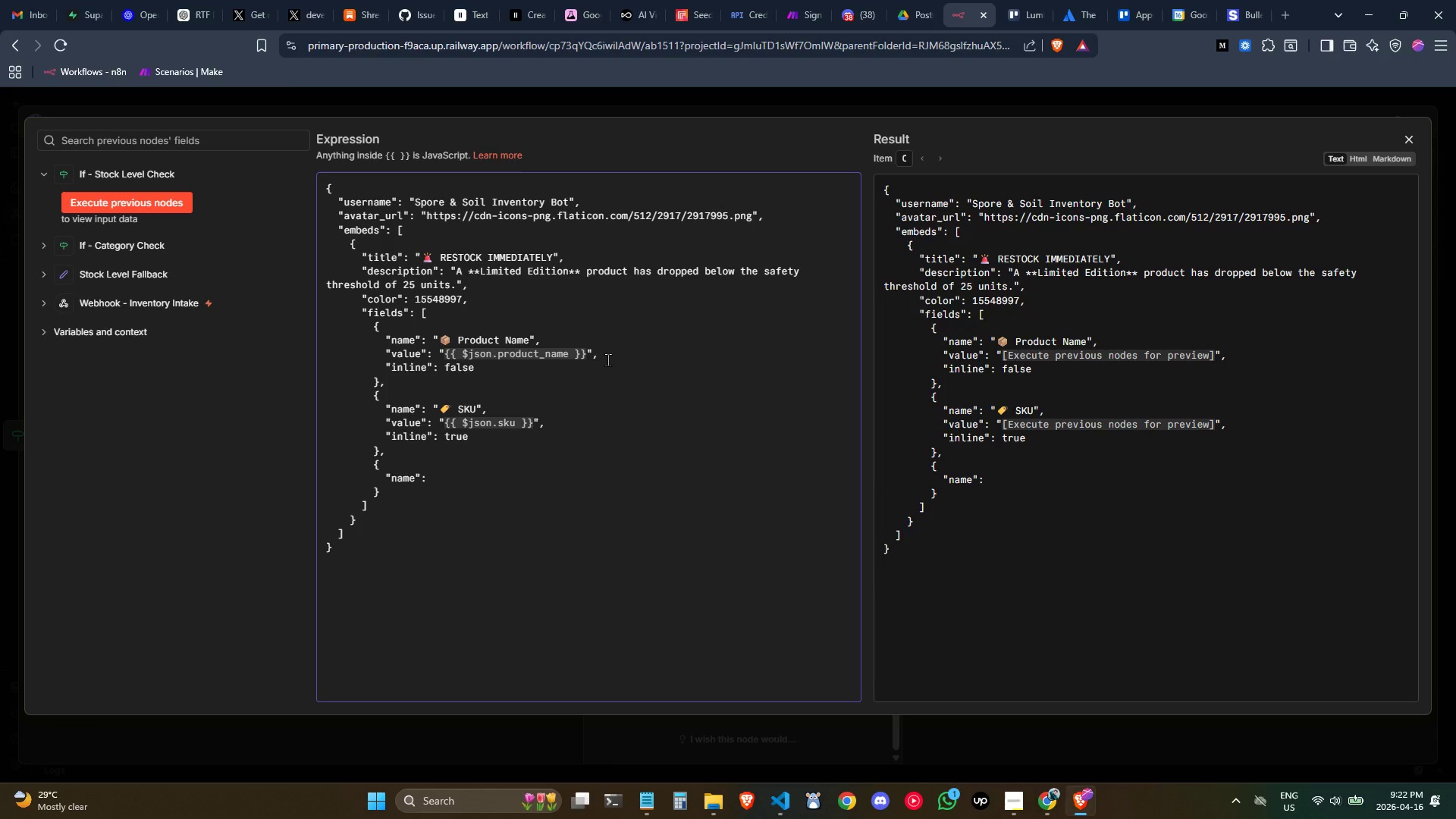 
key(Shift+Quote)
 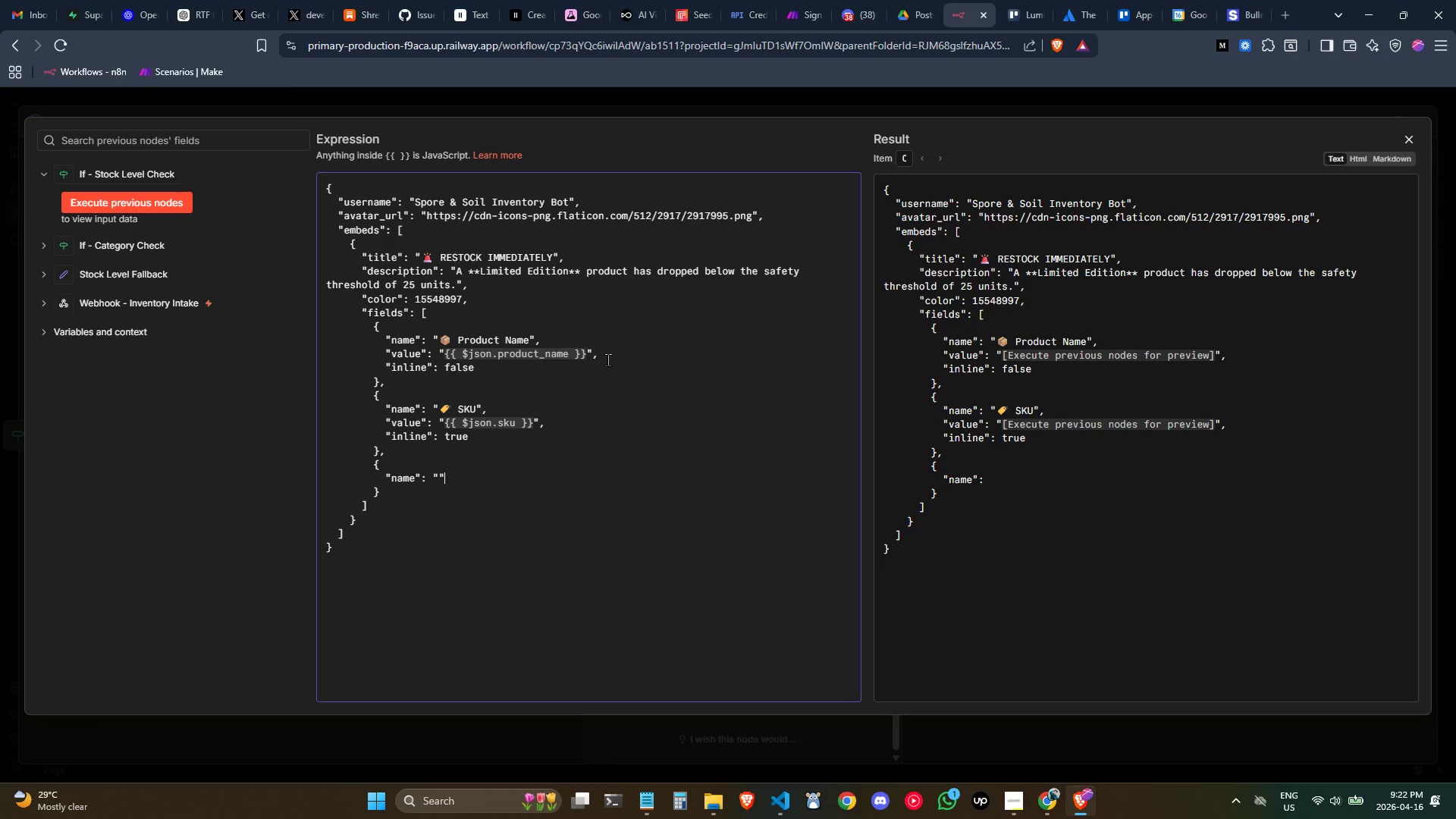 
key(Shift+Quote)
 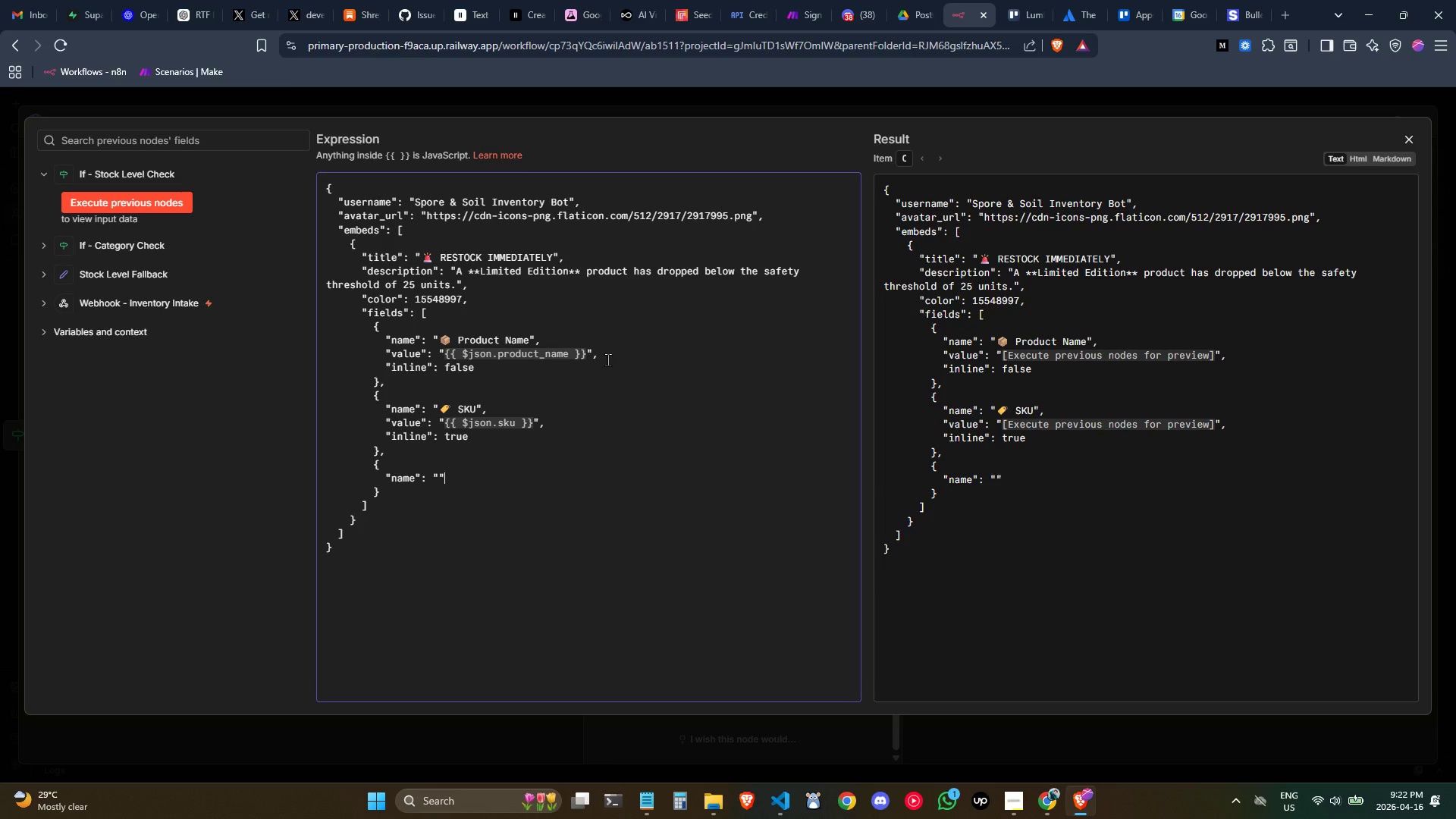 
key(ArrowLeft)
 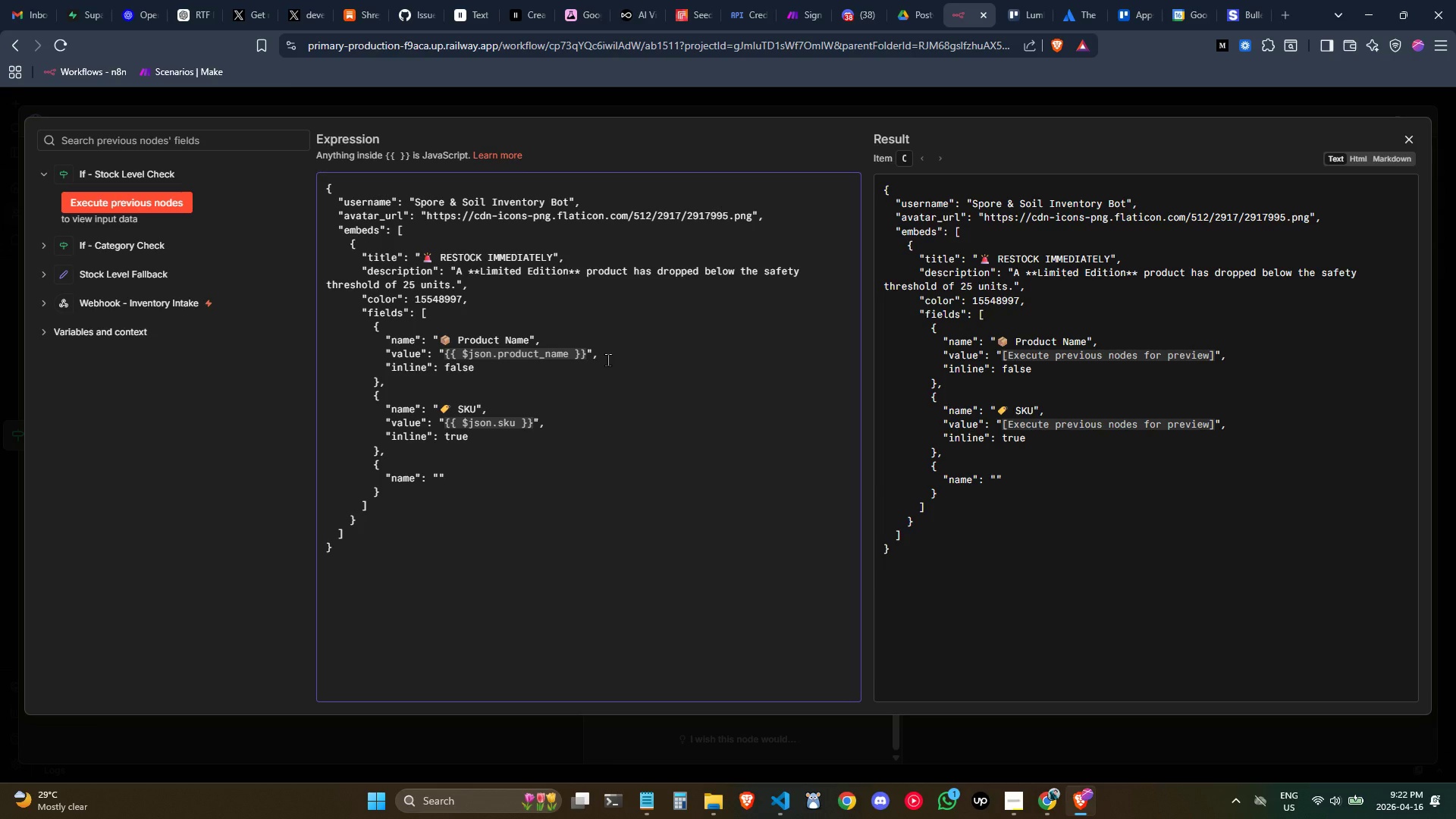 
key(Meta+Period)
 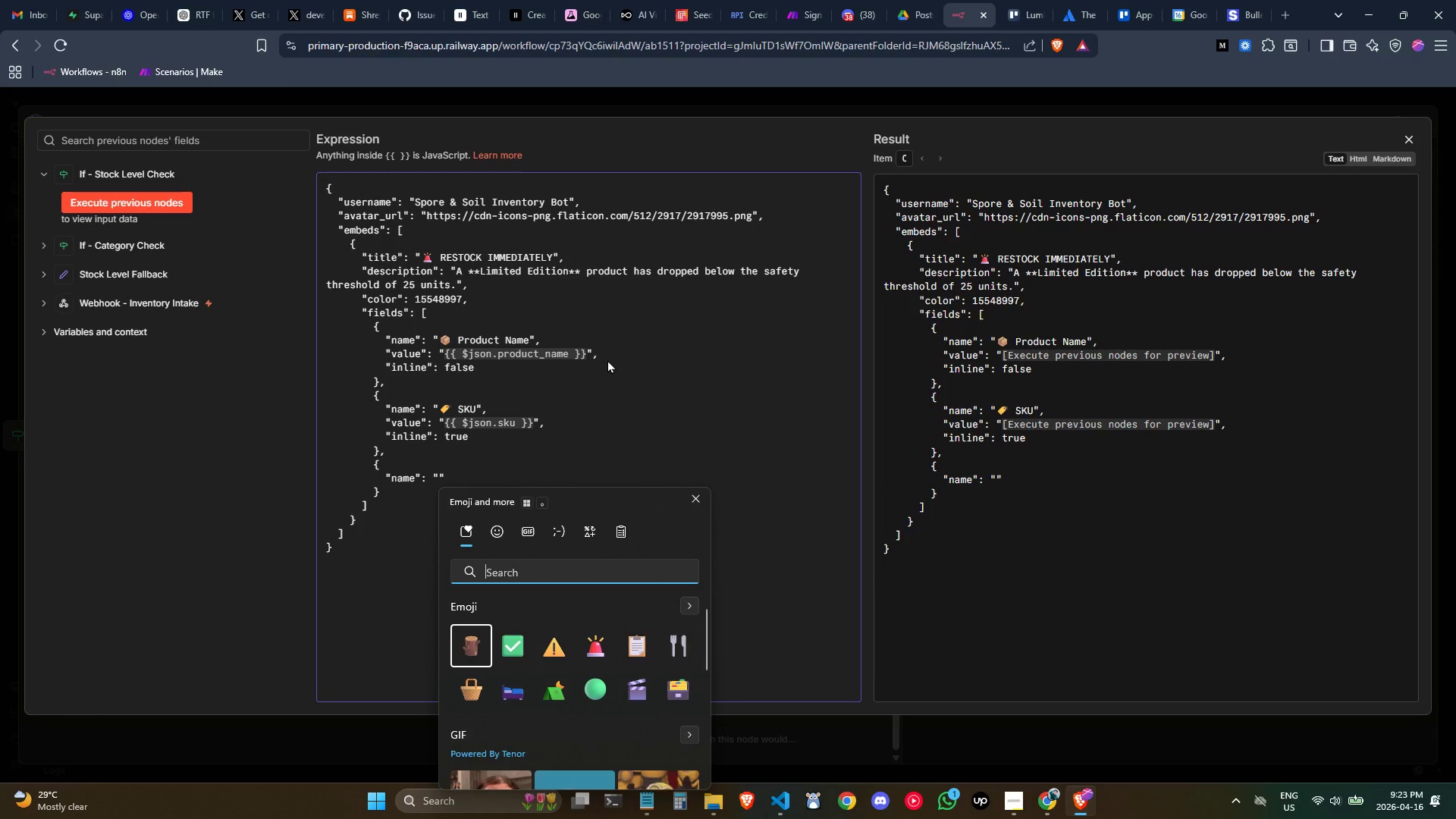 
type(f)
key(Backspace)
type(graph)
 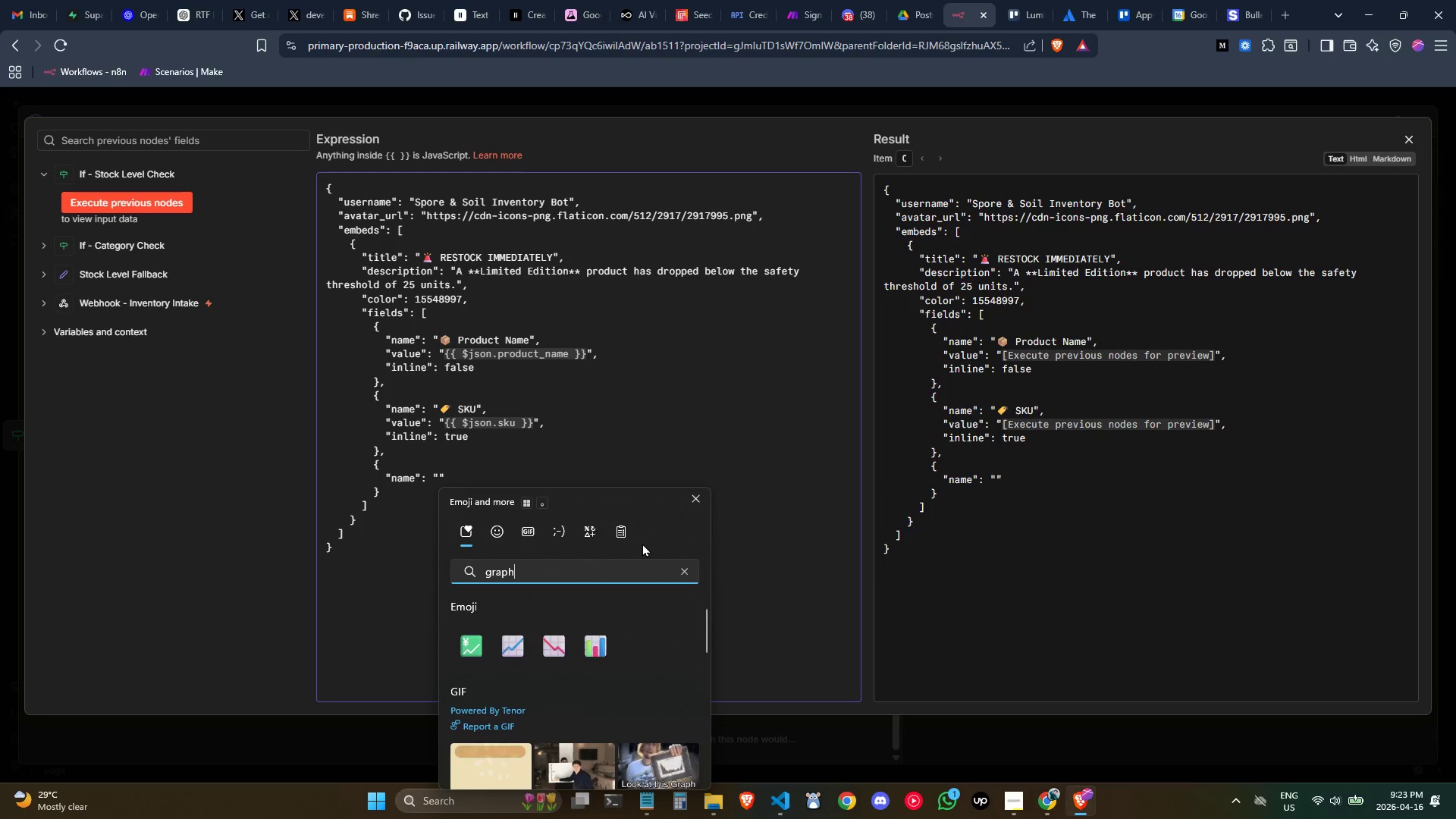 
mouse_move([526, 648])
 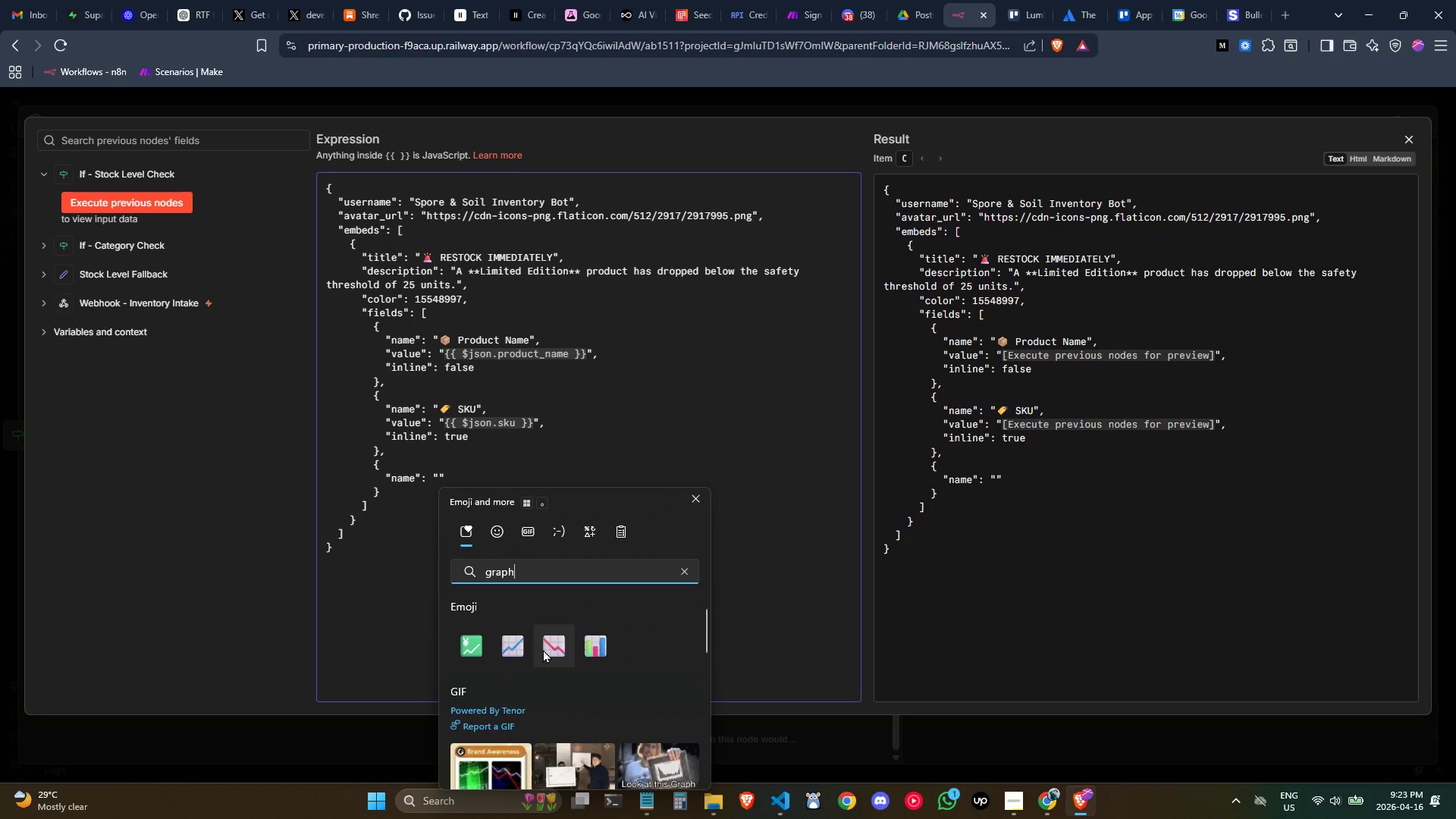 
left_click([543, 649])
 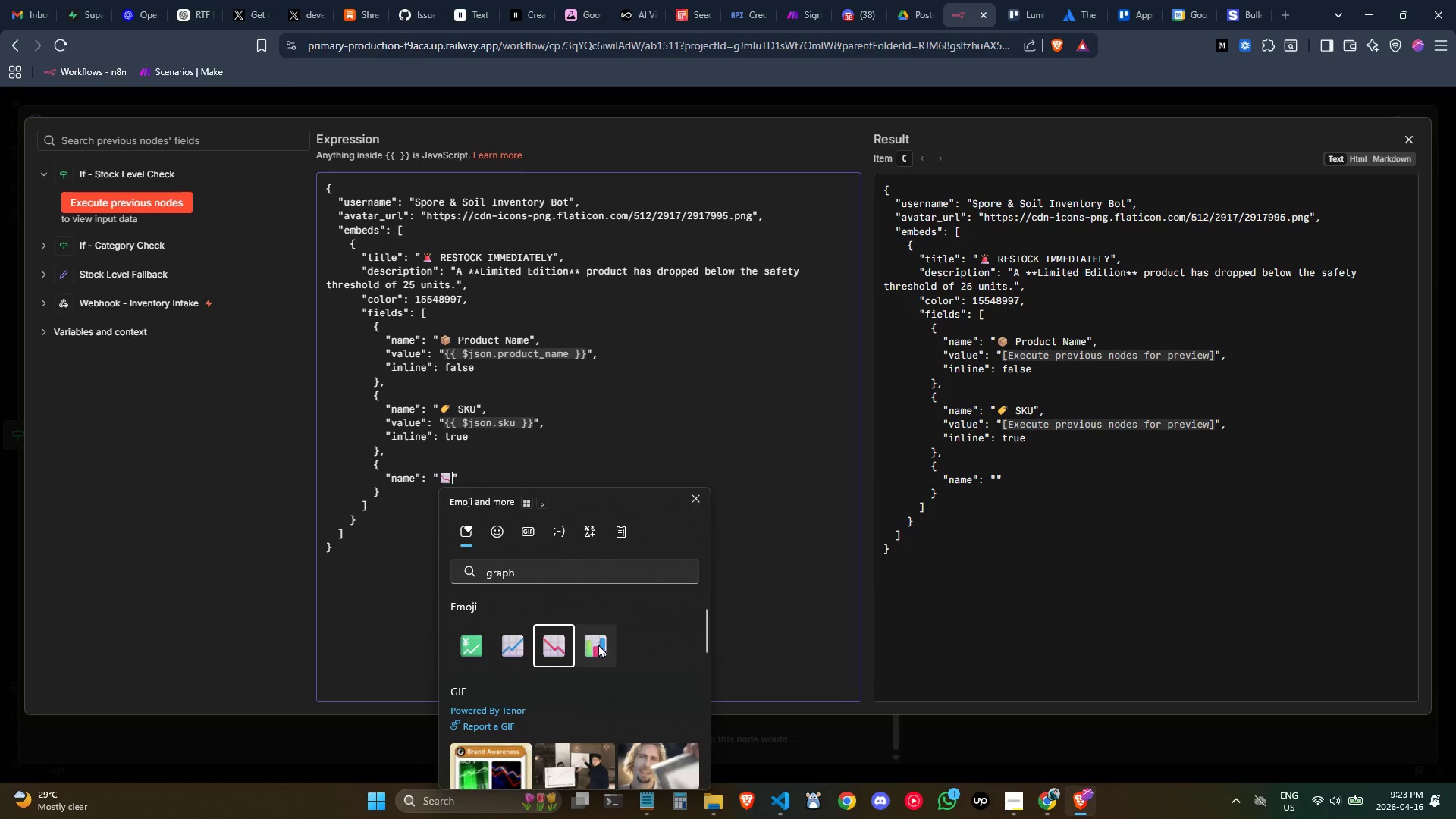 
type( Current Stock)
 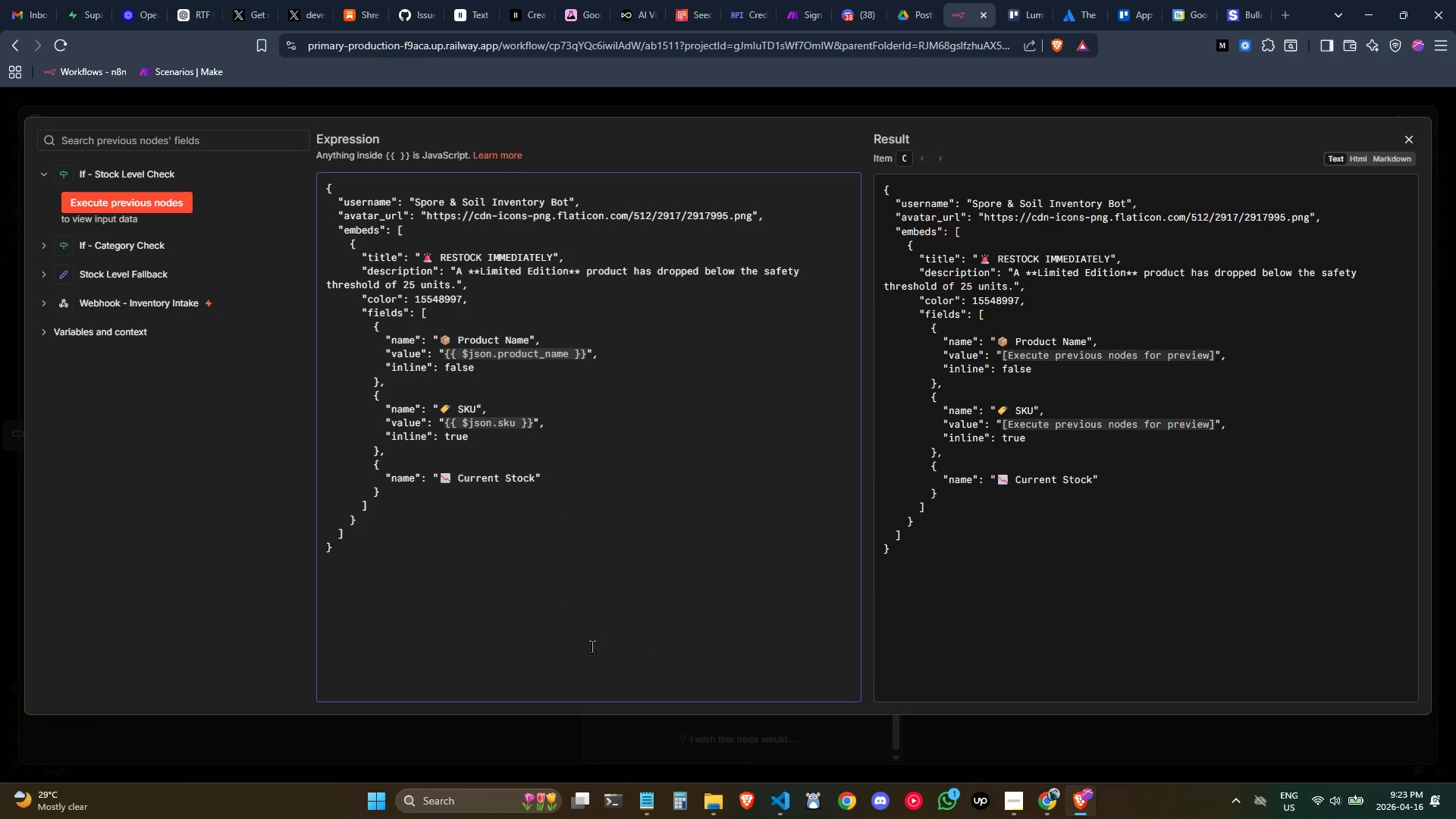 
type( Level)
 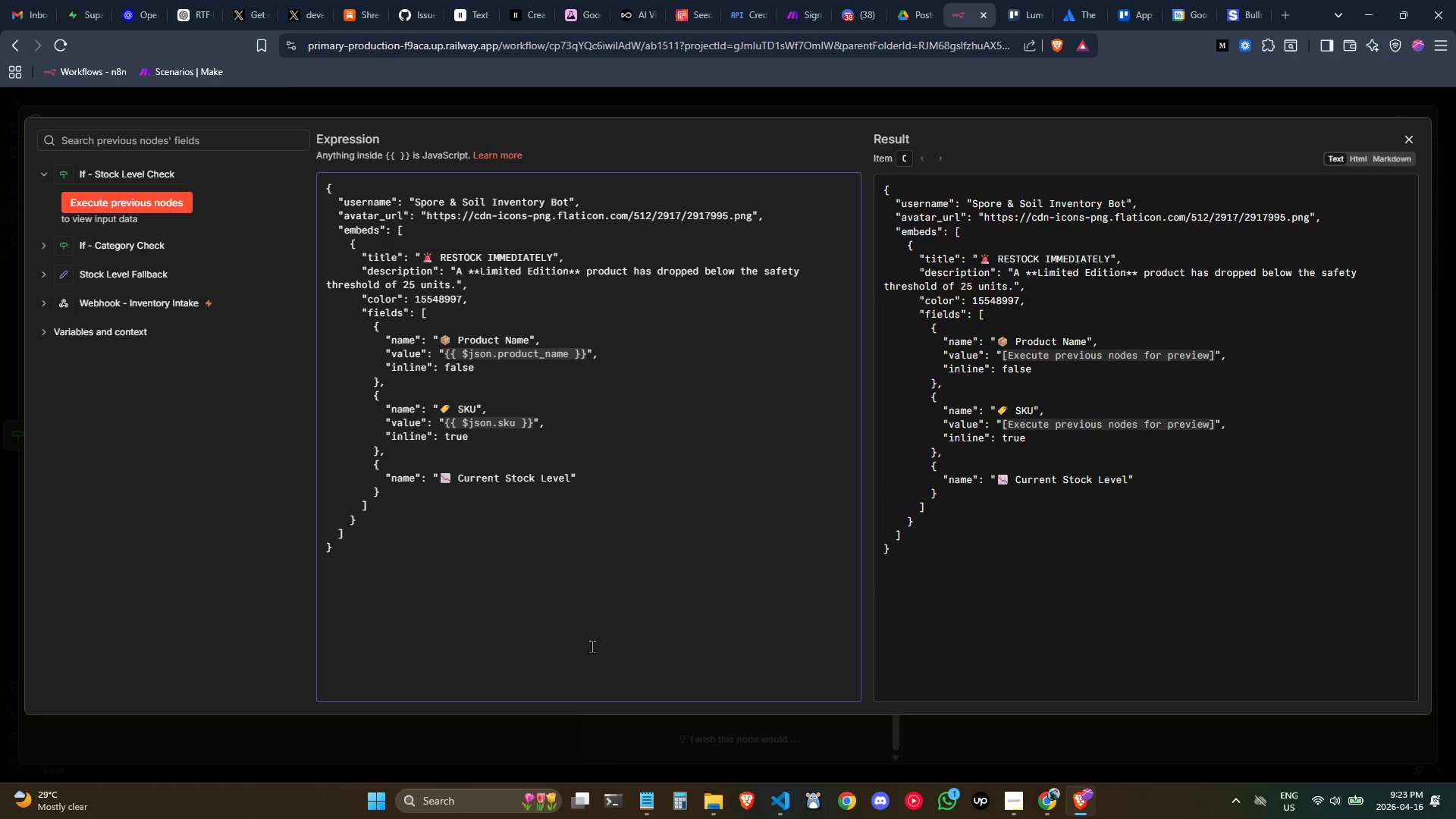 
key(ArrowRight)
 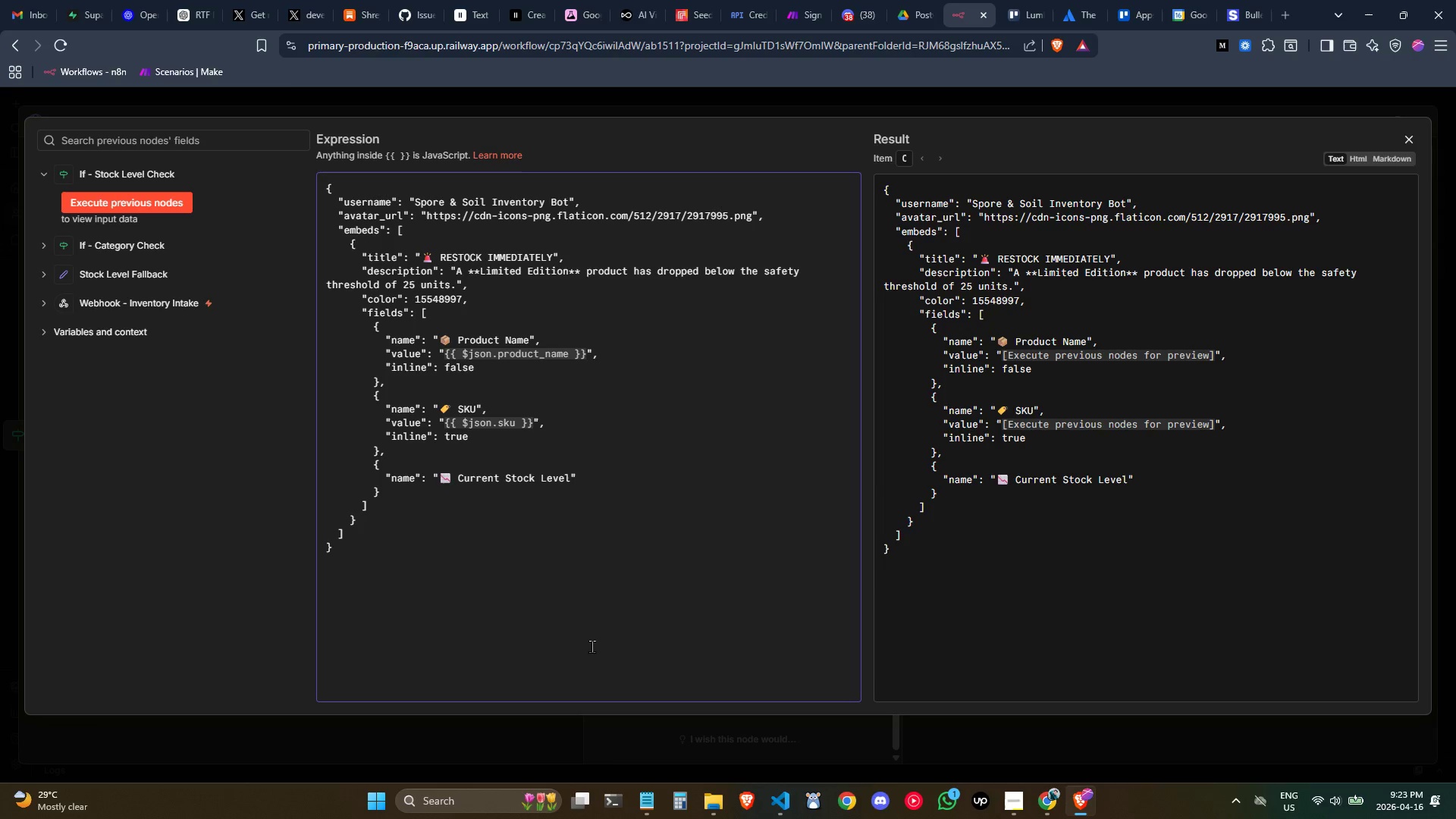 
key(Comma)
 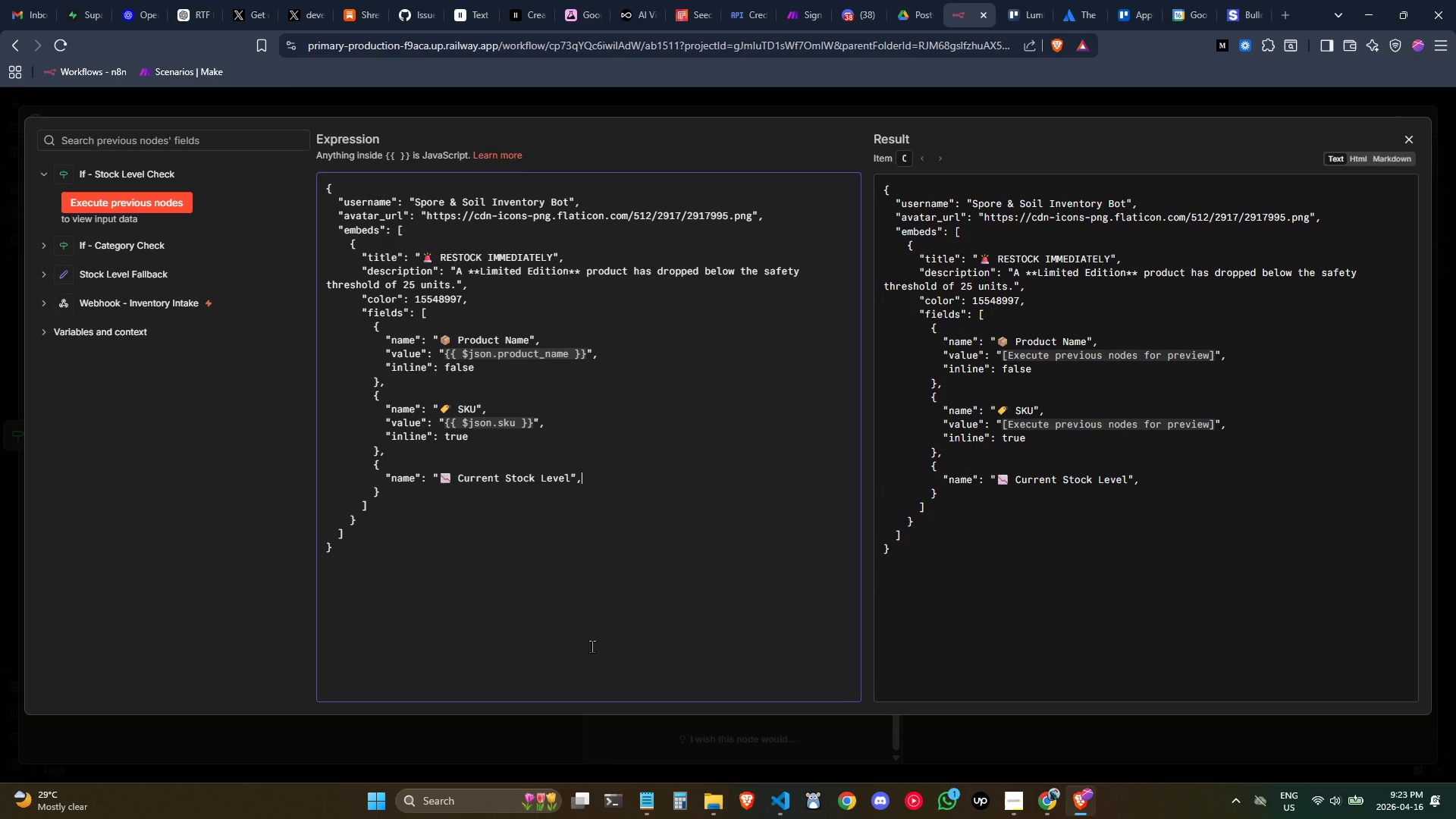 
key(Enter)
 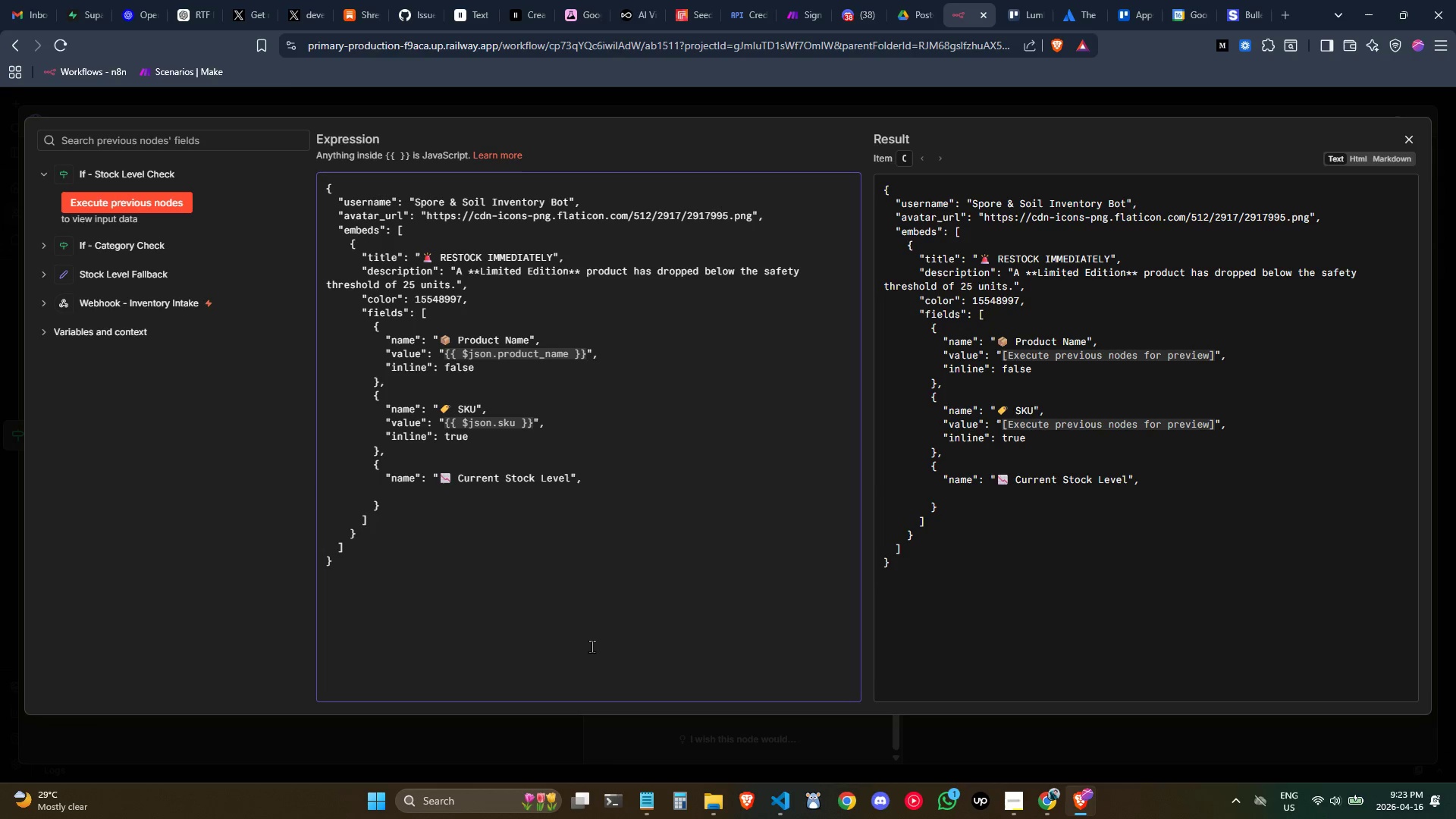 
key(Tab)
 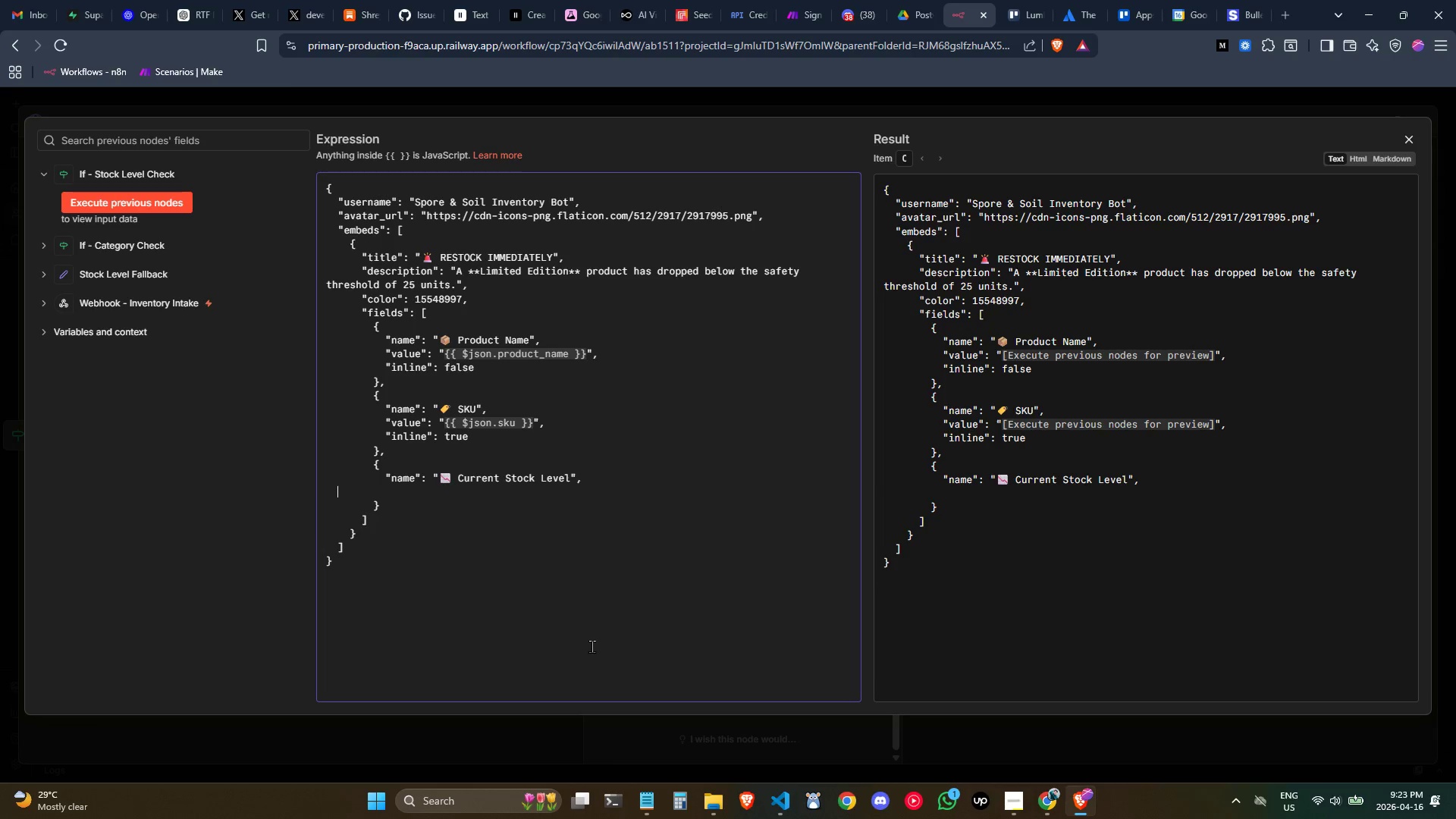 
key(Tab)
 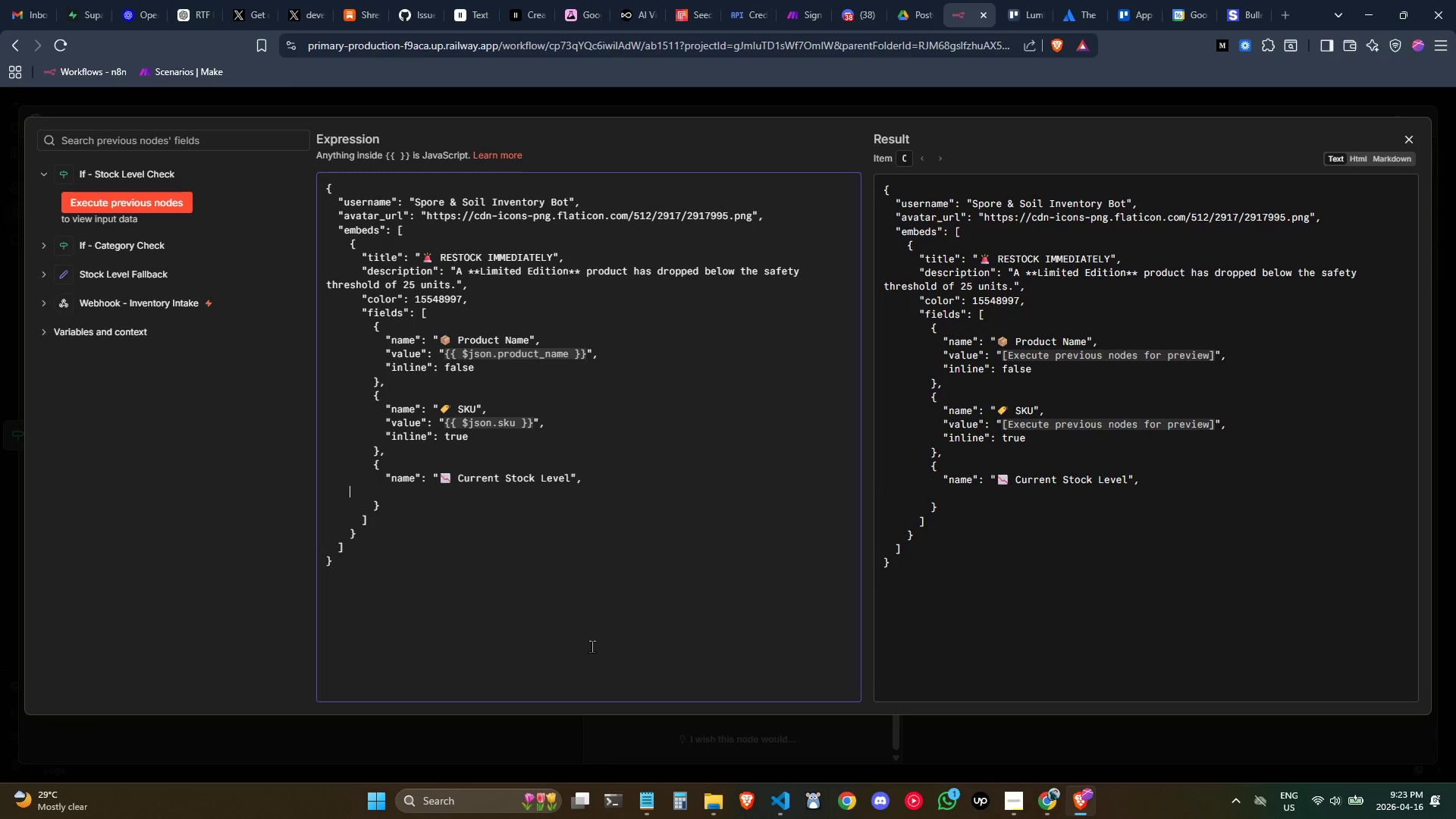 
key(Tab)
 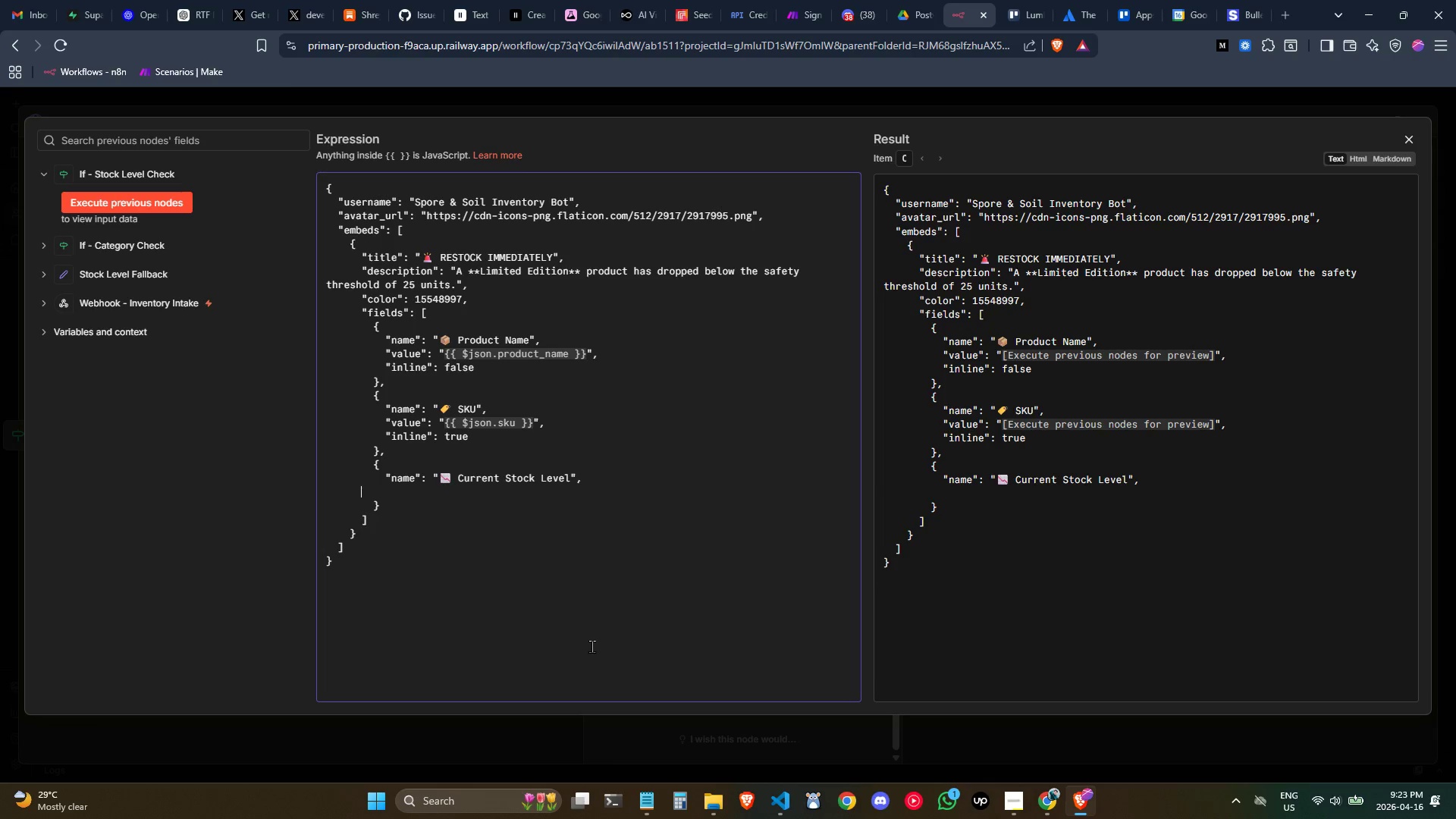 
key(Tab)
 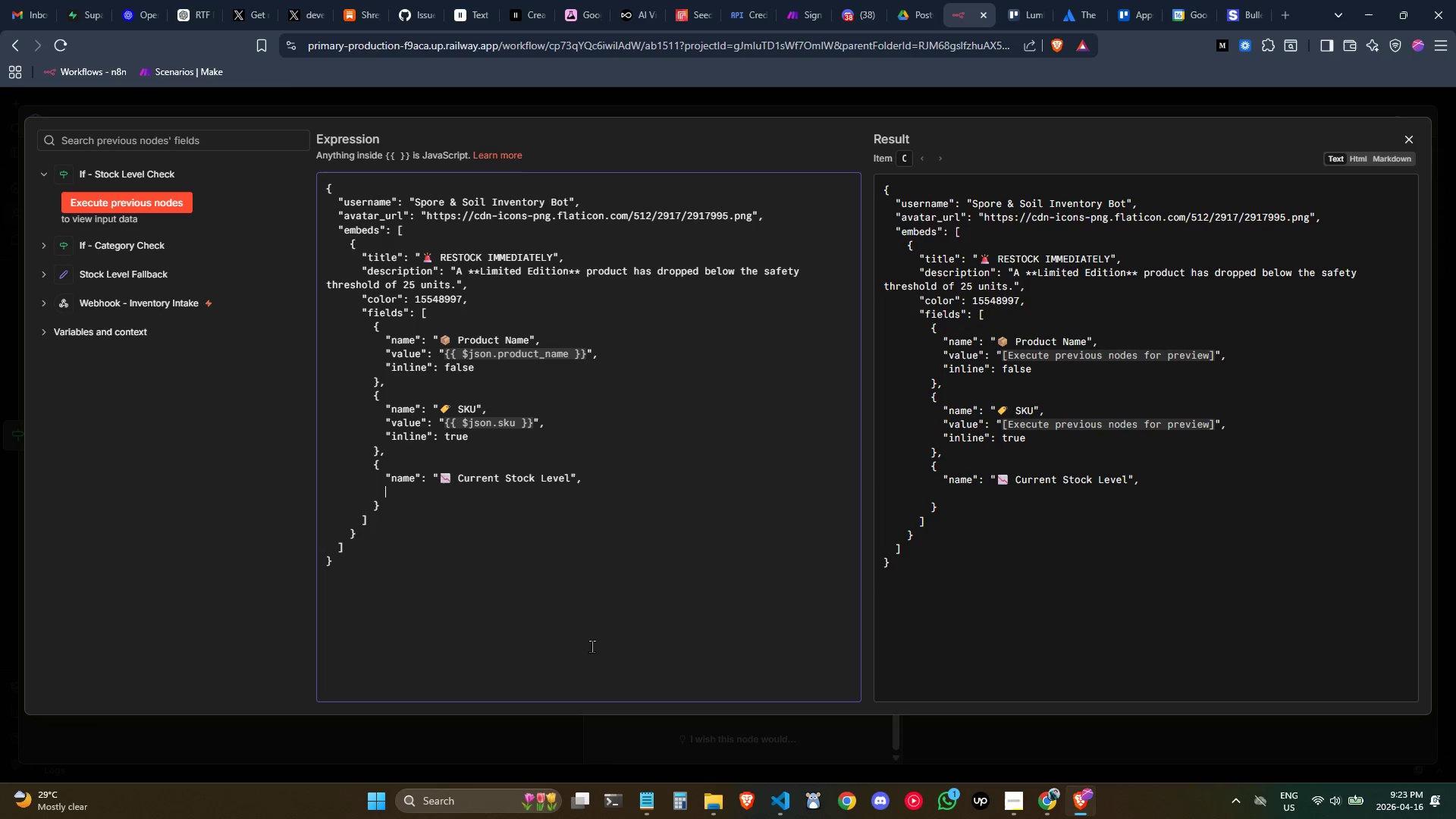 
key(Tab)
 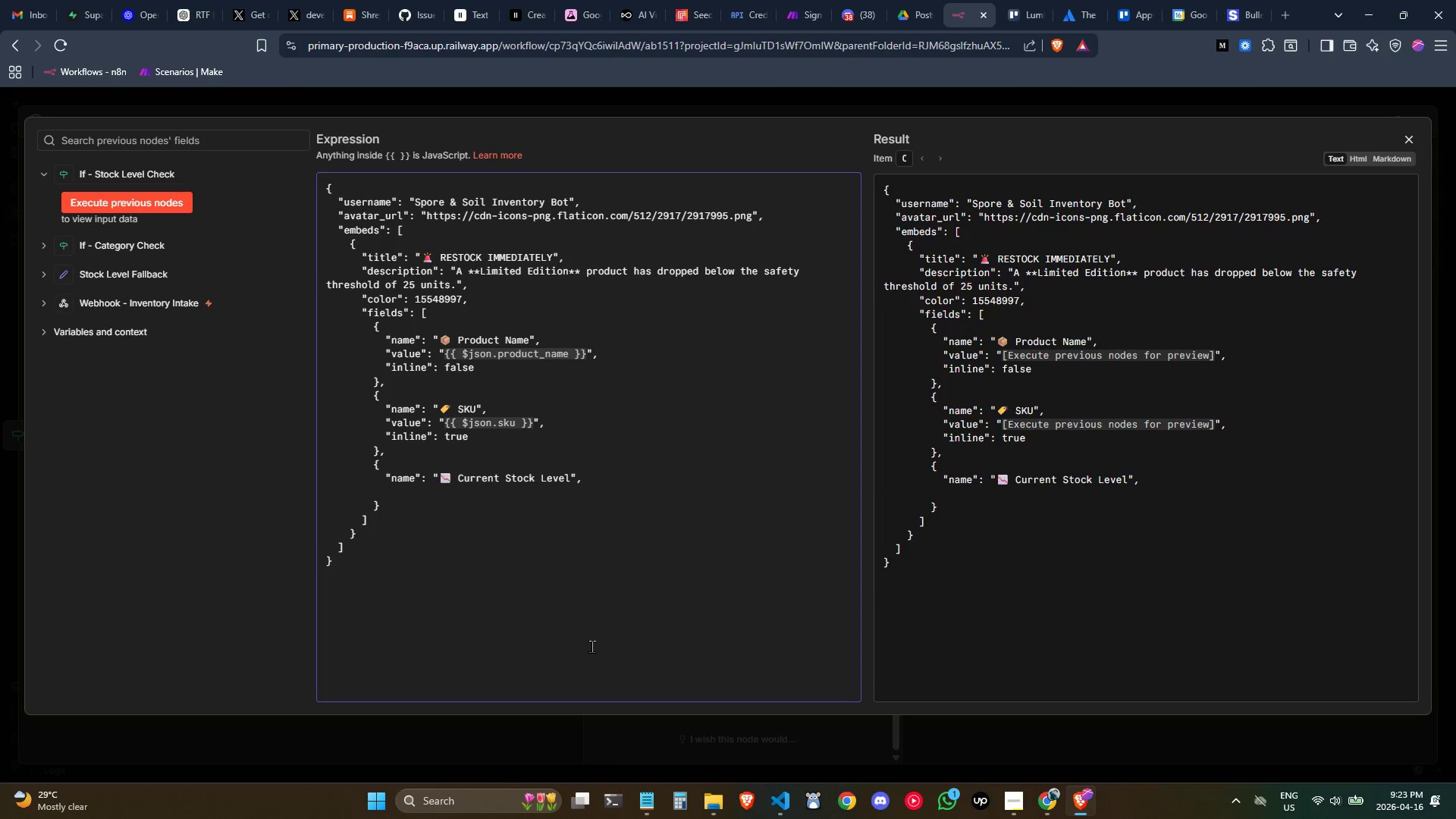 
key(Shift+Quote)
 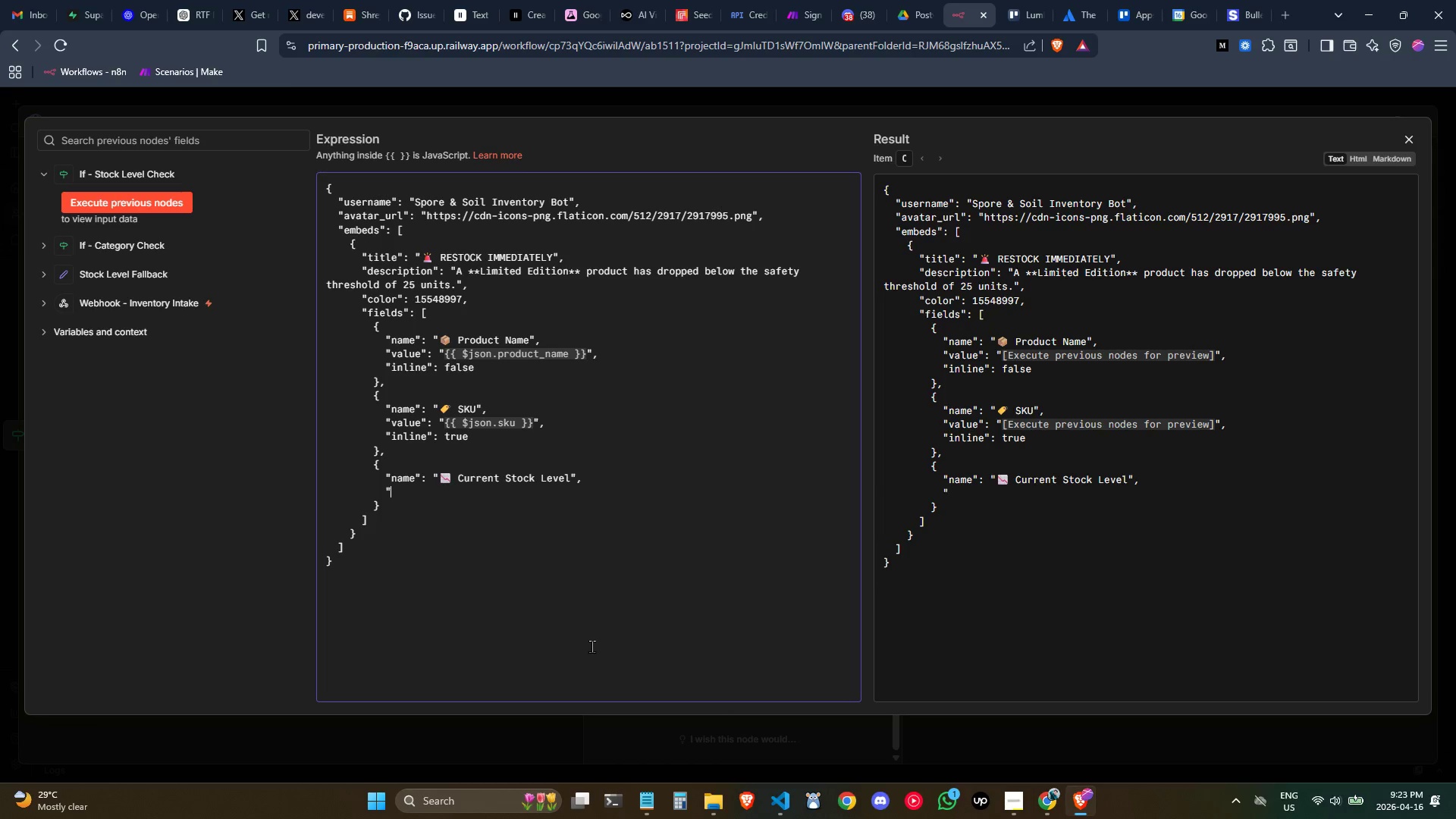 
key(Shift+Quote)
 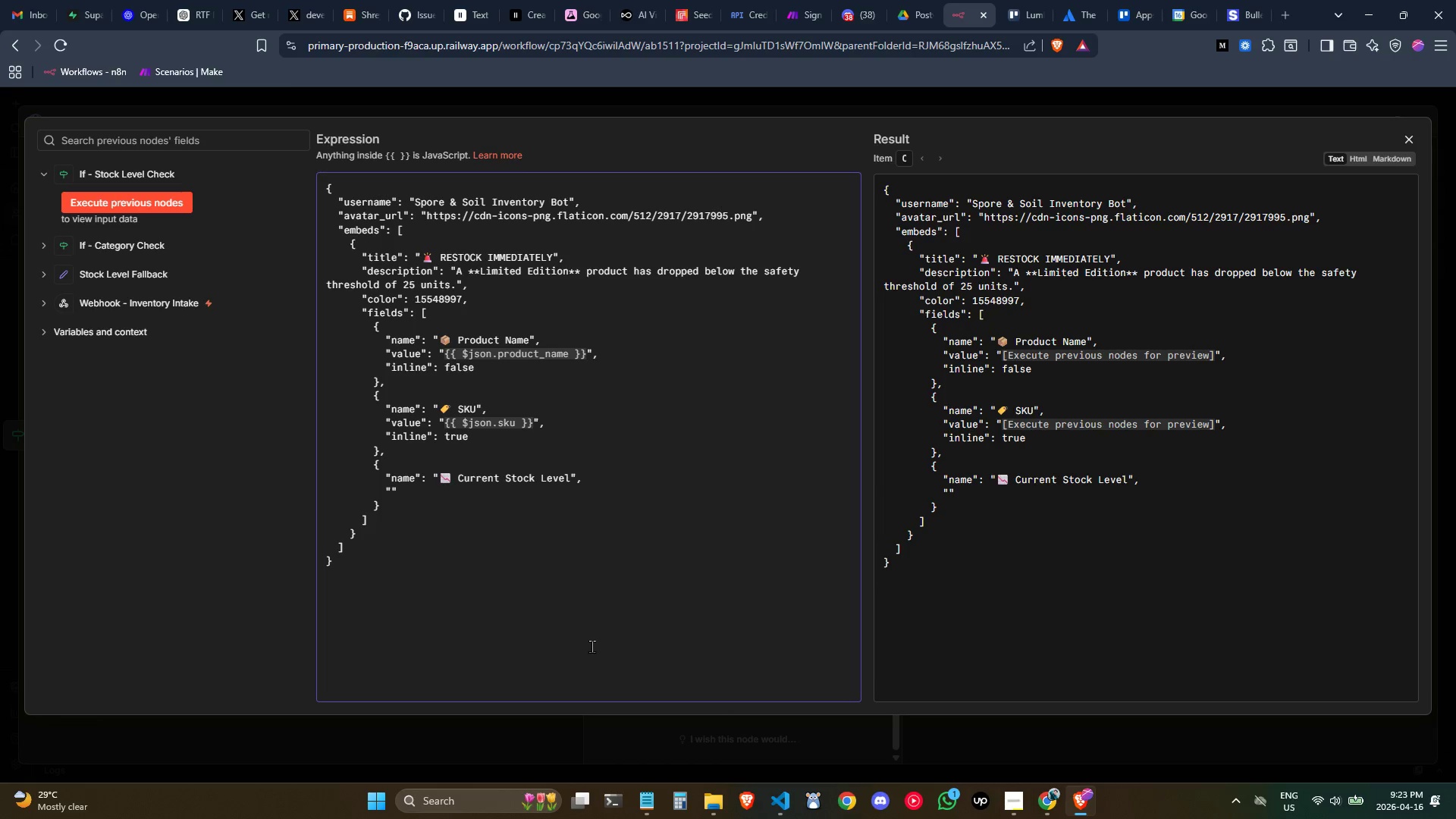 
key(ArrowLeft)
 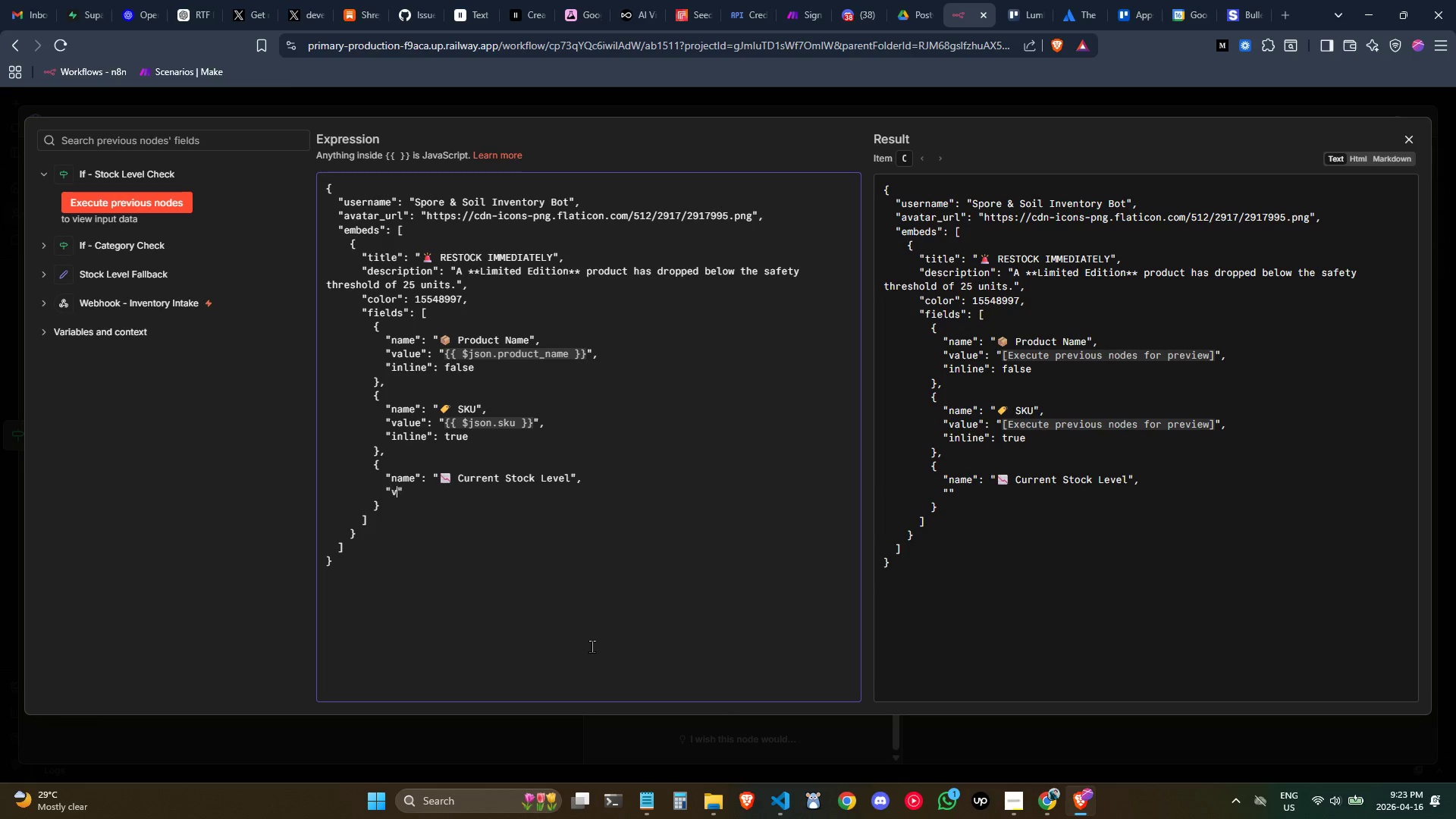 
type(value)
 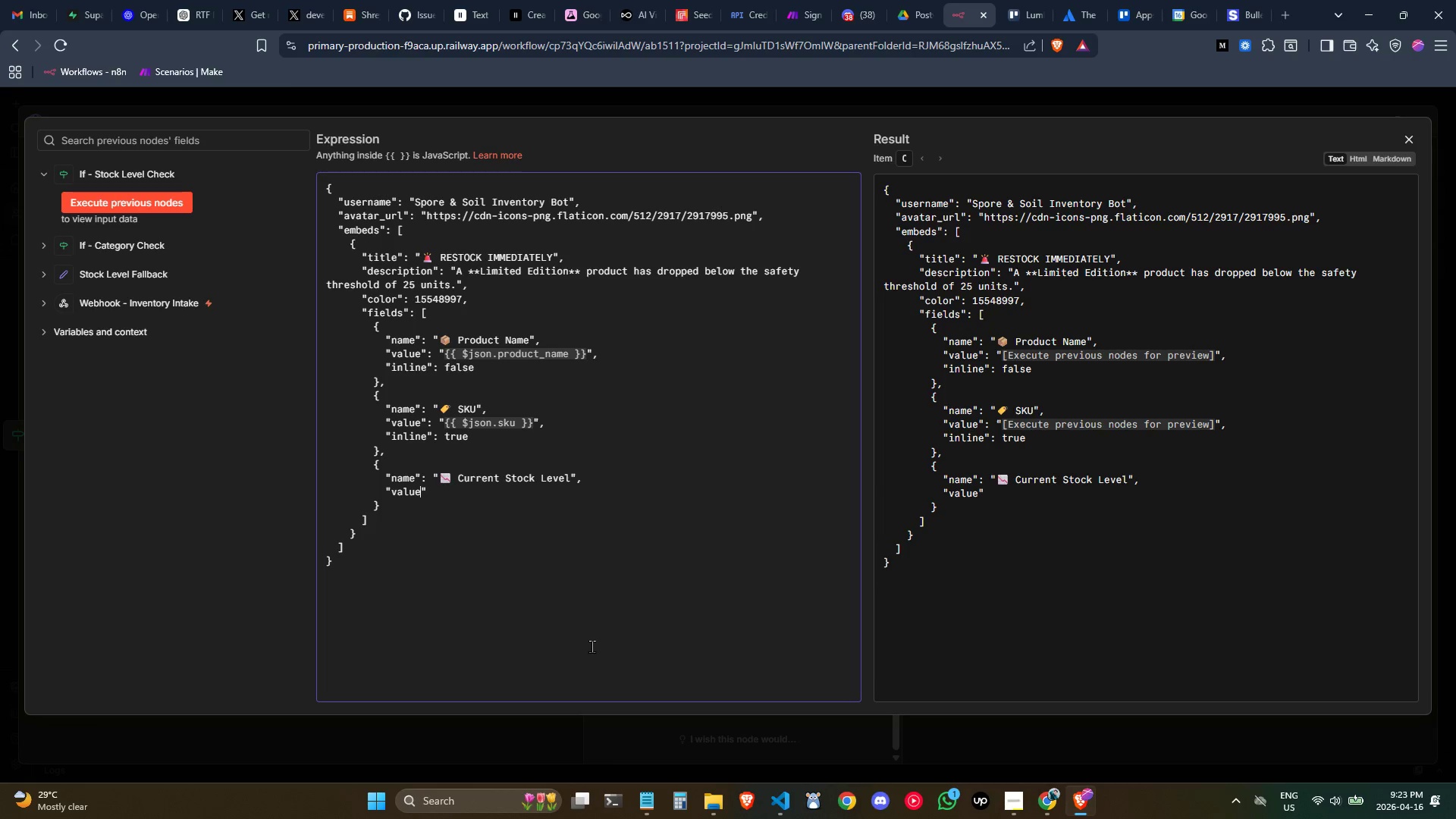 
key(ArrowRight)
 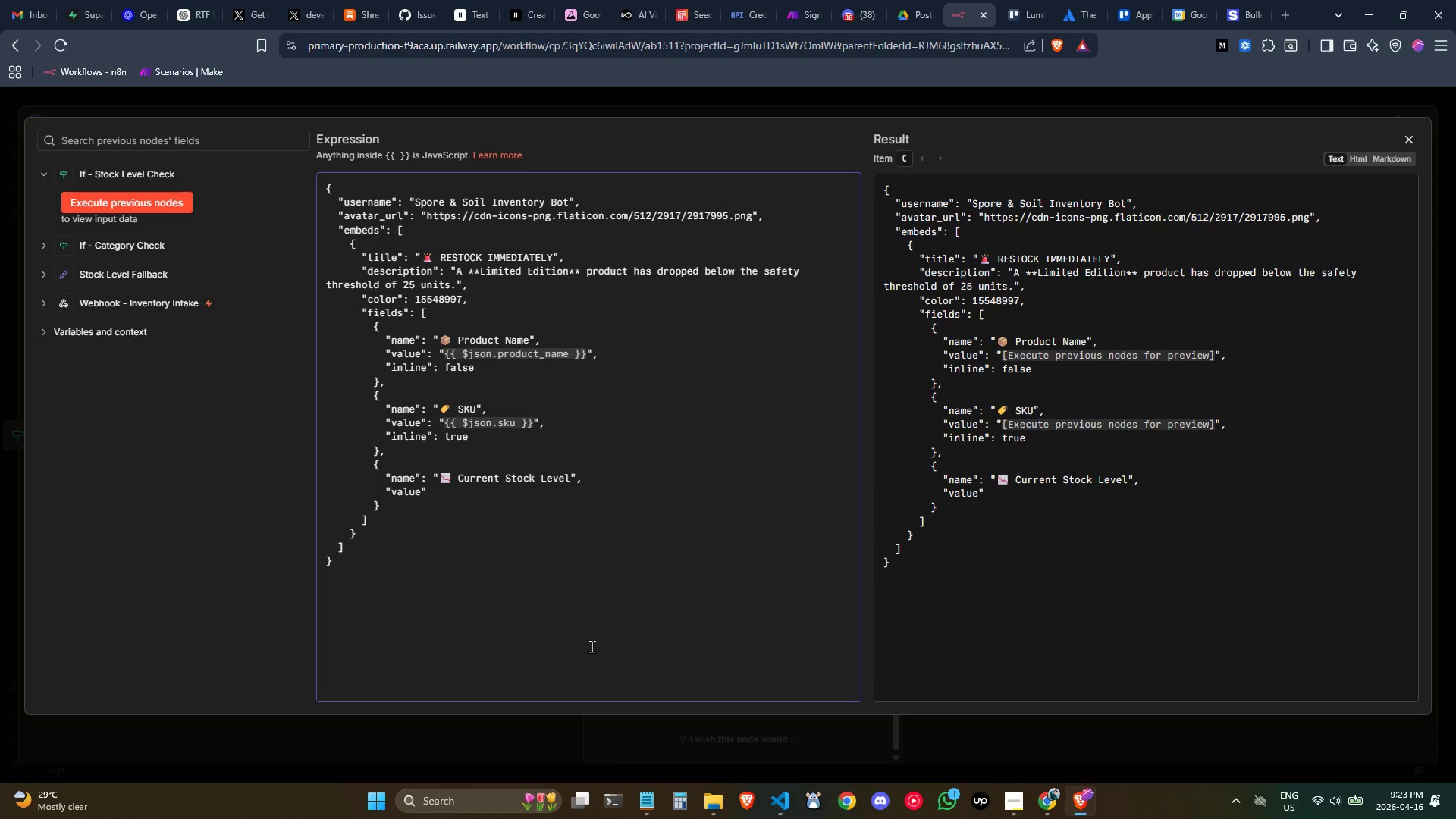 
key(Shift+Semicolon)
 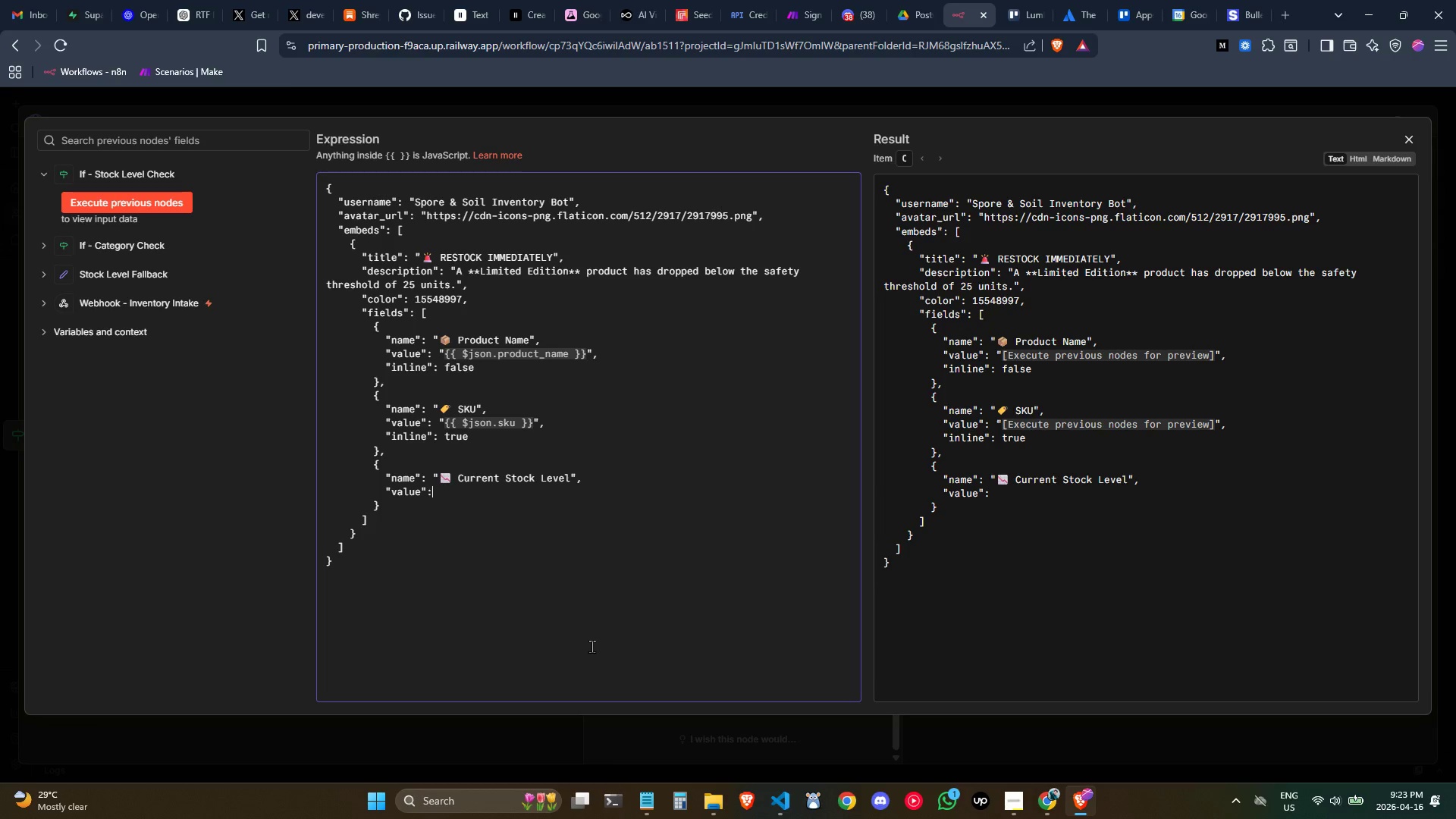 
key(Space)
 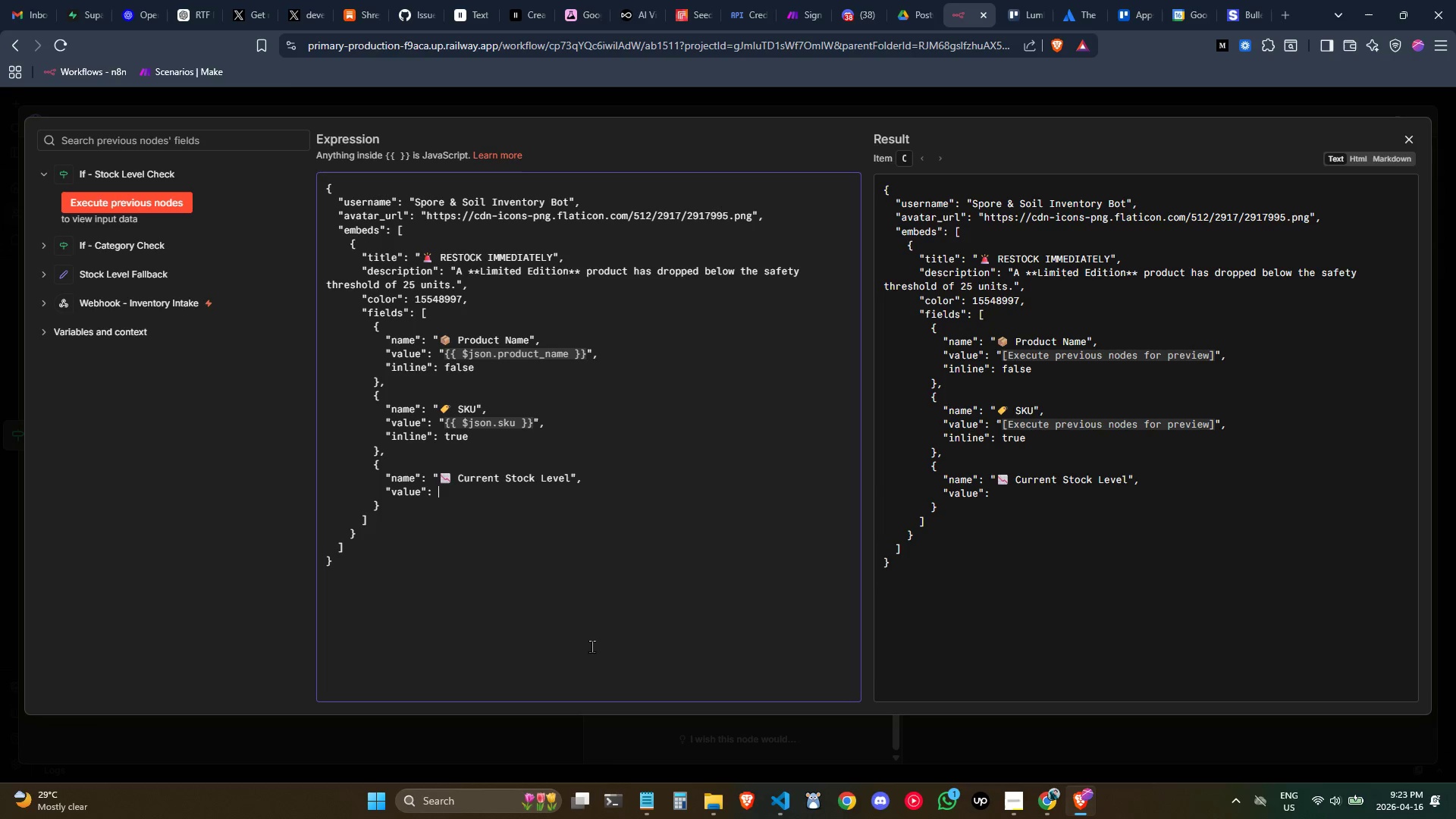 
key(Shift+Quote)
 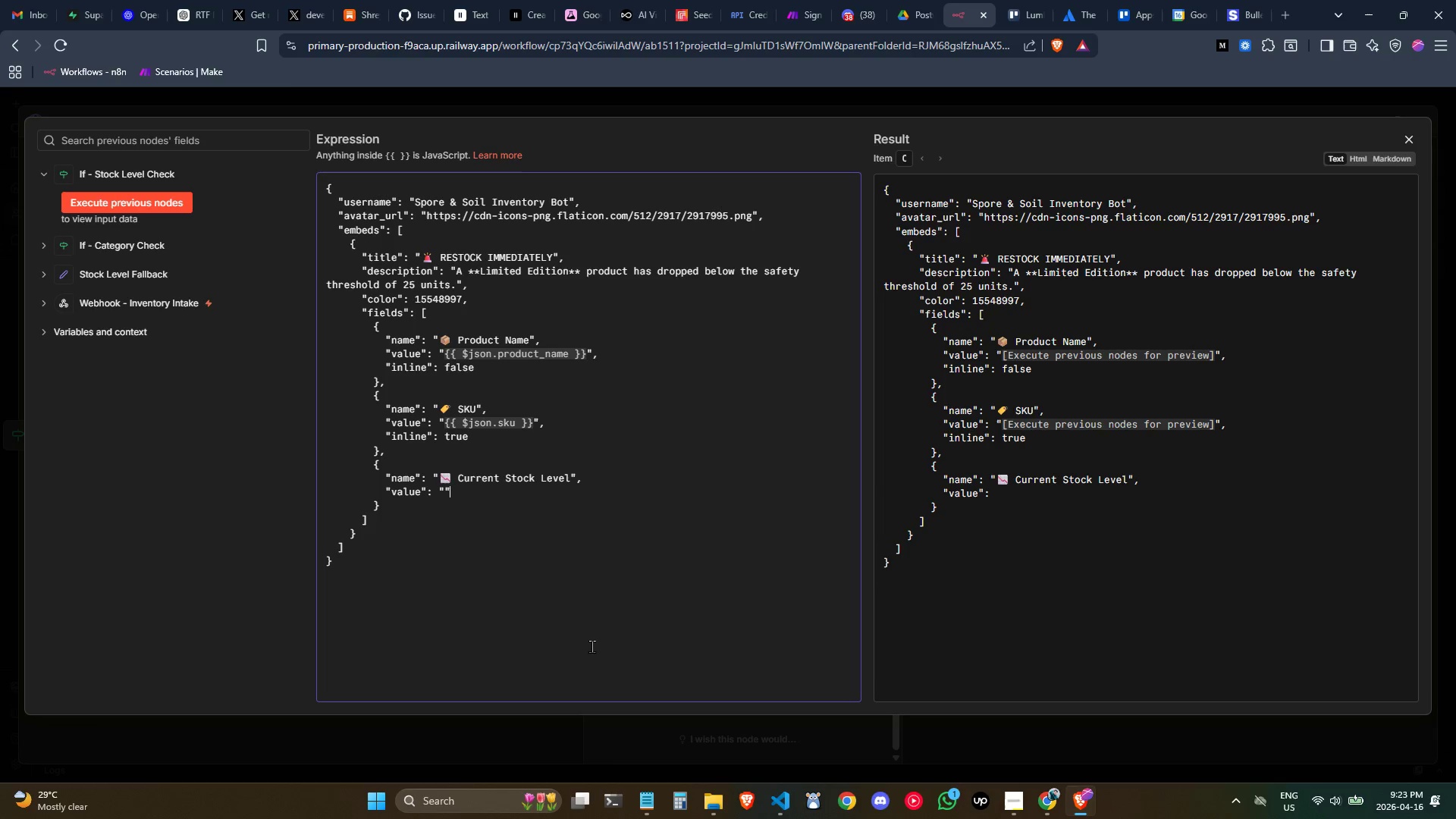 
key(Shift+Quote)
 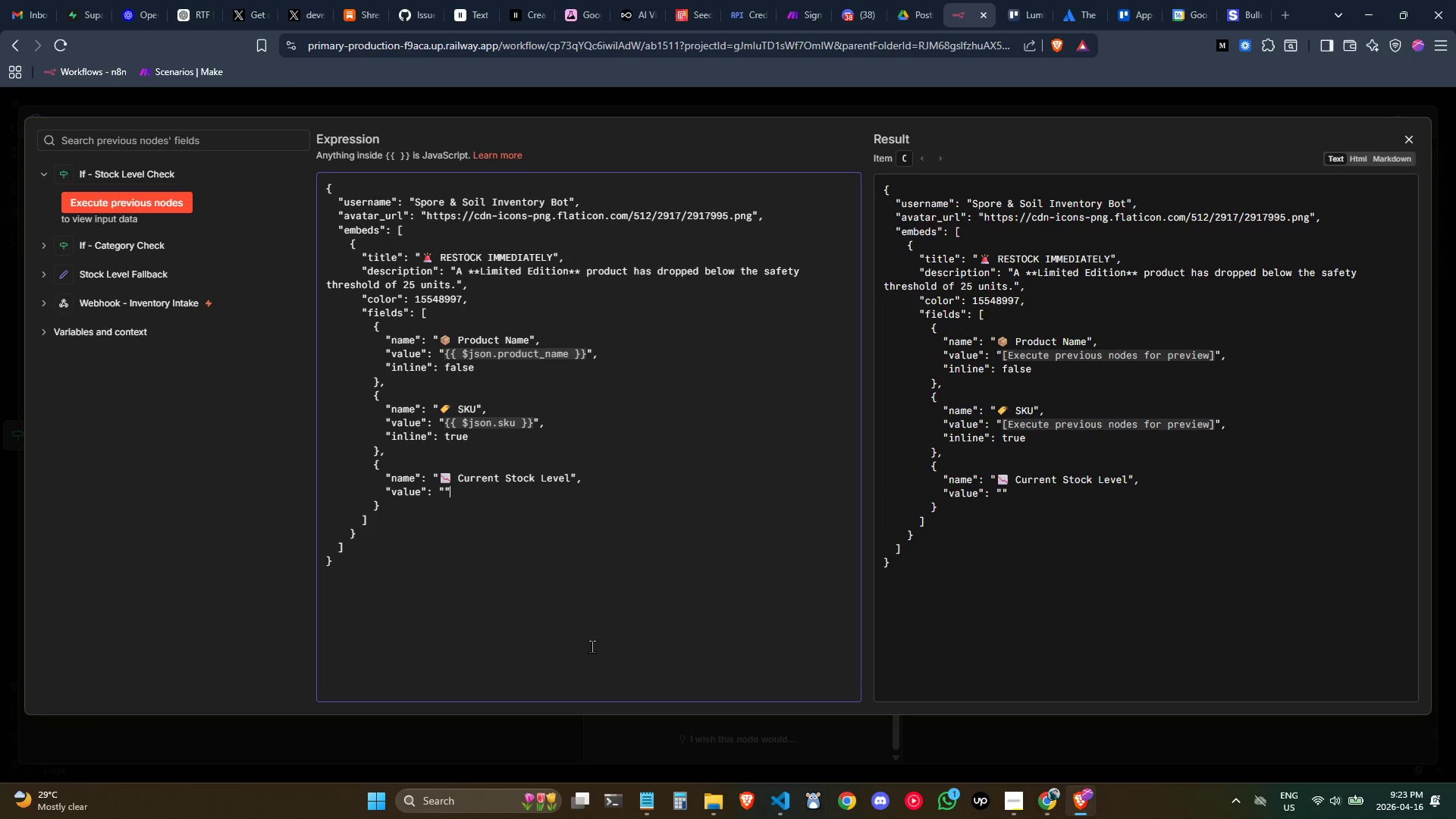 
key(ArrowLeft)
 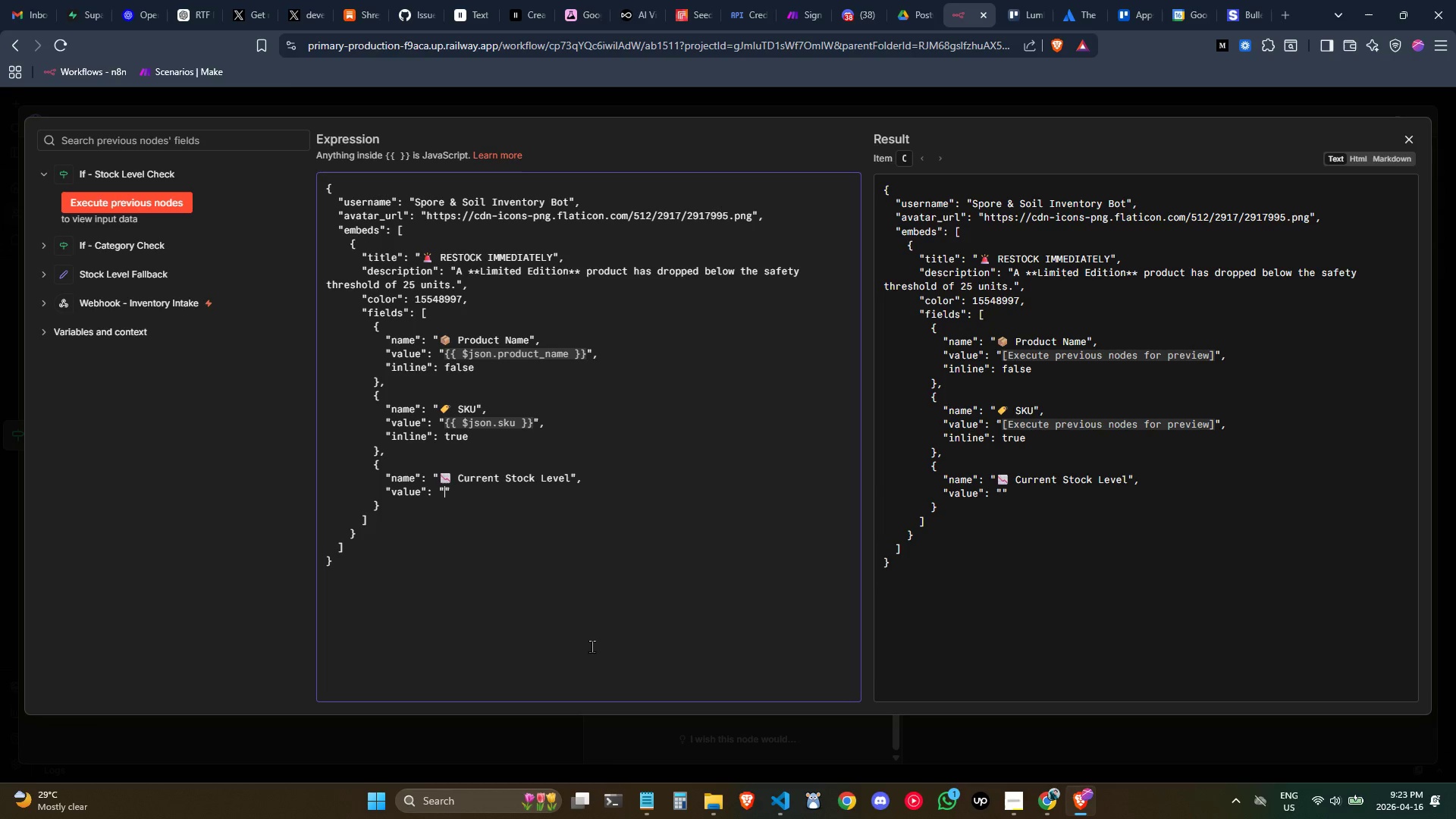 
key(Shift+BracketLeft)
 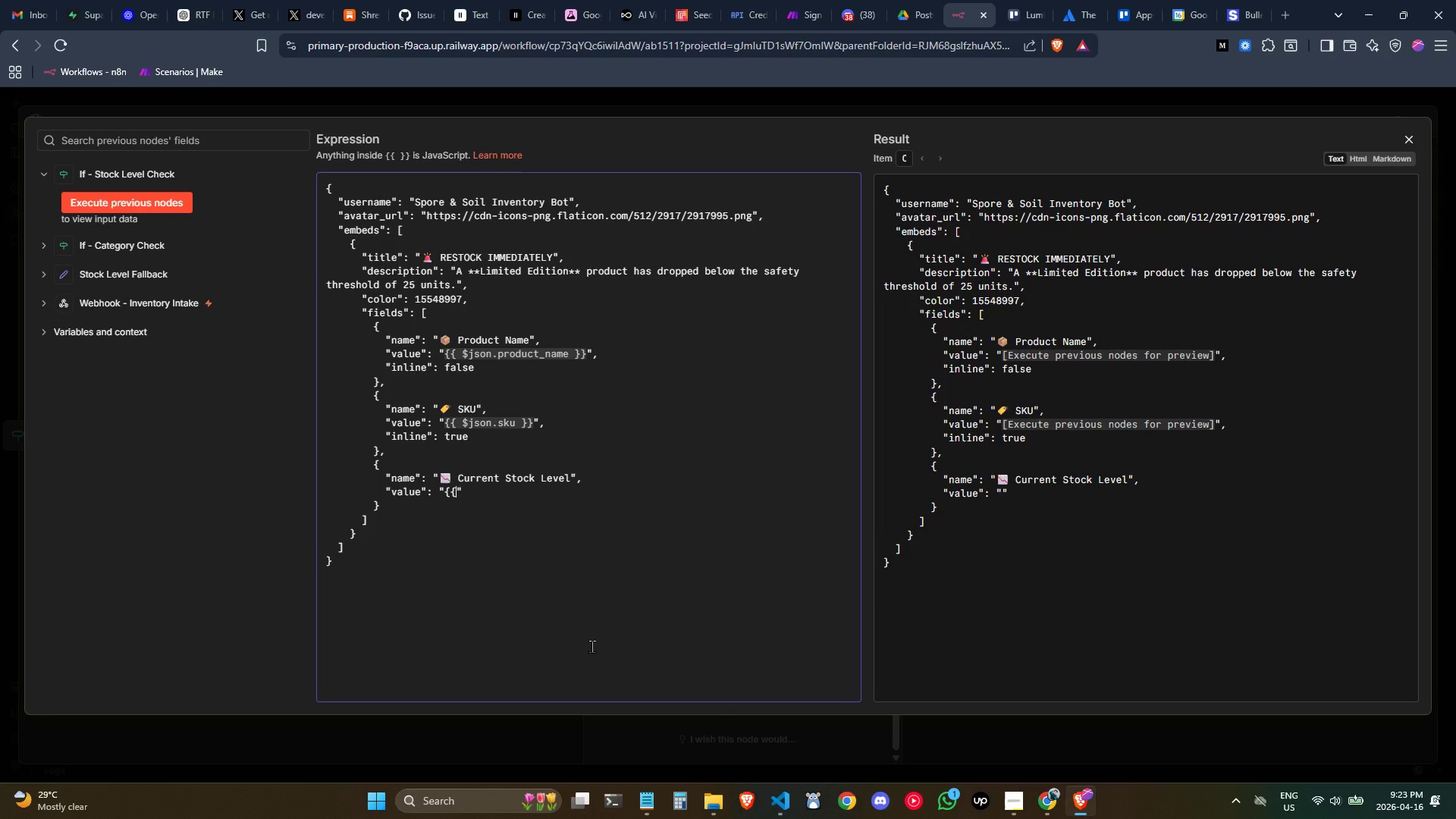 
key(Shift+BracketLeft)
 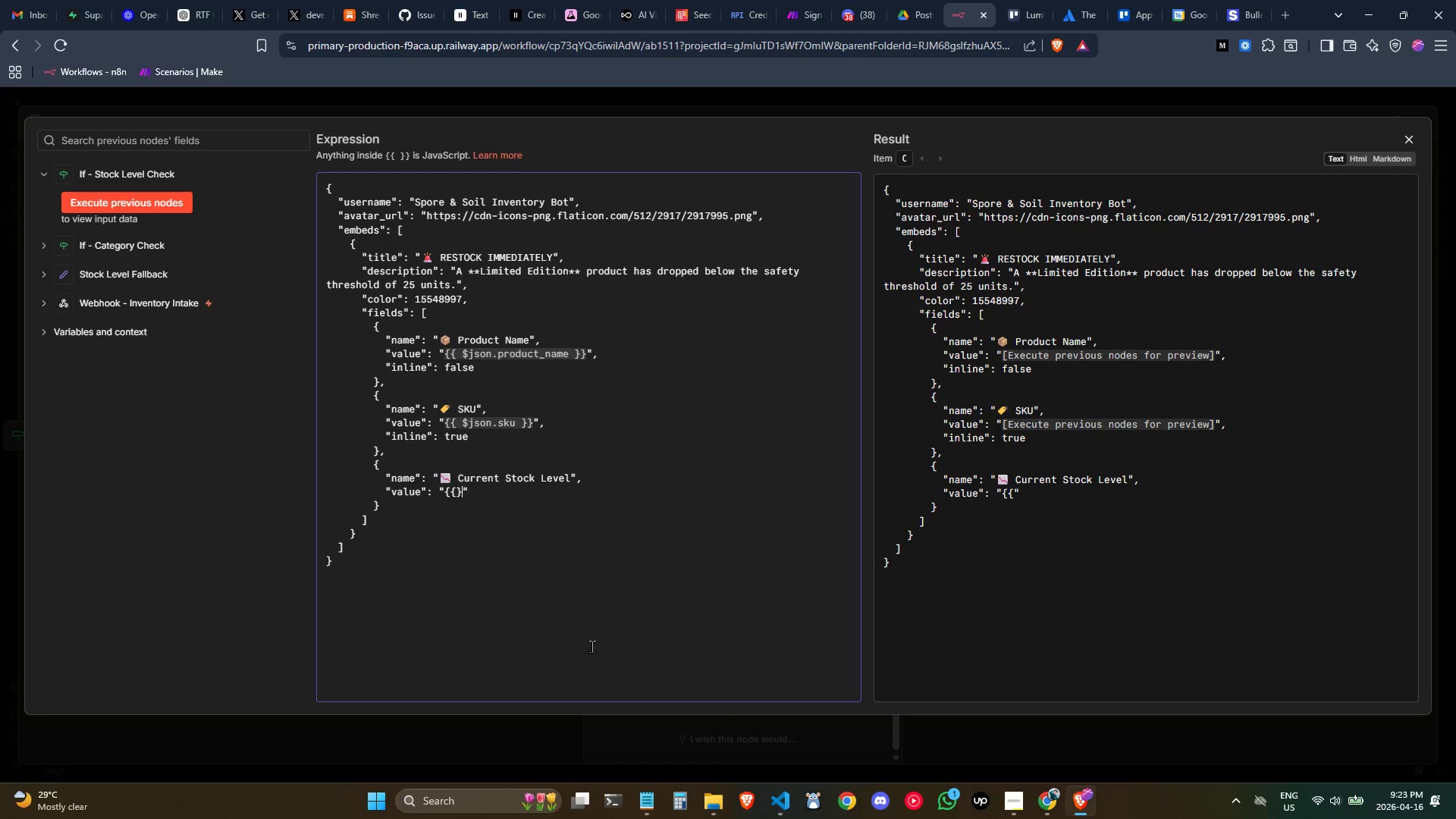 
key(Shift+BracketRight)
 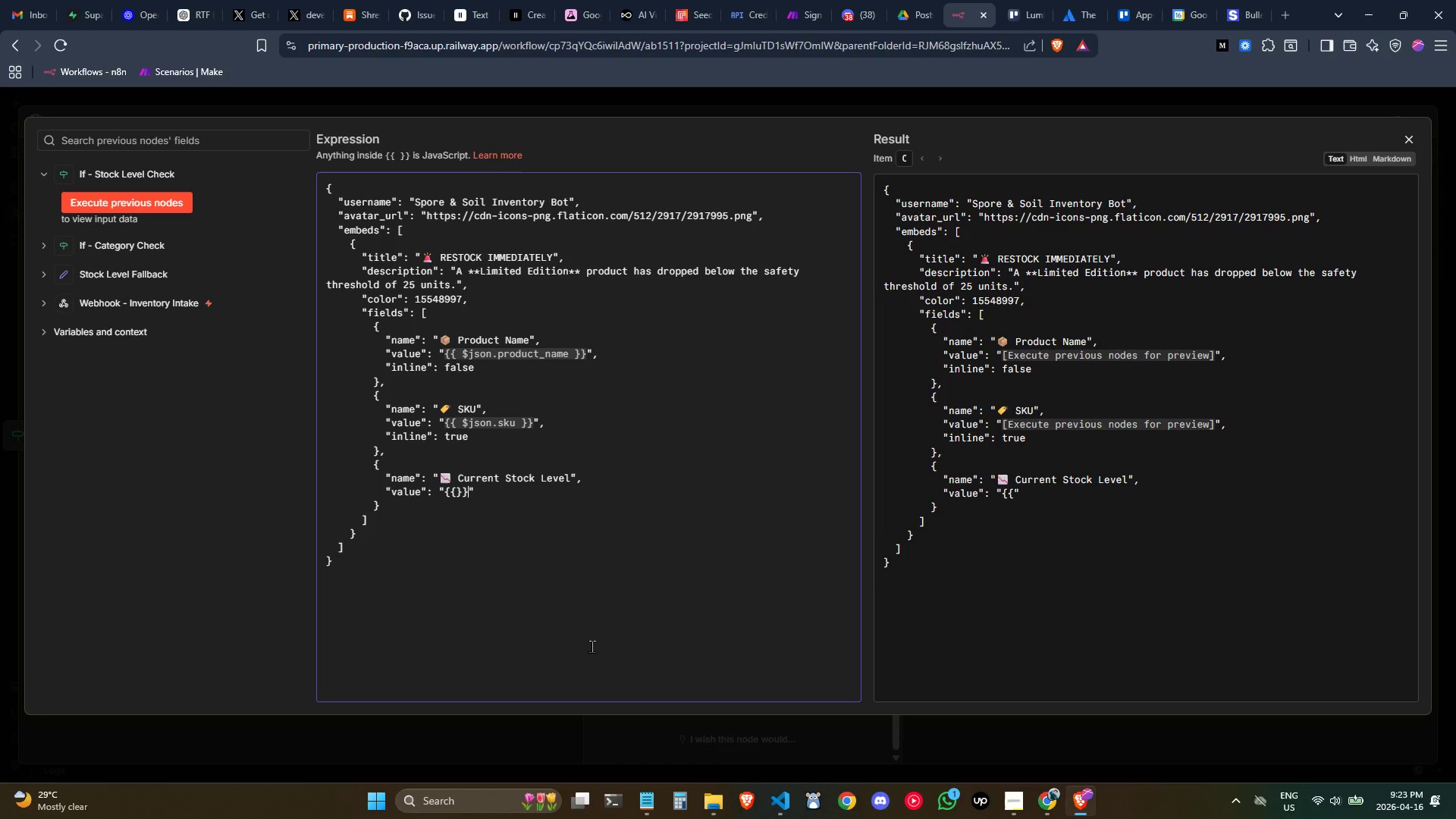 
key(Shift+BracketRight)
 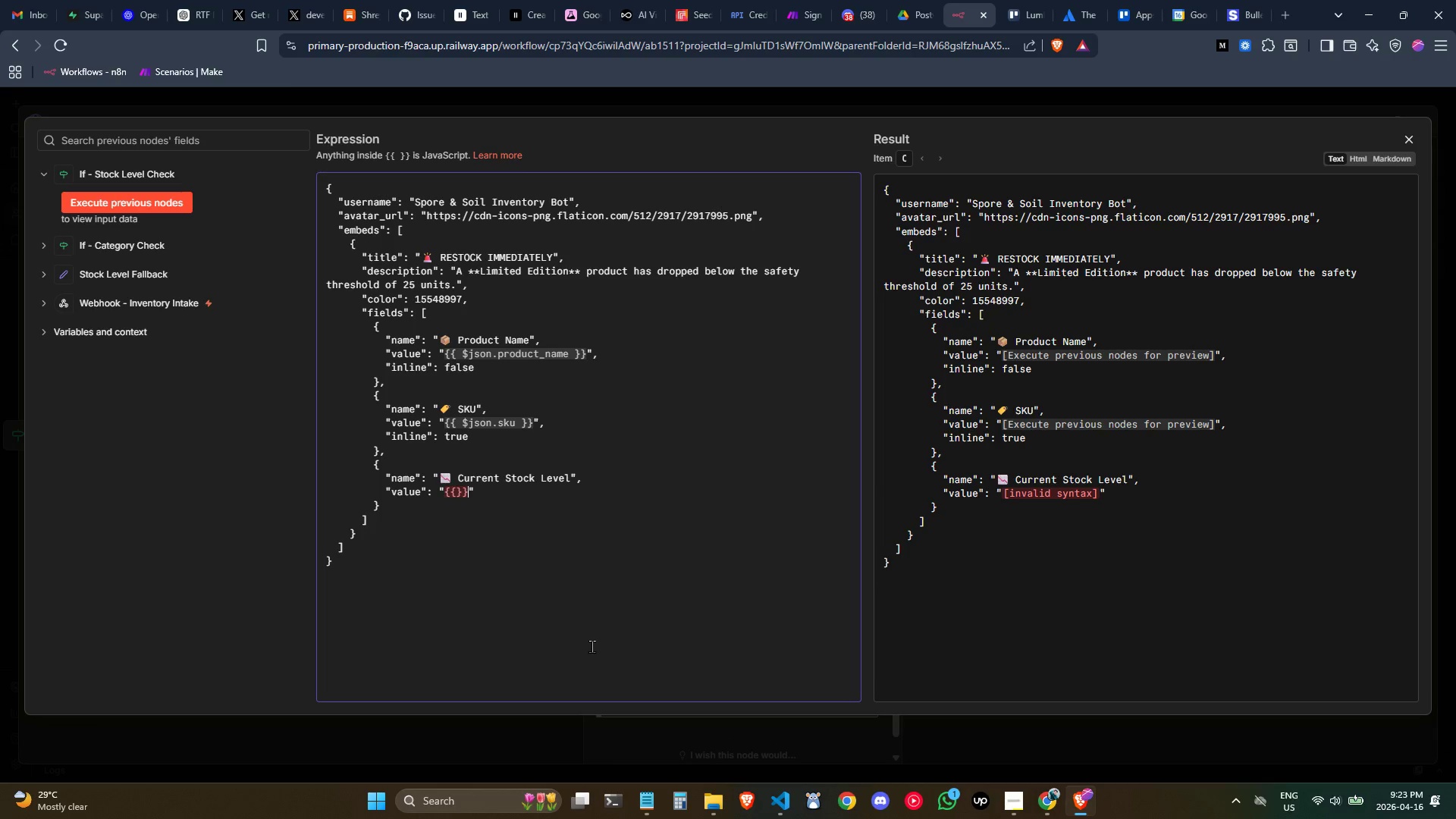 
key(ArrowLeft)
 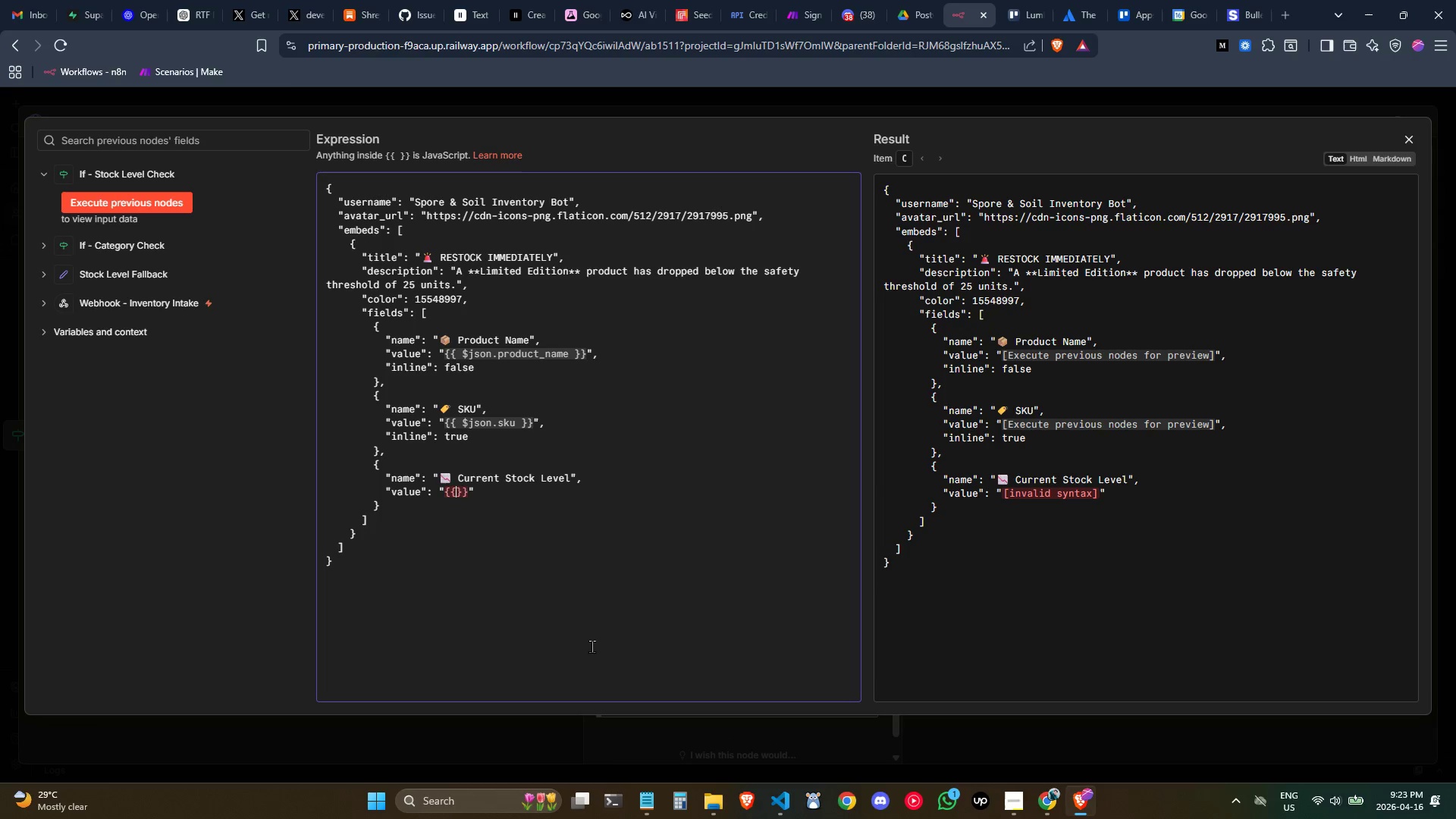 
key(ArrowLeft)
 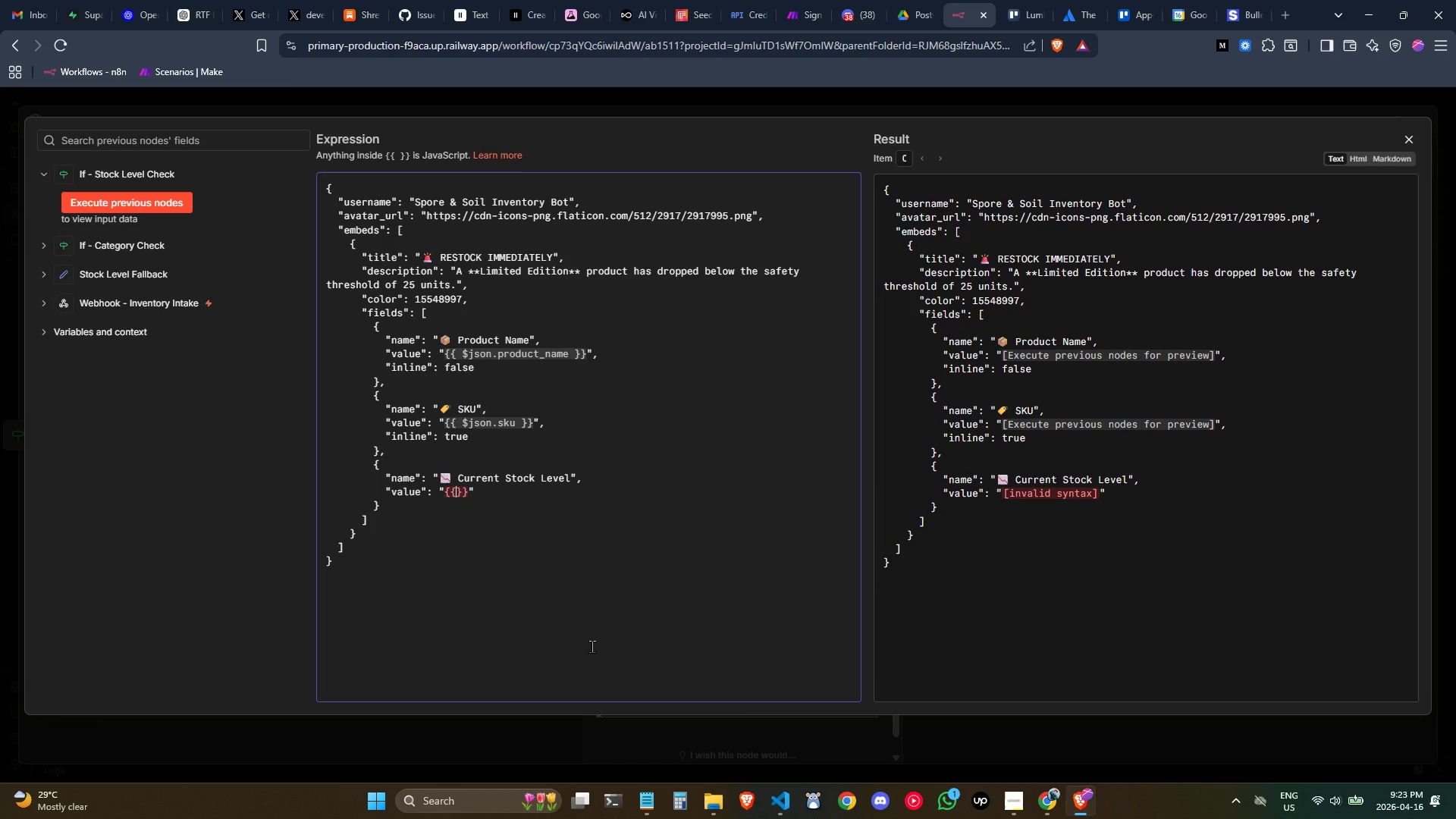 
key(Space)
 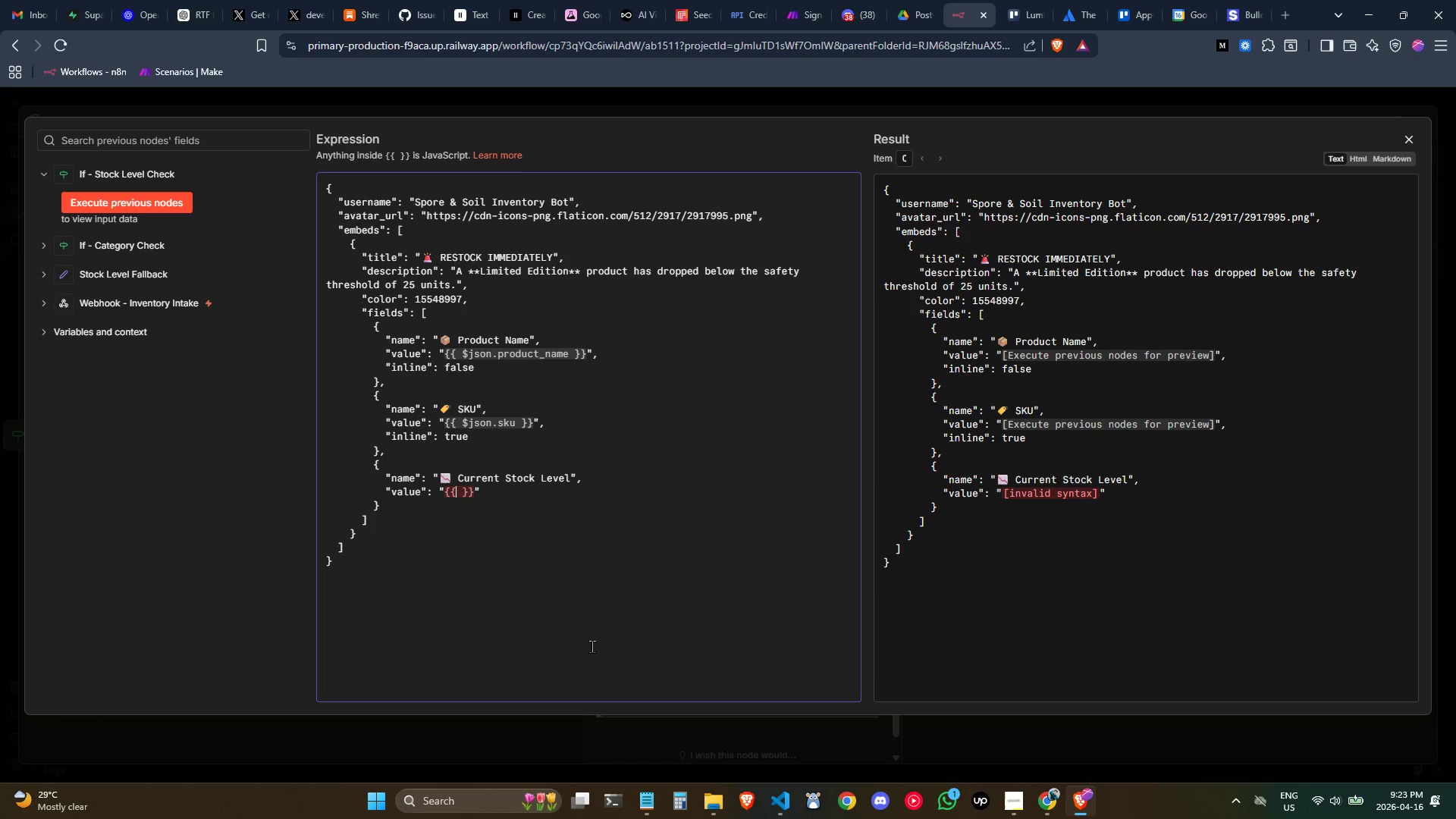 
key(ArrowLeft)
 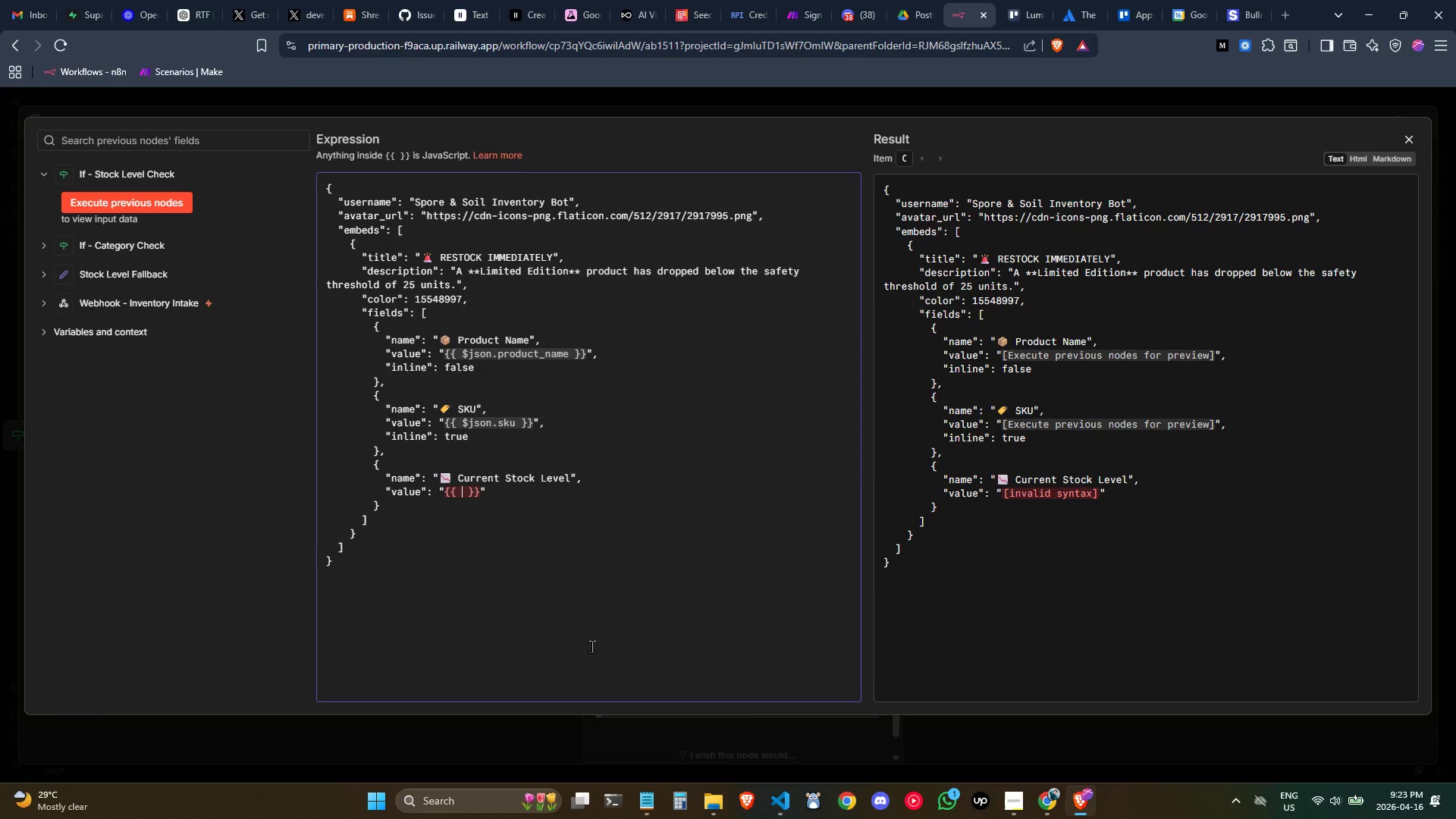 
type( $json)
 